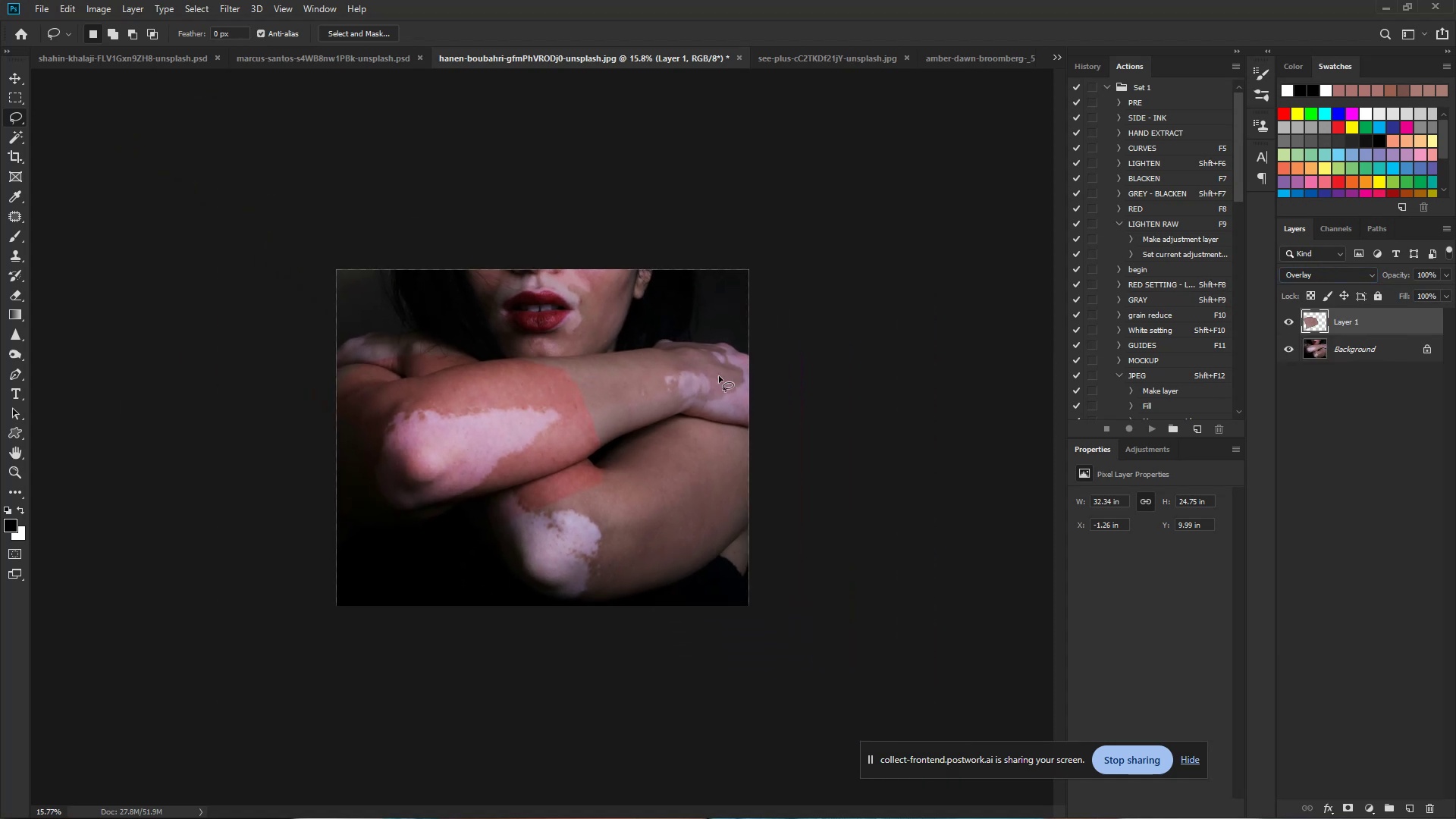 
hold_key(key=Space, duration=0.83)
 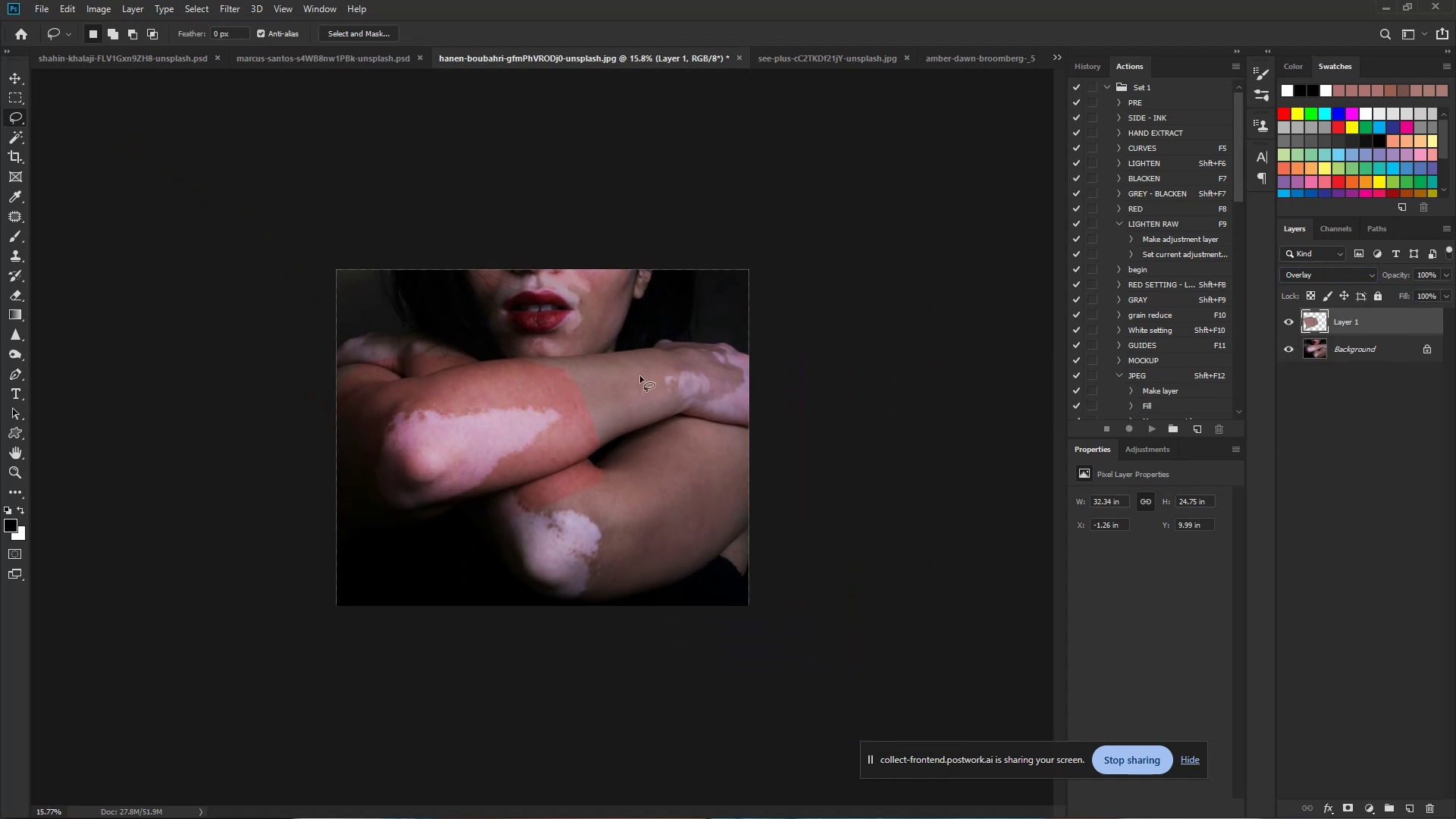 
left_click_drag(start_coordinate=[617, 386], to_coordinate=[569, 382])
 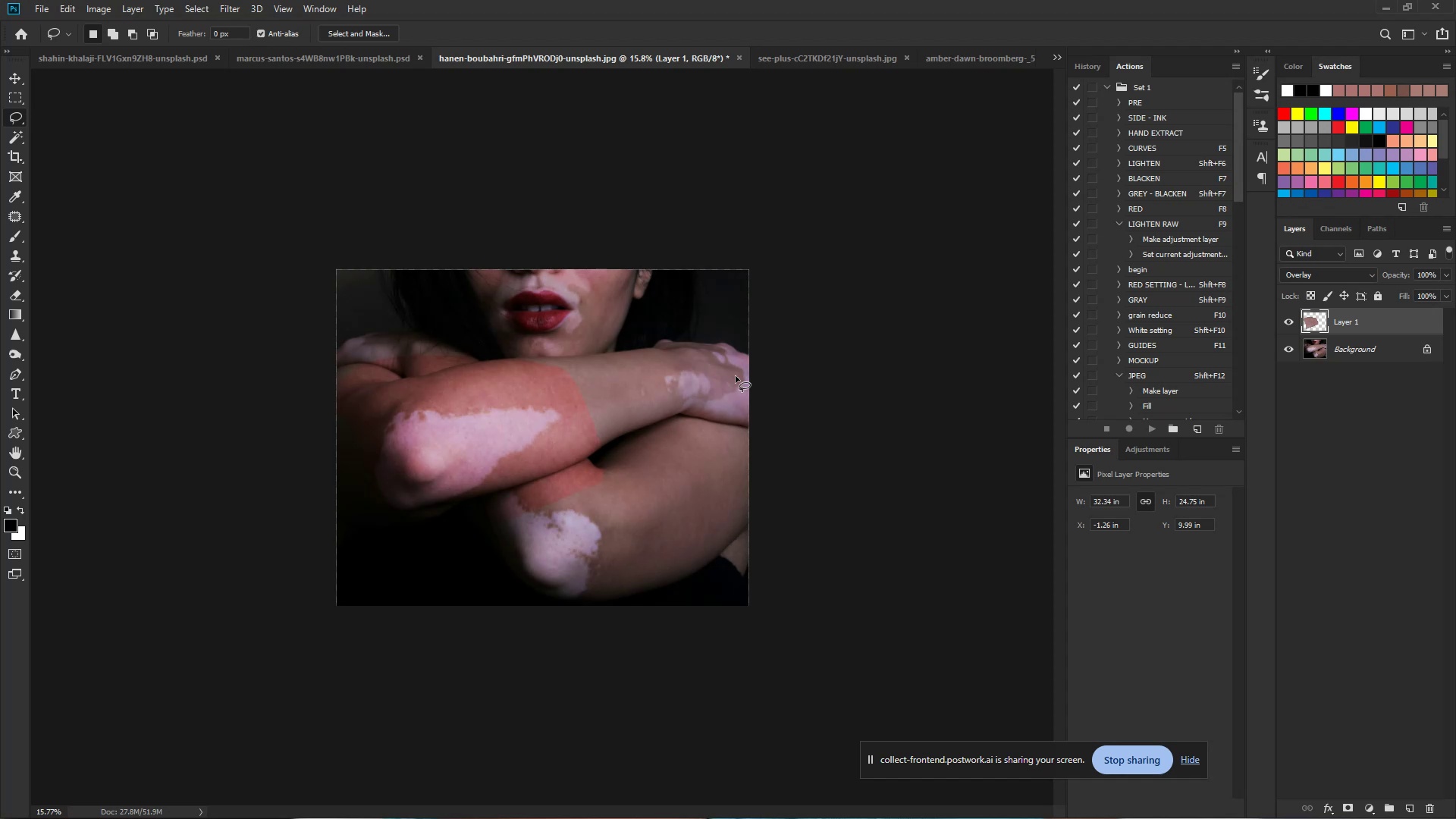 
hold_key(key=ControlLeft, duration=0.98)
 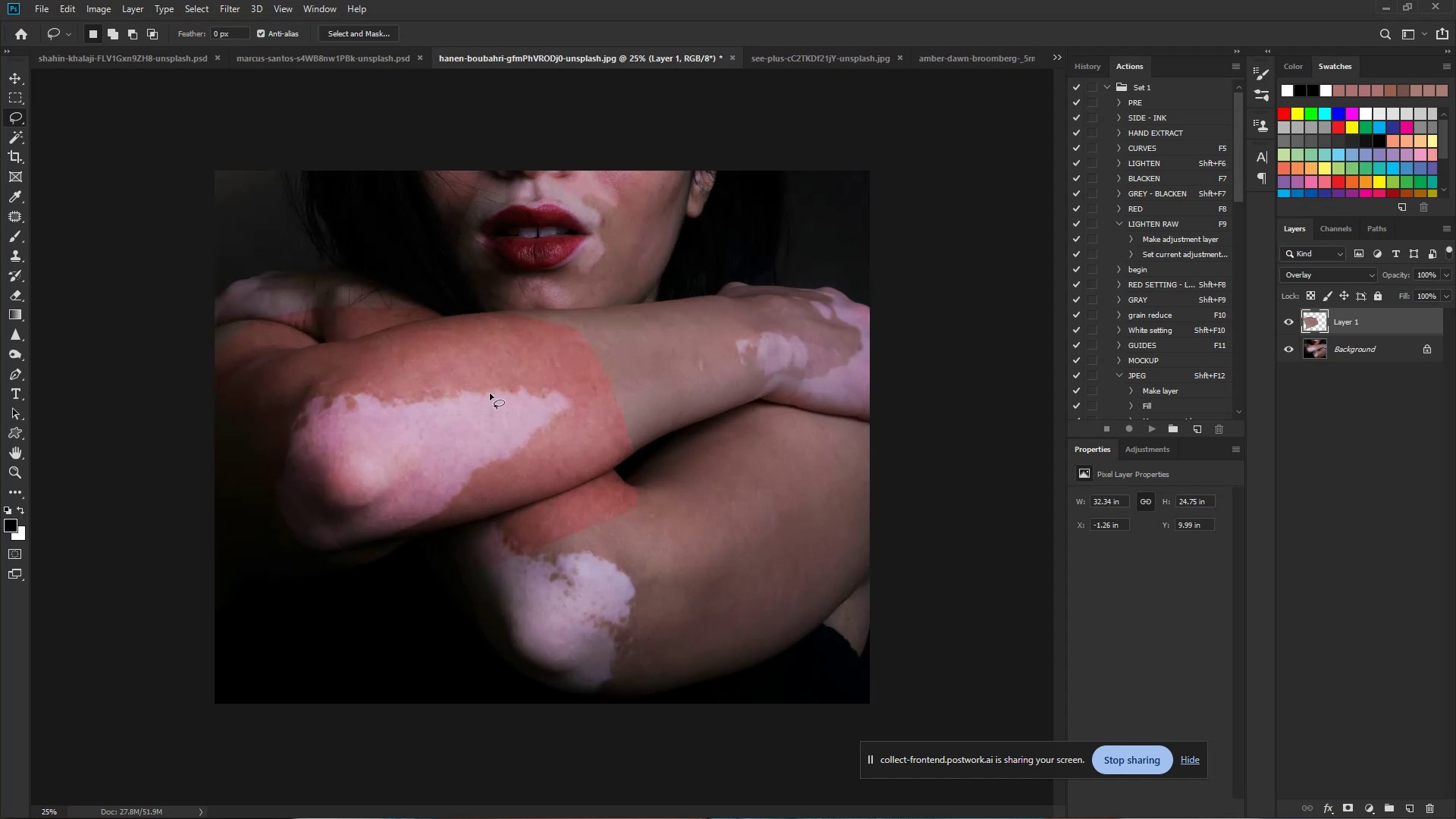 
hold_key(key=Space, duration=0.79)
 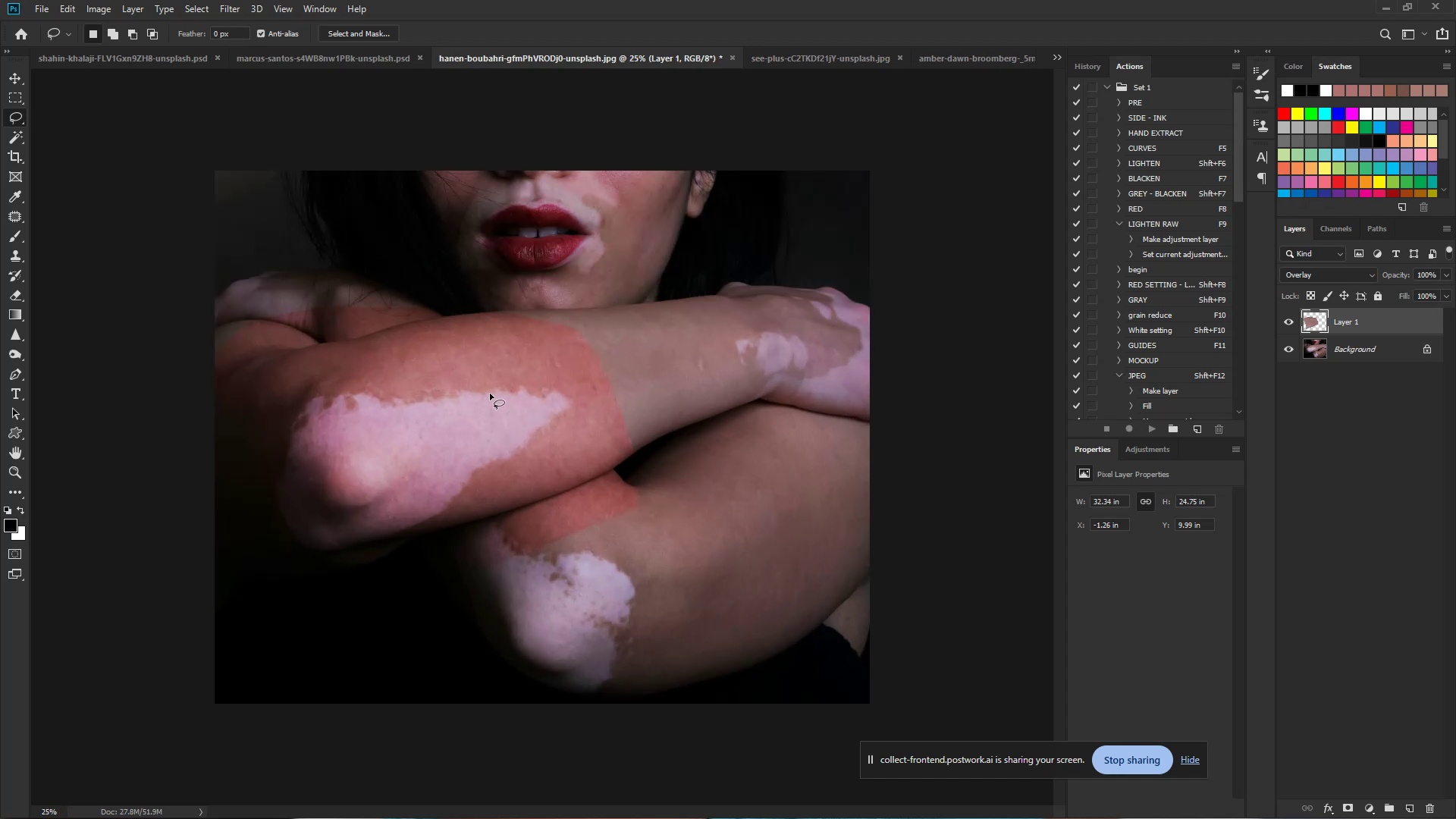 
left_click_drag(start_coordinate=[422, 395], to_coordinate=[442, 397])
 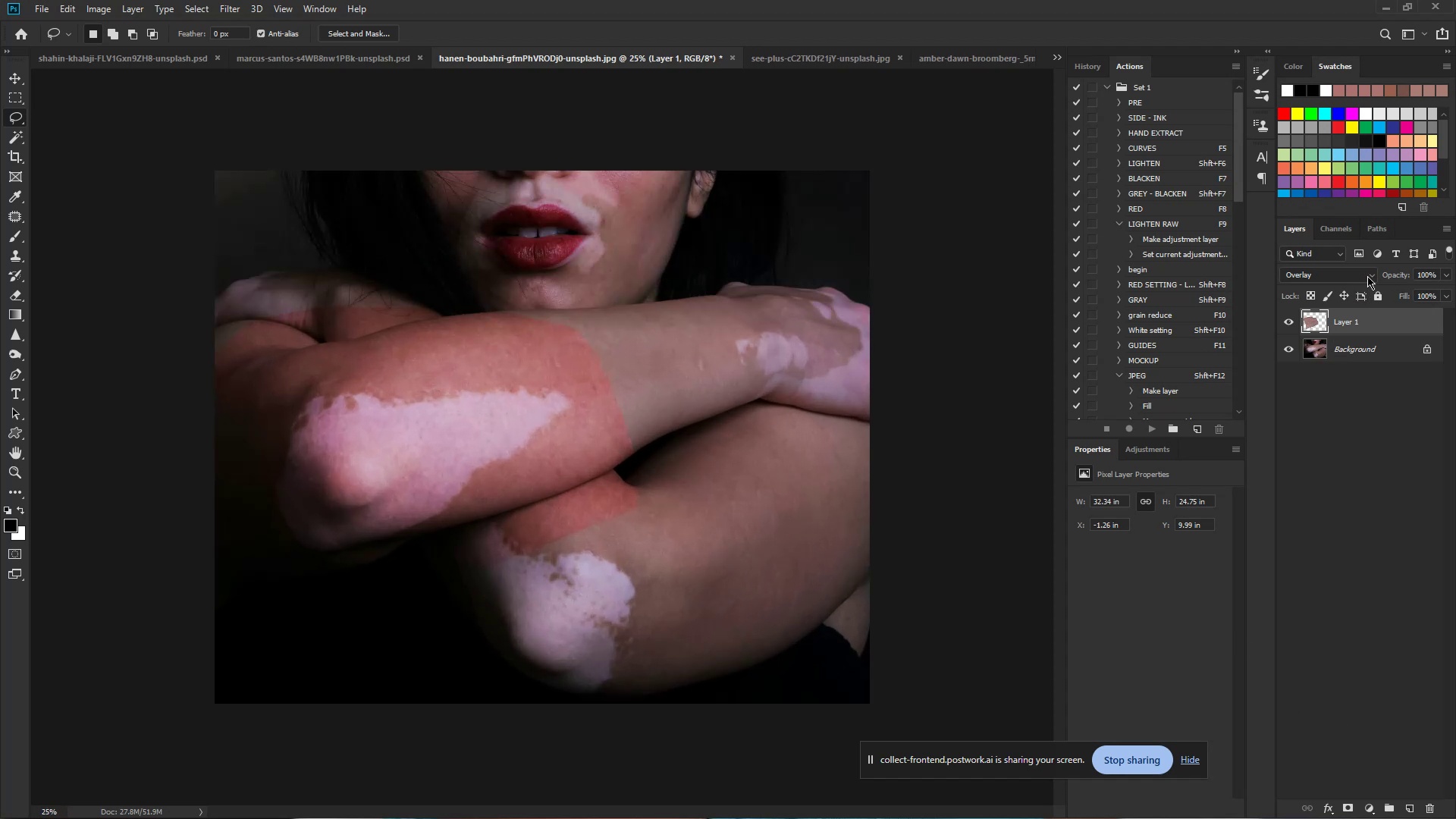 
wait(5.62)
 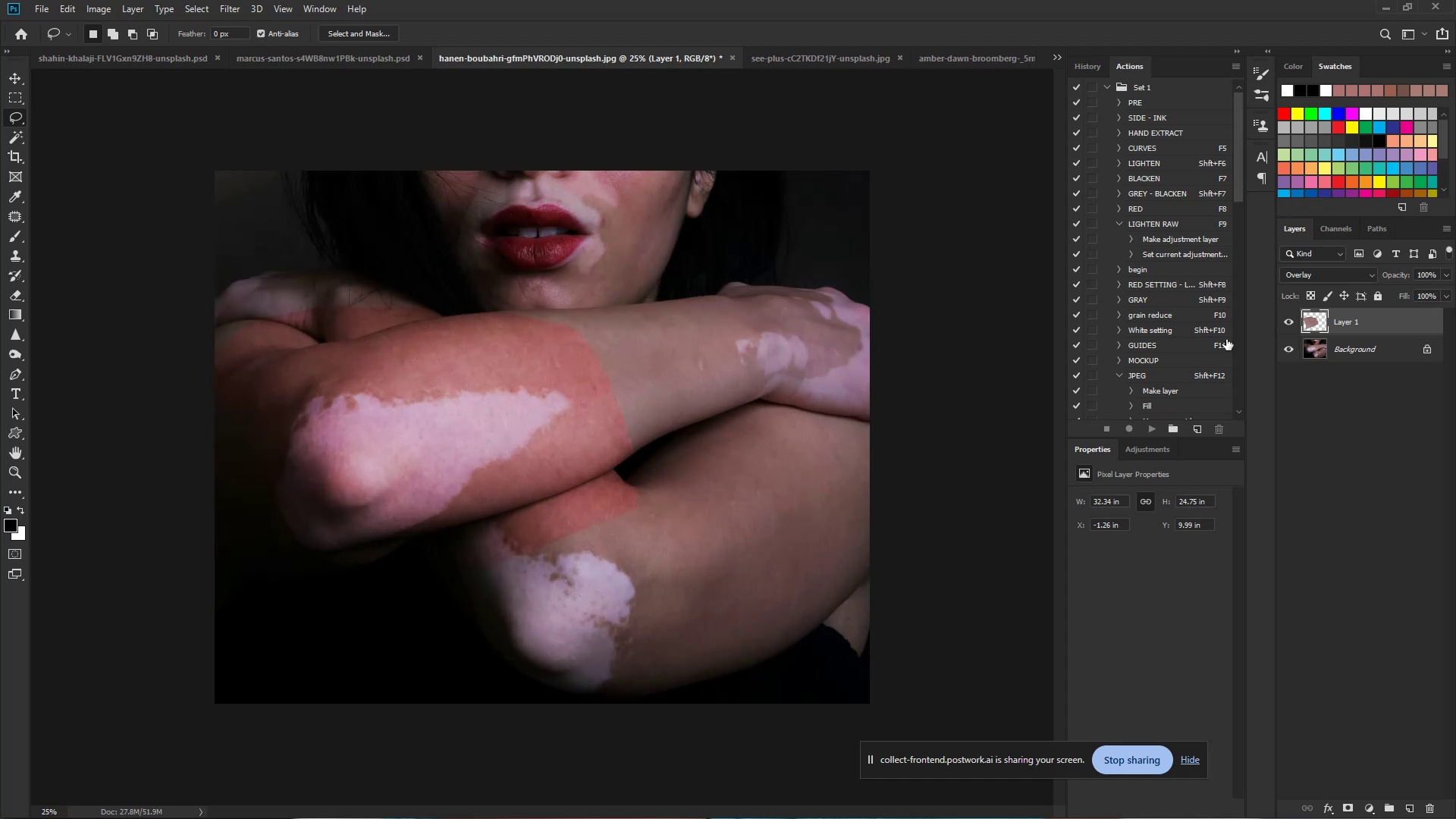 
key(Delete)
 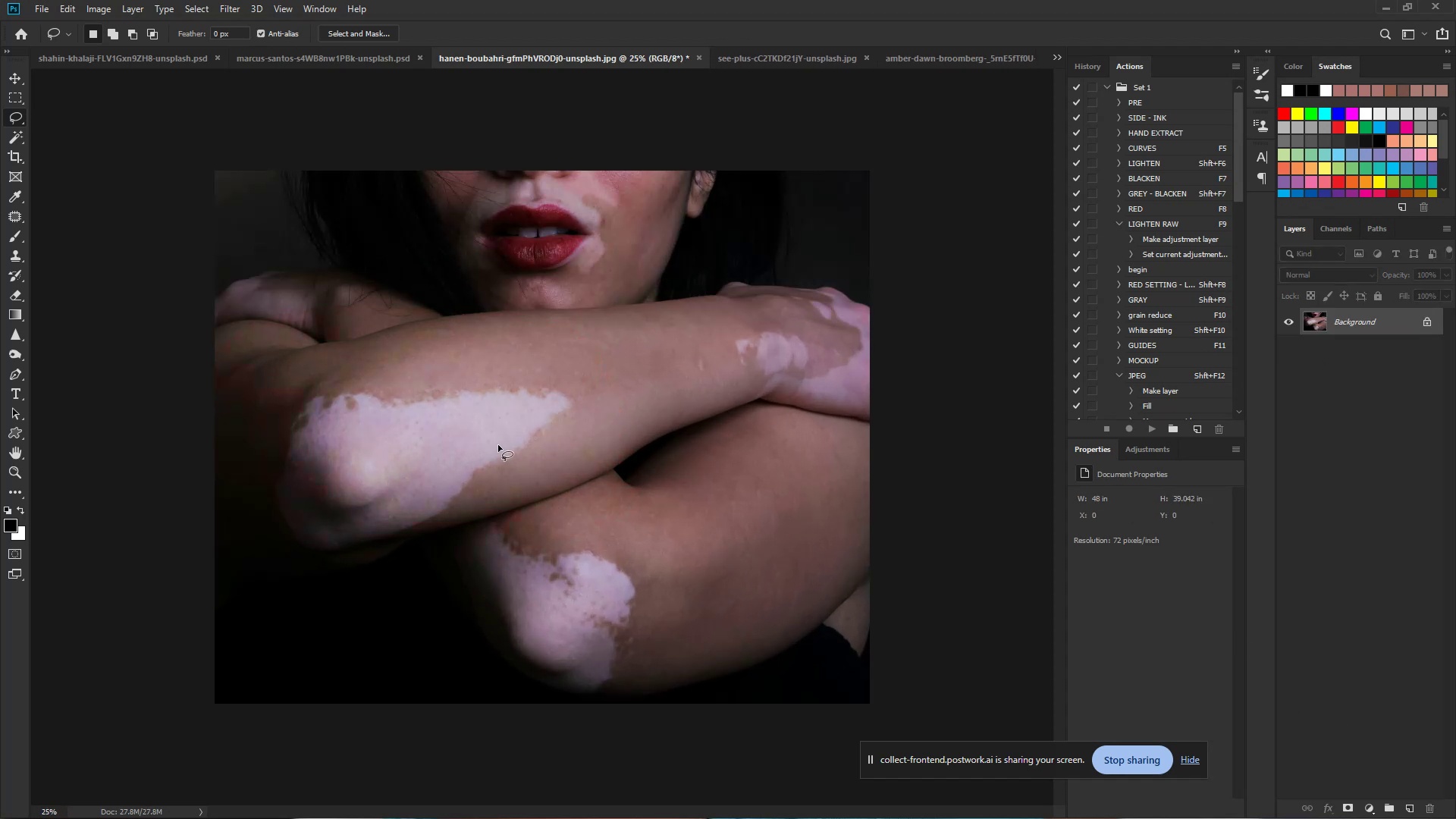 
hold_key(key=ControlLeft, duration=1.35)
 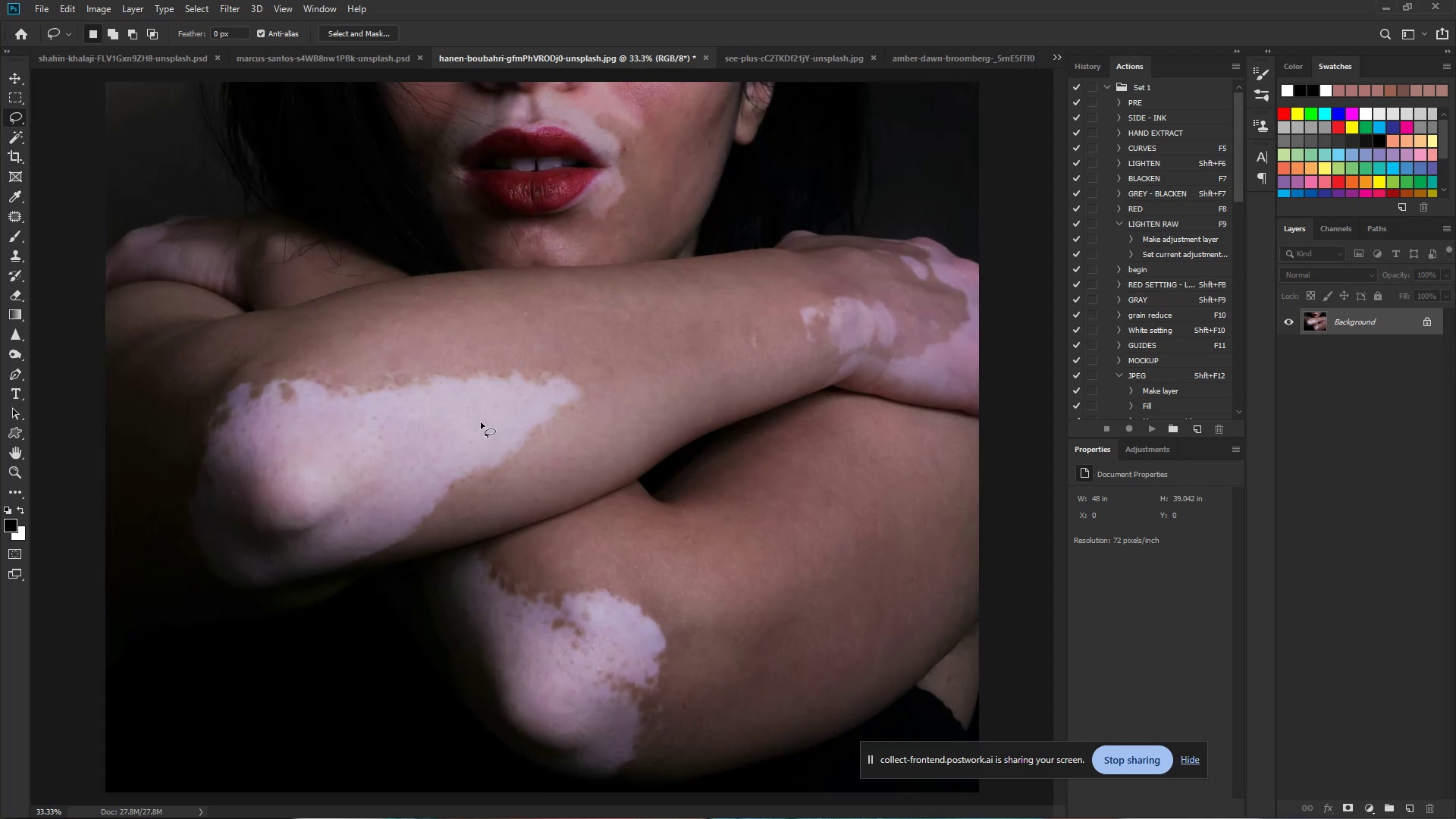 
hold_key(key=Space, duration=1.18)
 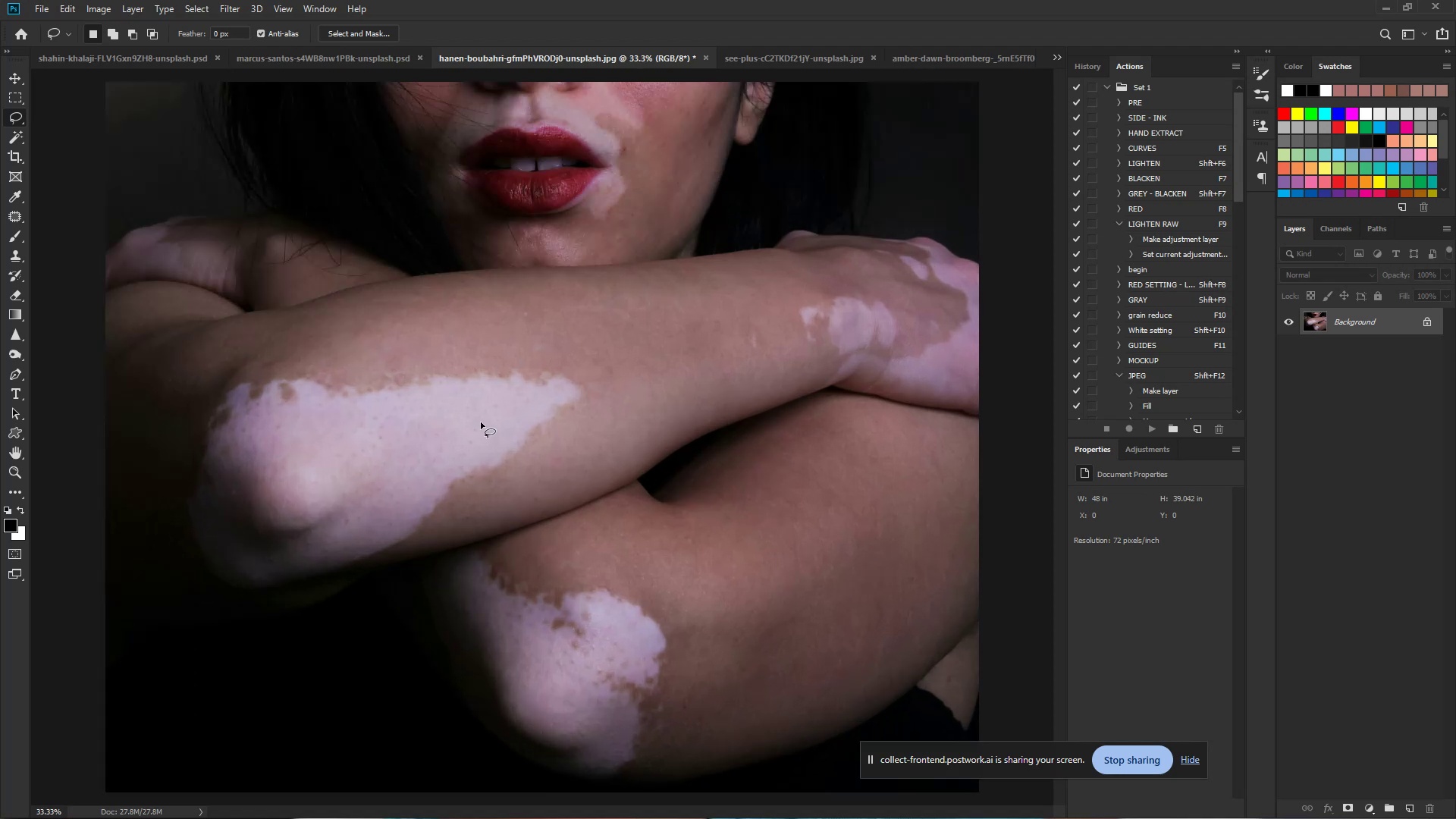 
left_click_drag(start_coordinate=[409, 406], to_coordinate=[422, 406])
 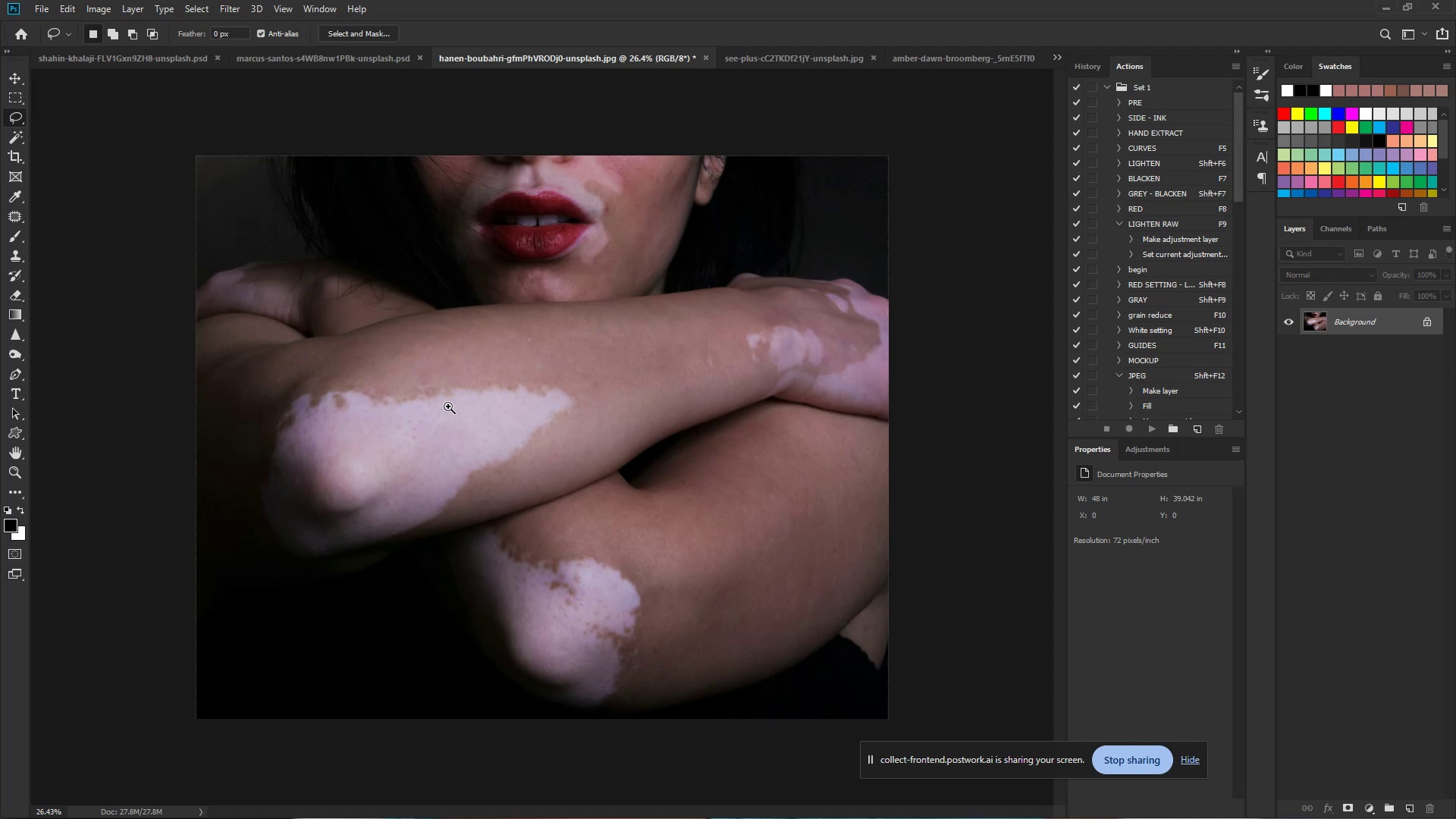 
left_click([452, 406])
 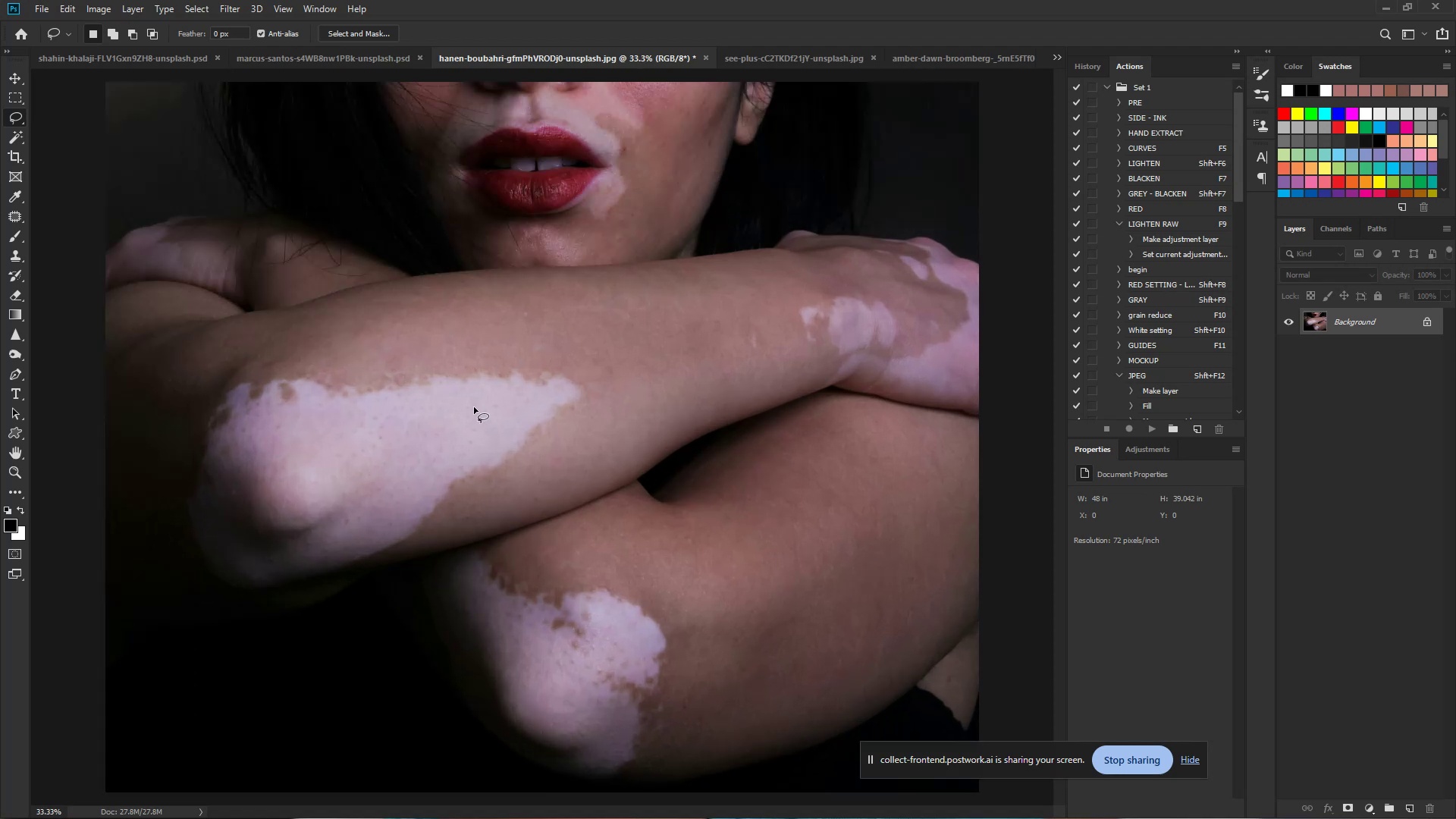 
hold_key(key=ControlLeft, duration=3.62)
 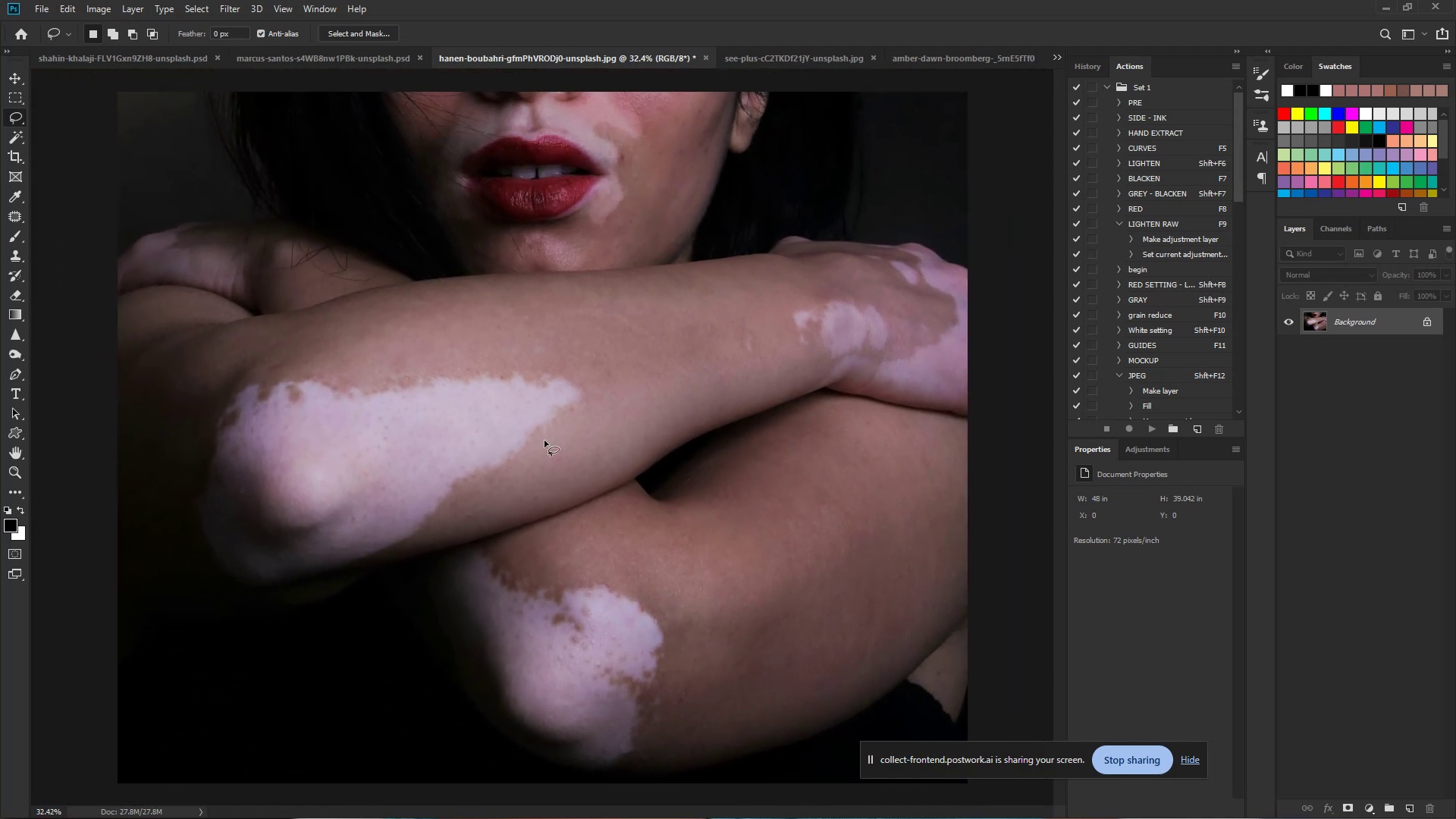 
hold_key(key=Space, duration=1.5)
 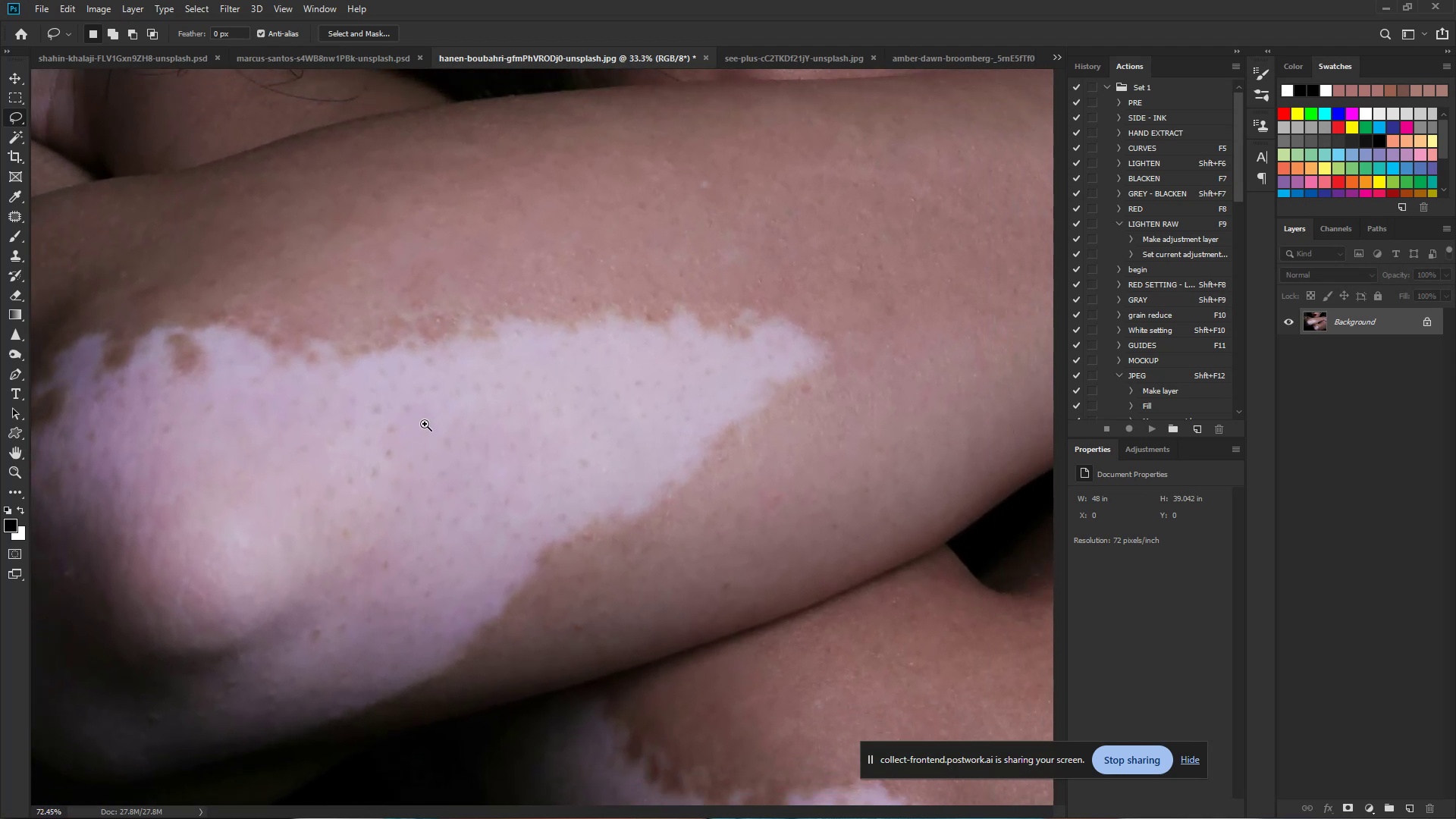 
left_click_drag(start_coordinate=[374, 425], to_coordinate=[381, 425])
 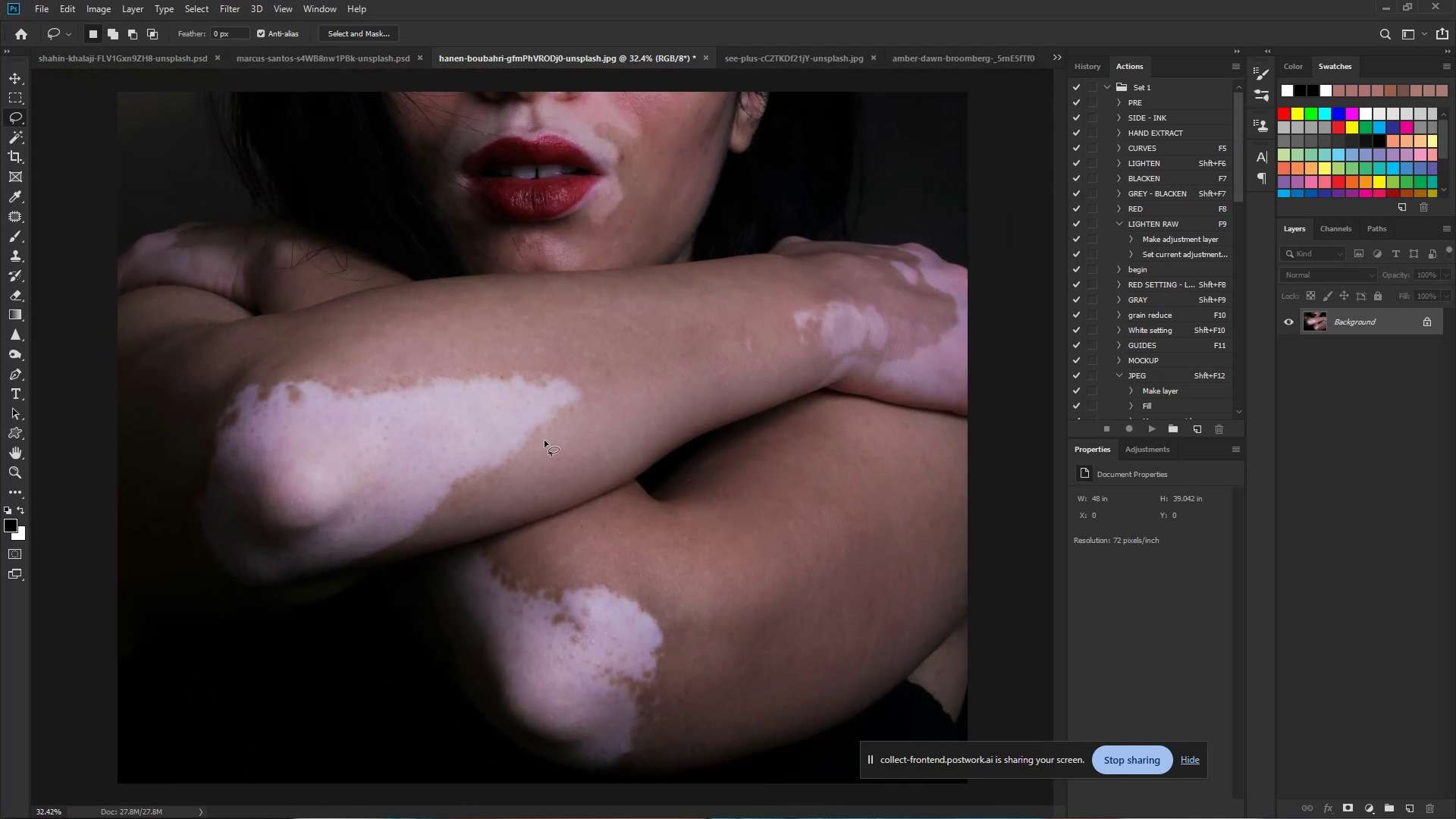 
hold_key(key=Space, duration=1.52)
 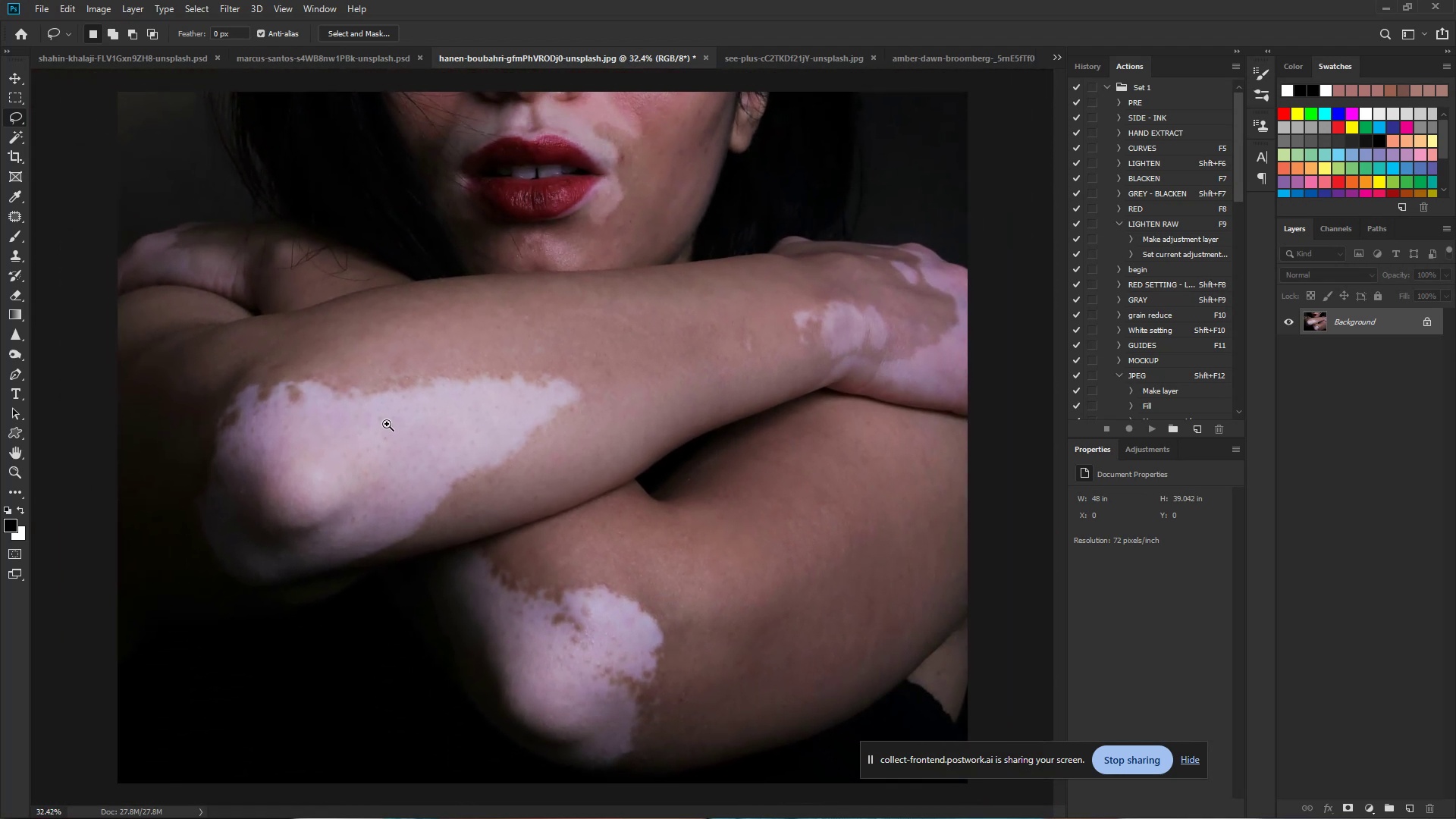 
hold_key(key=Space, duration=0.41)
 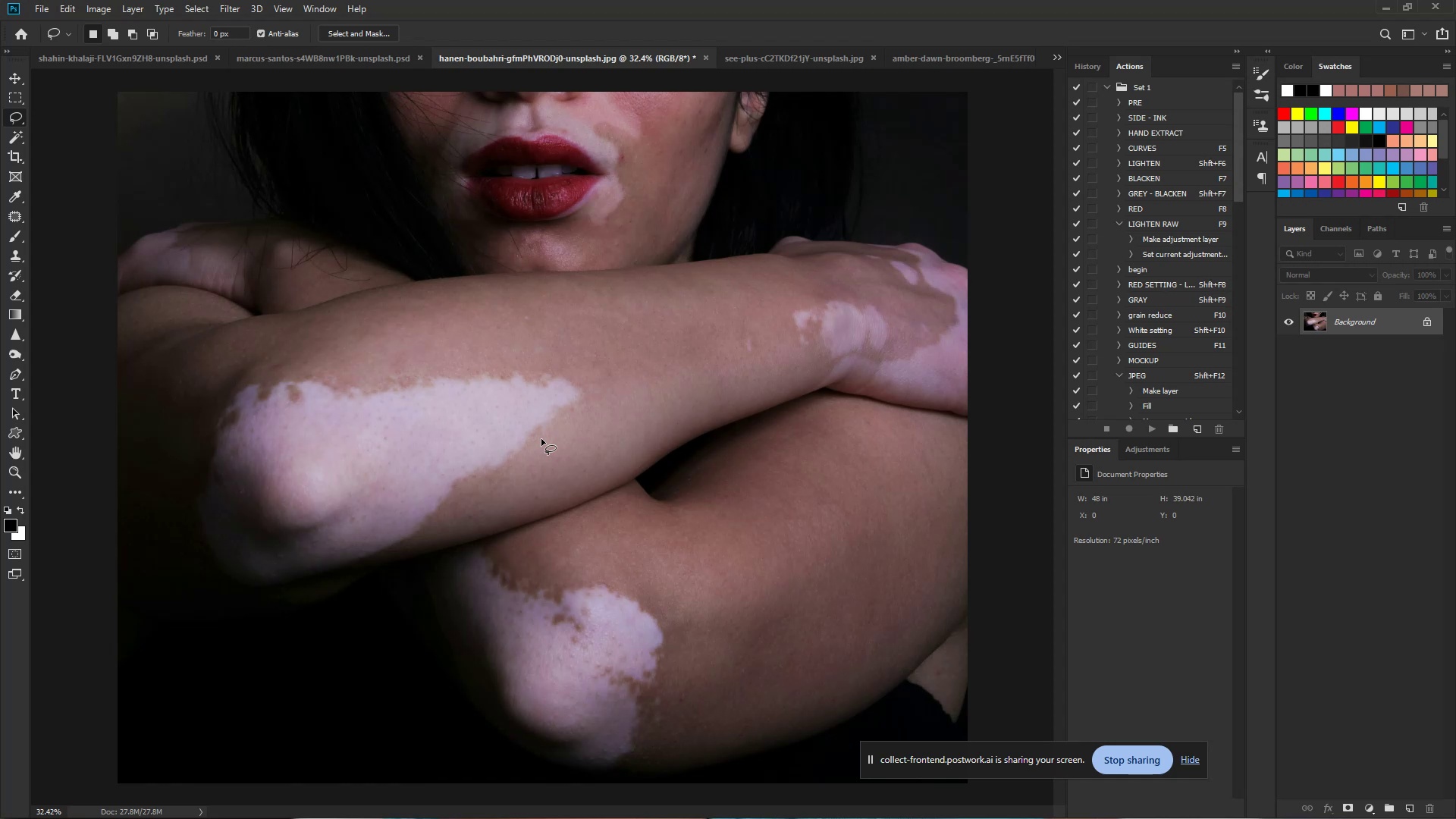 
wait(7.16)
 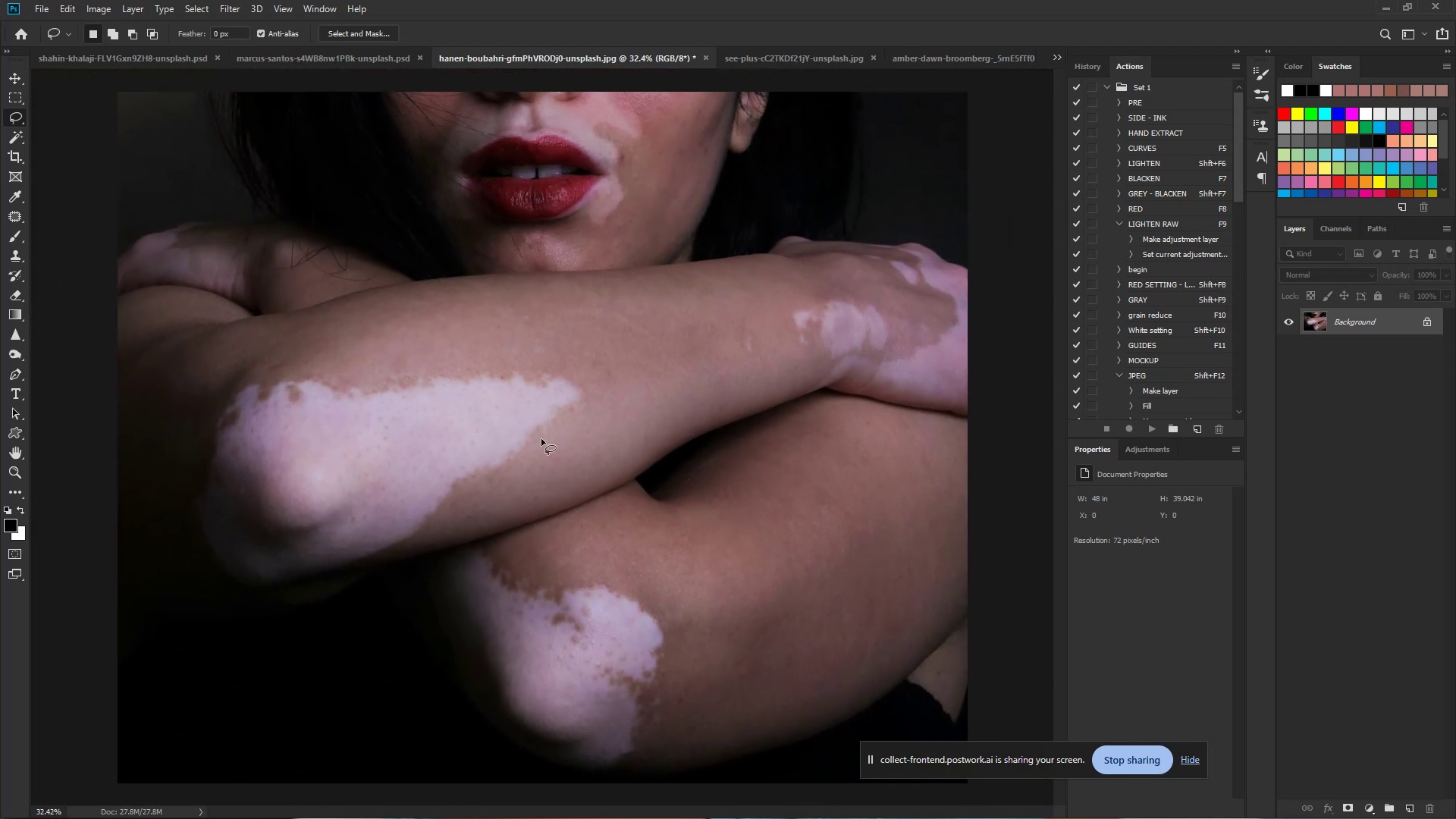 
left_click([43, 6])
 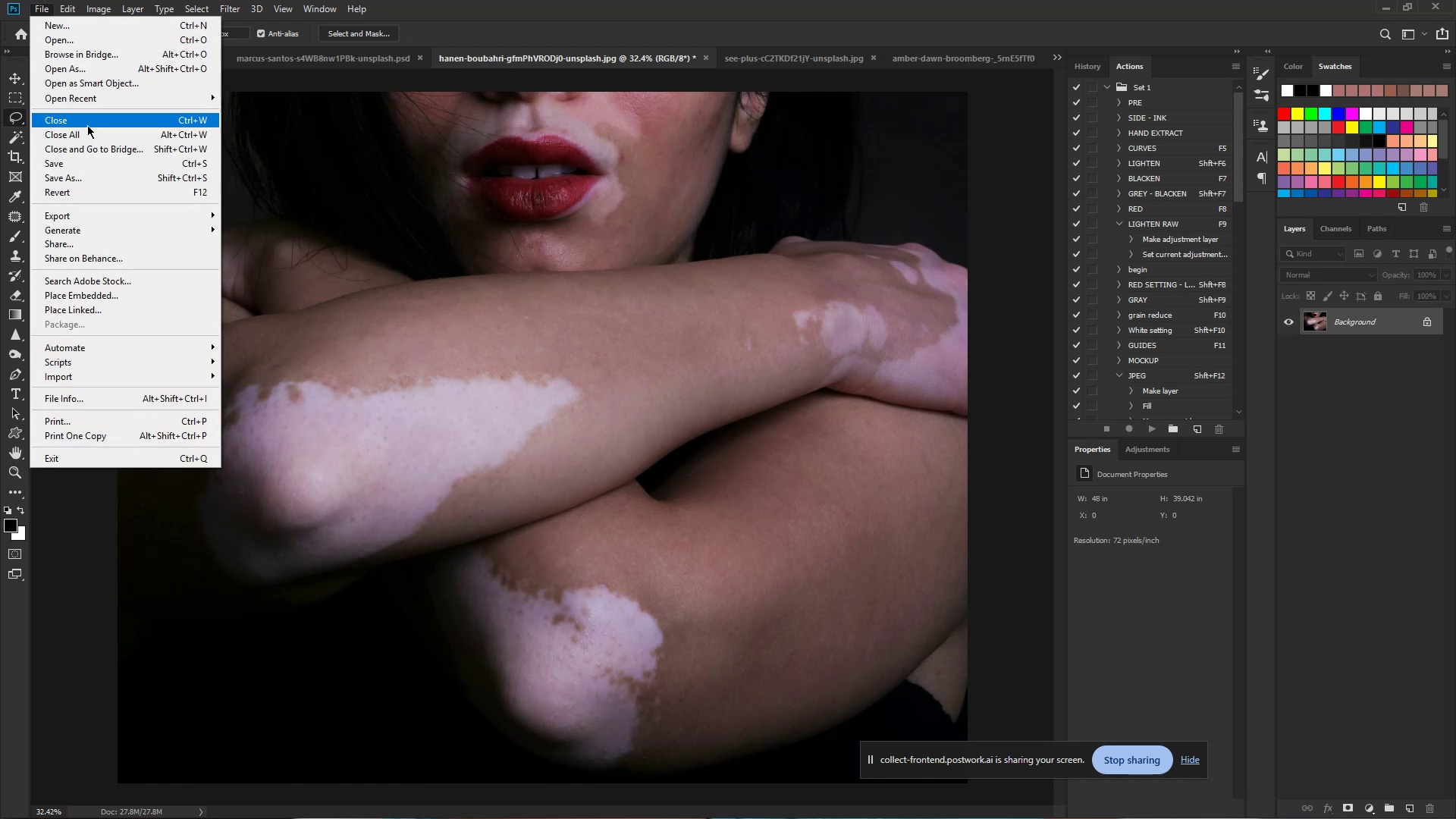 
mouse_move([93, 12])
 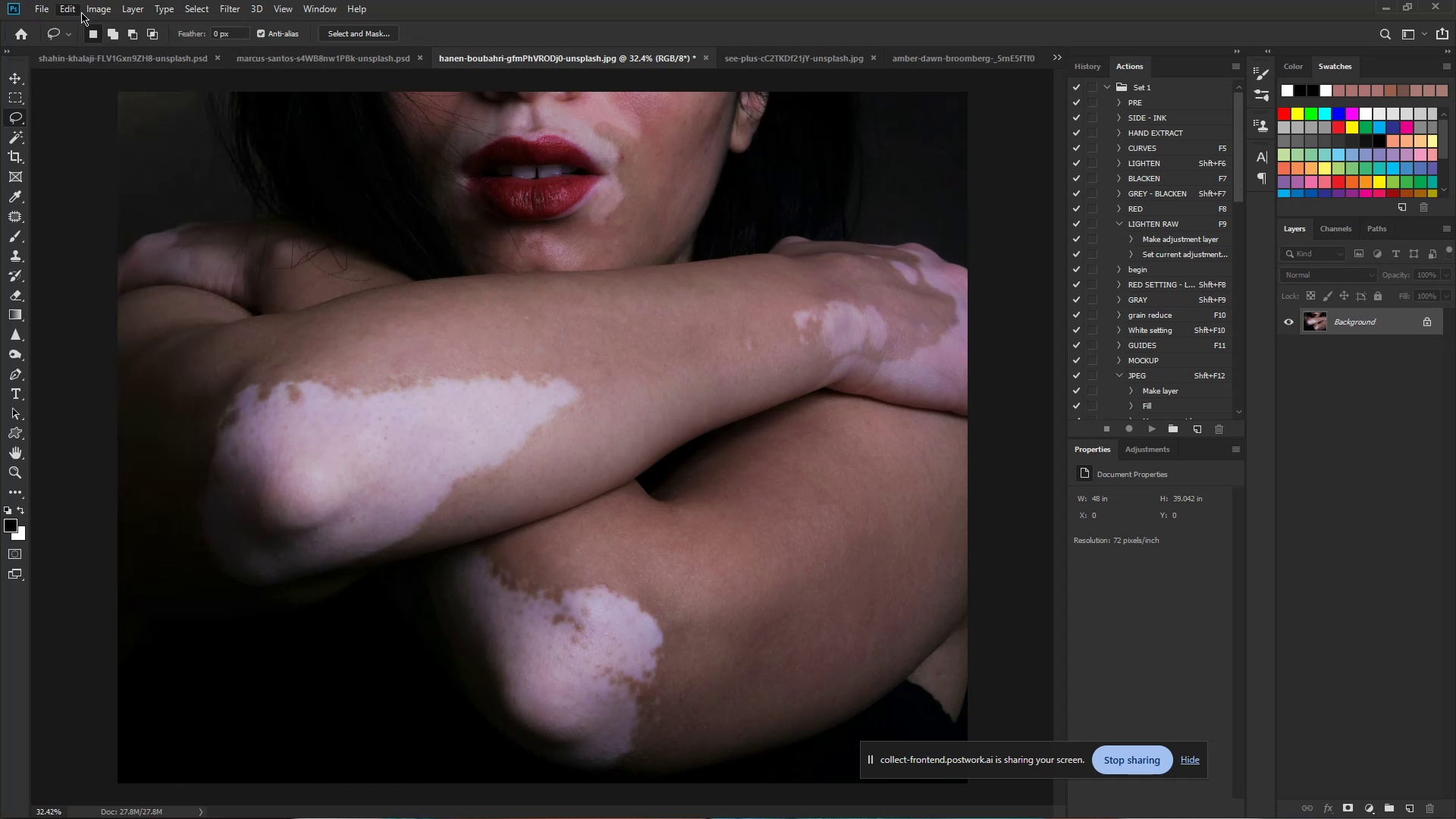 
mouse_move([115, 30])
 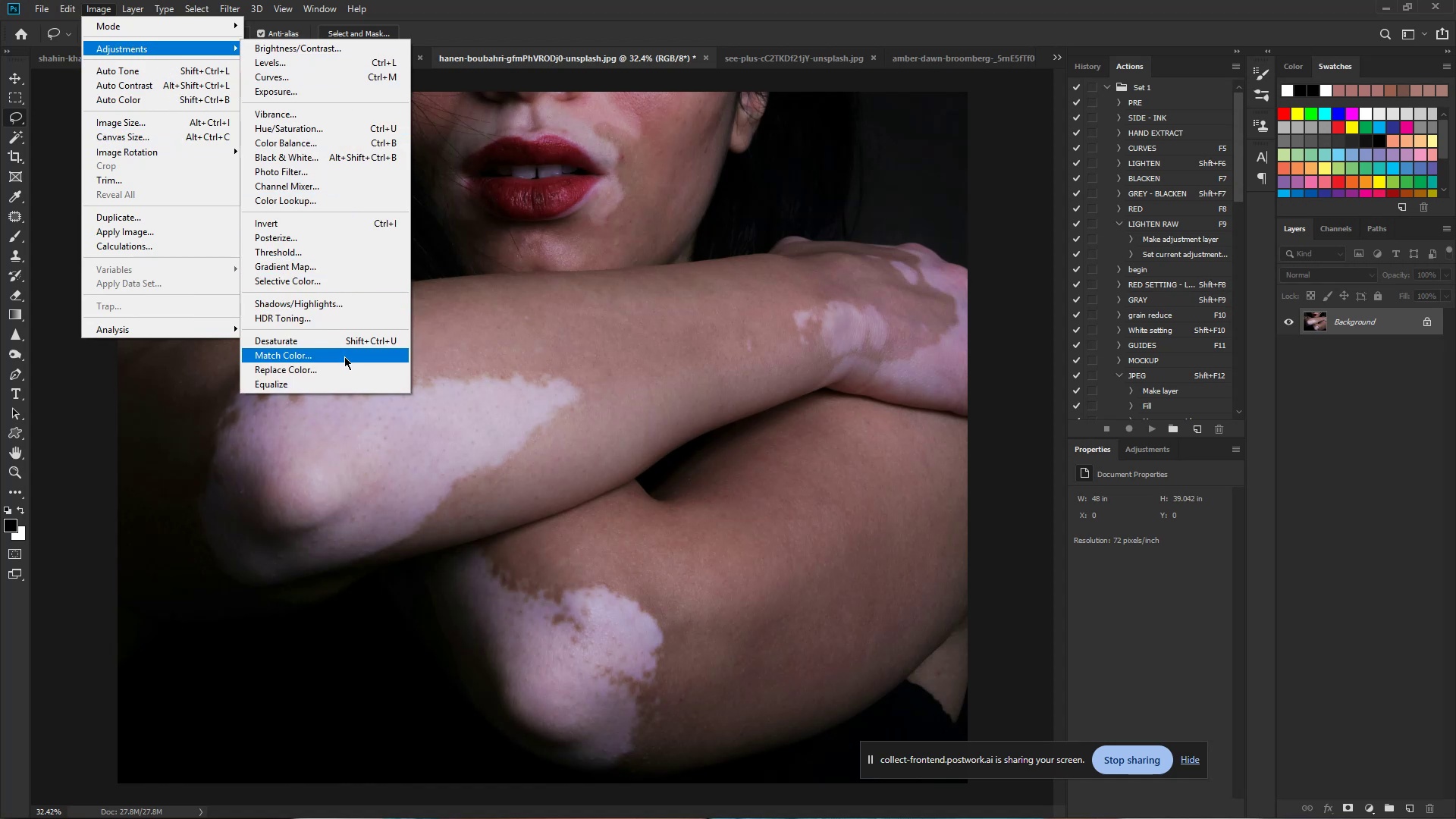 
wait(14.08)
 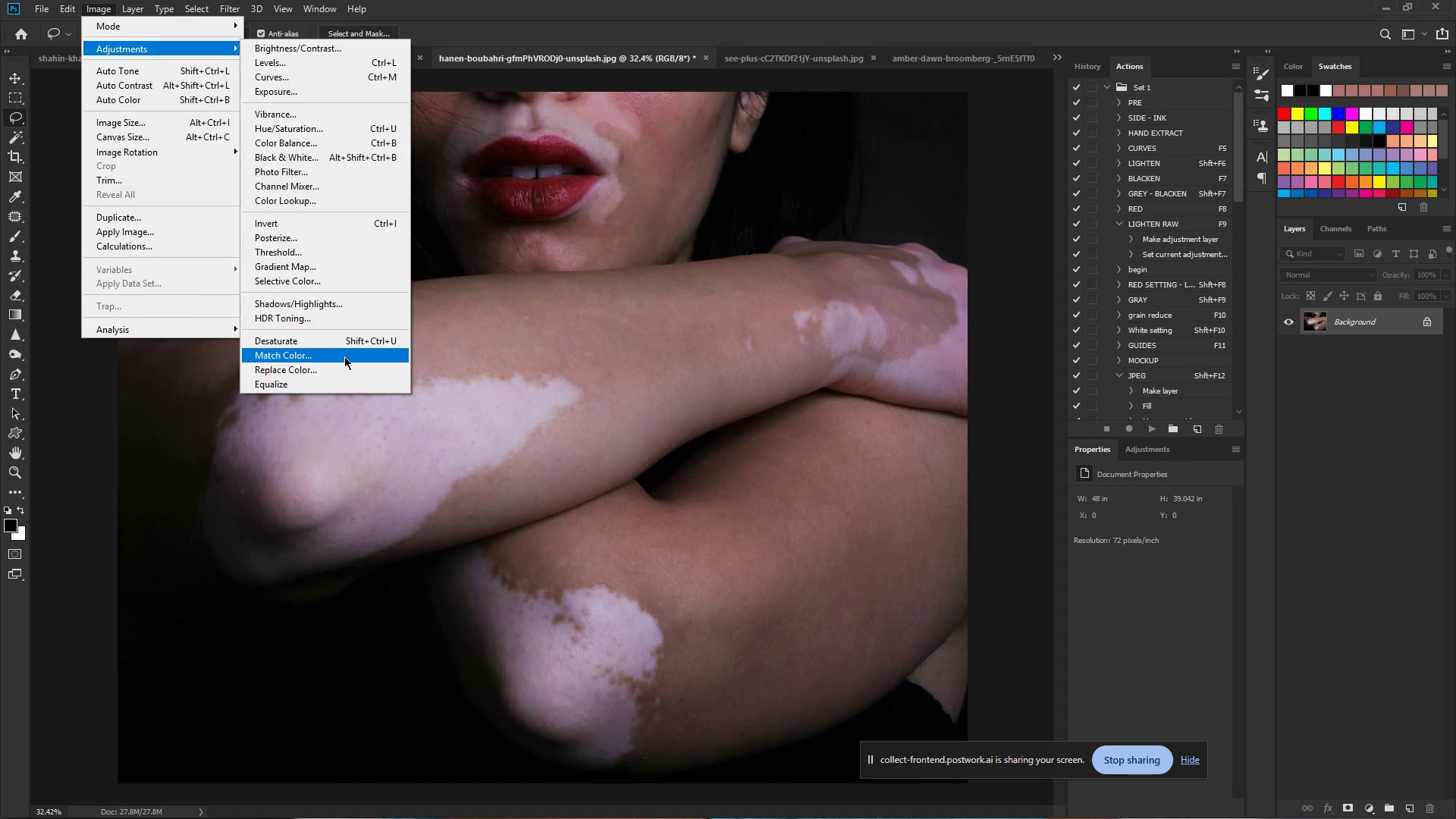 
left_click([1318, 522])
 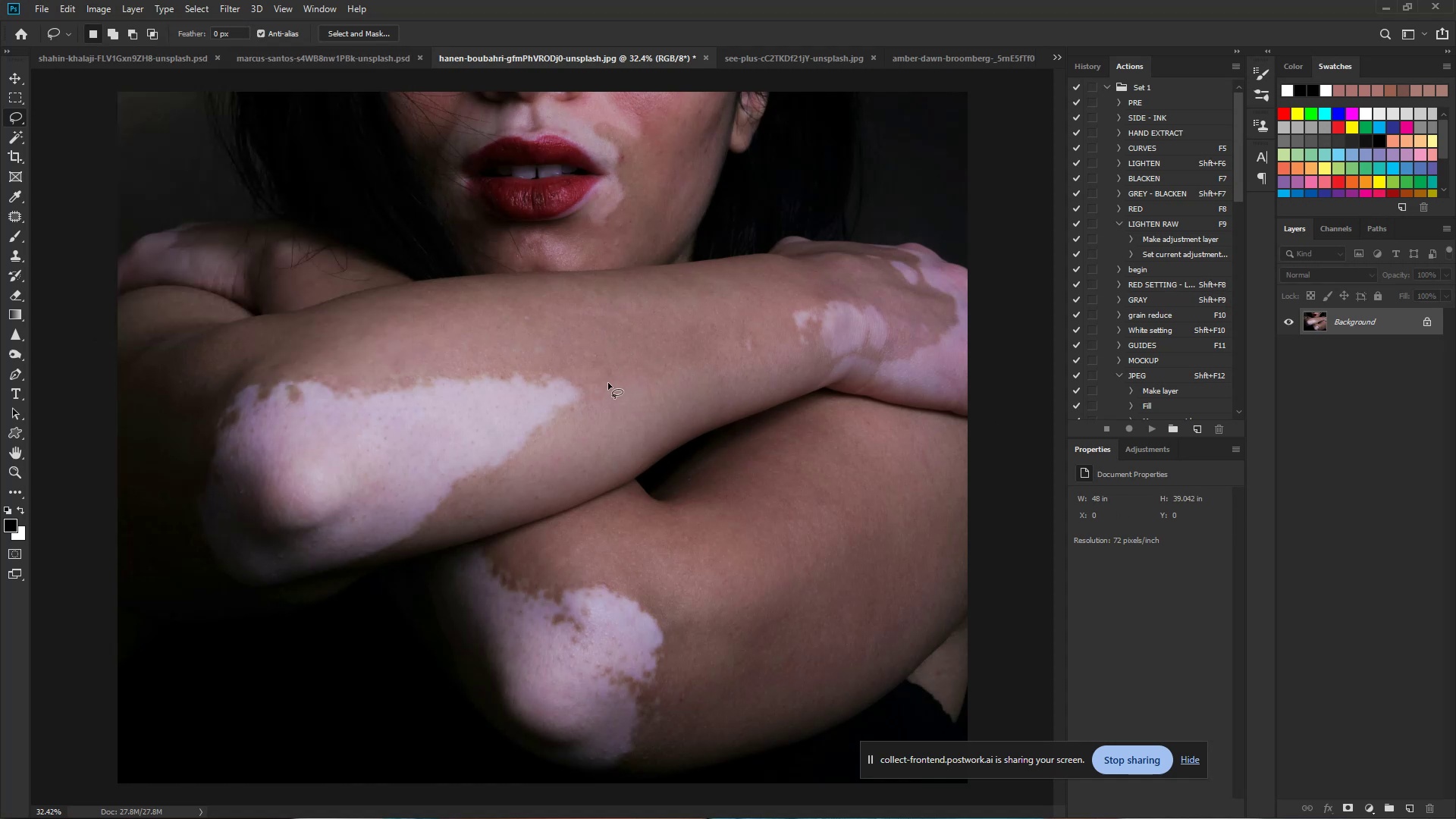 
left_click_drag(start_coordinate=[605, 353], to_coordinate=[617, 347])
 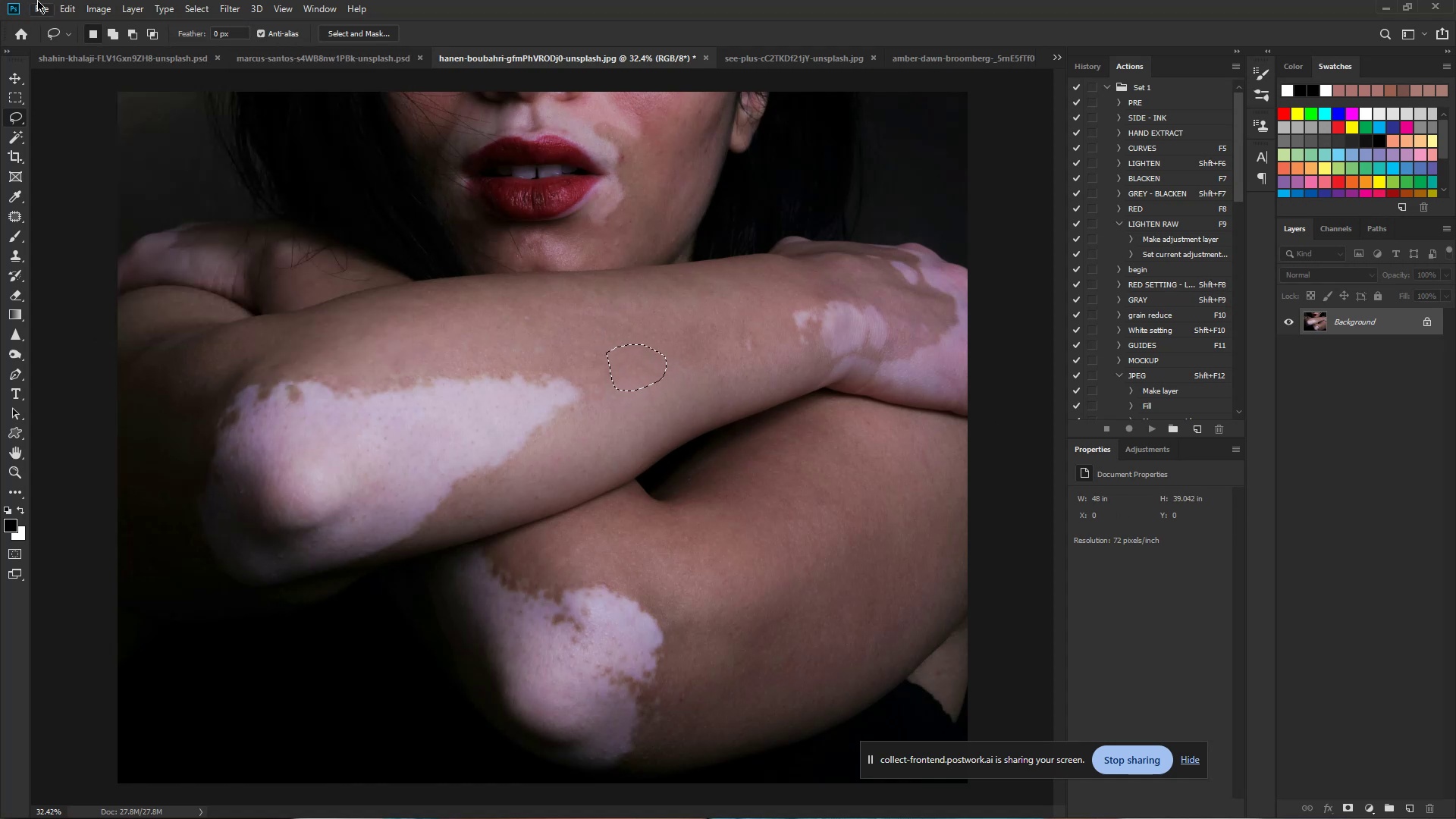 
left_click([40, 8])
 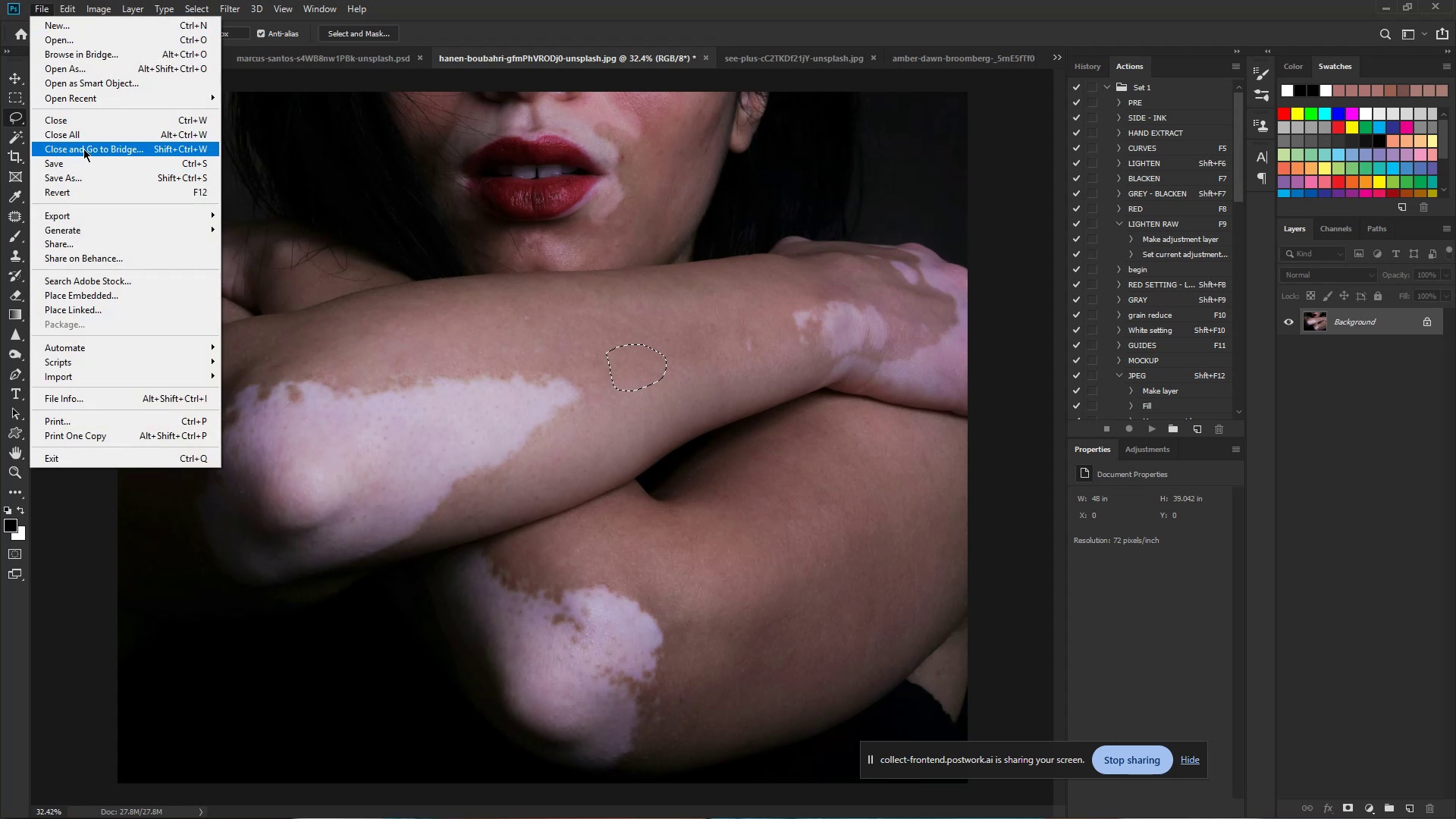 
mouse_move([106, 37])
 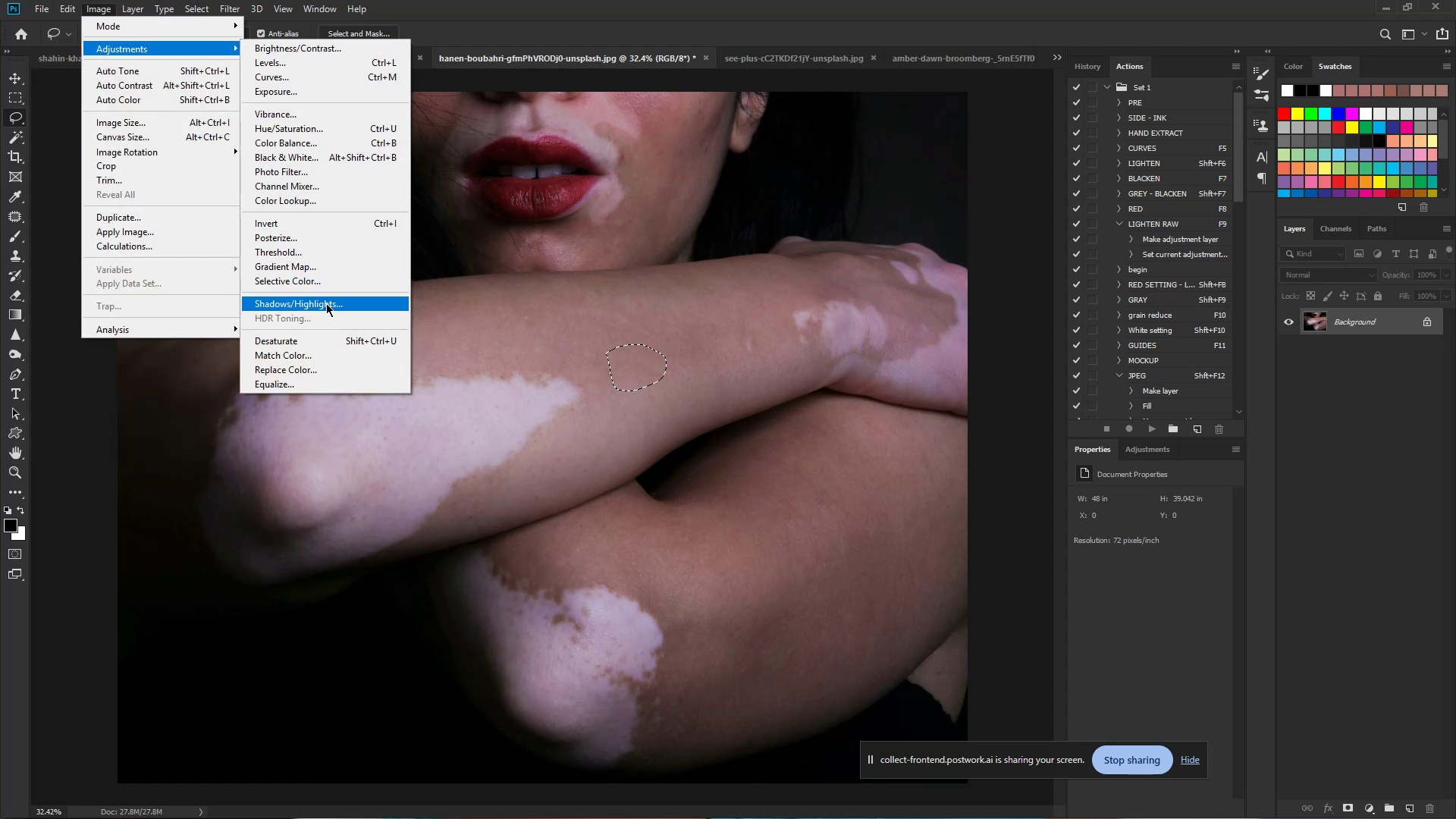 
left_click([328, 354])
 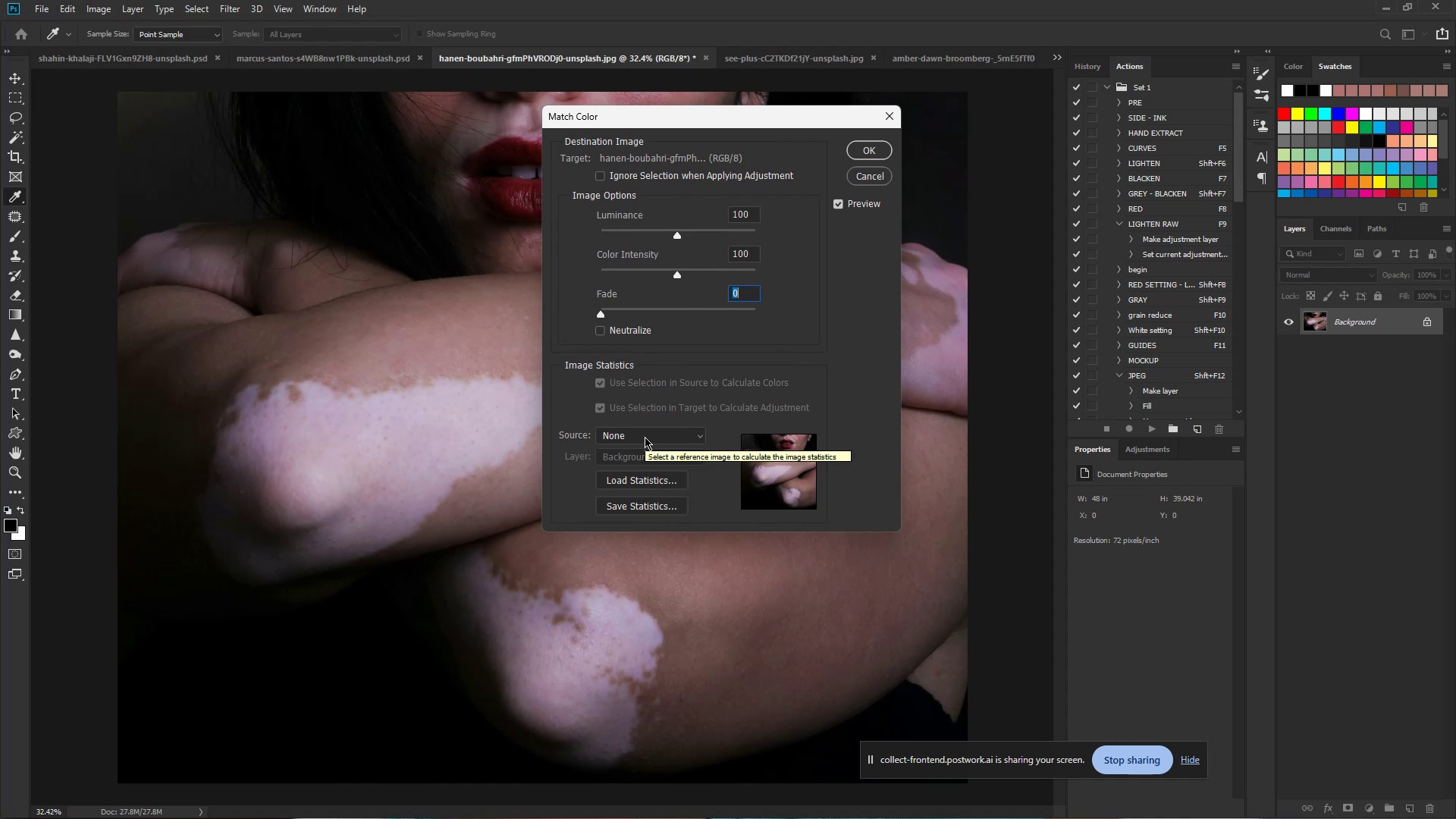 
wait(7.98)
 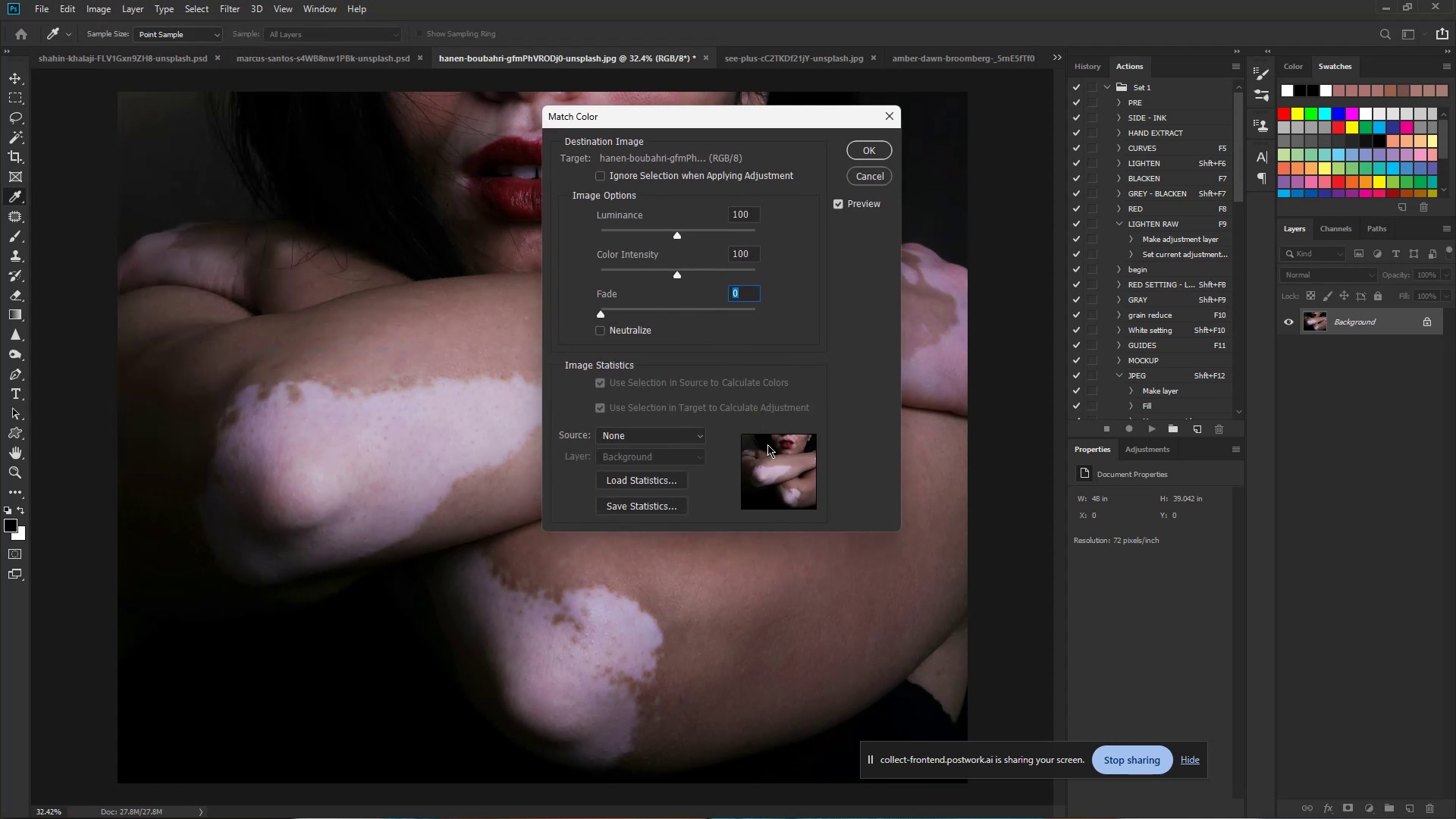 
left_click([676, 435])
 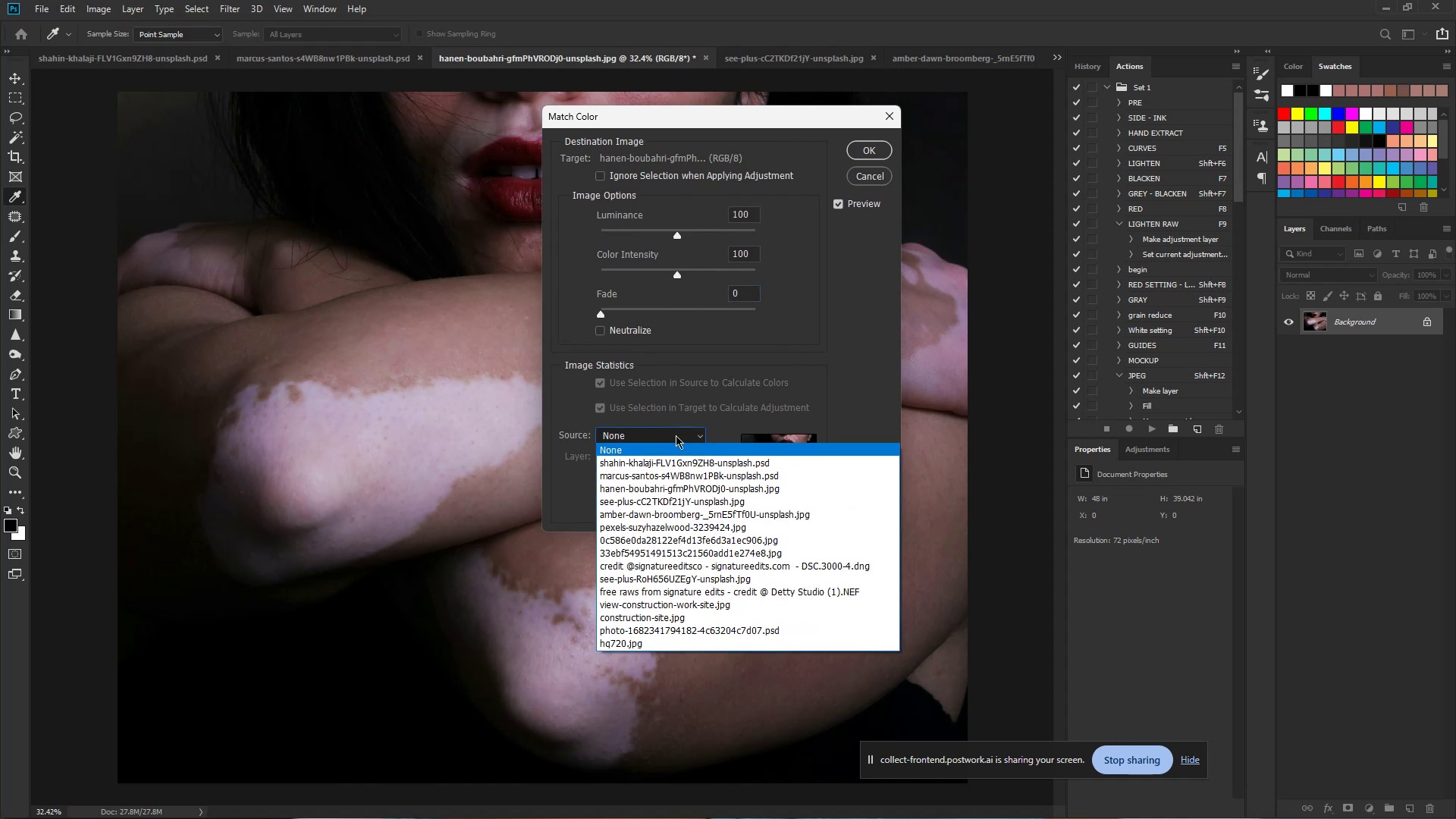 
left_click([676, 435])
 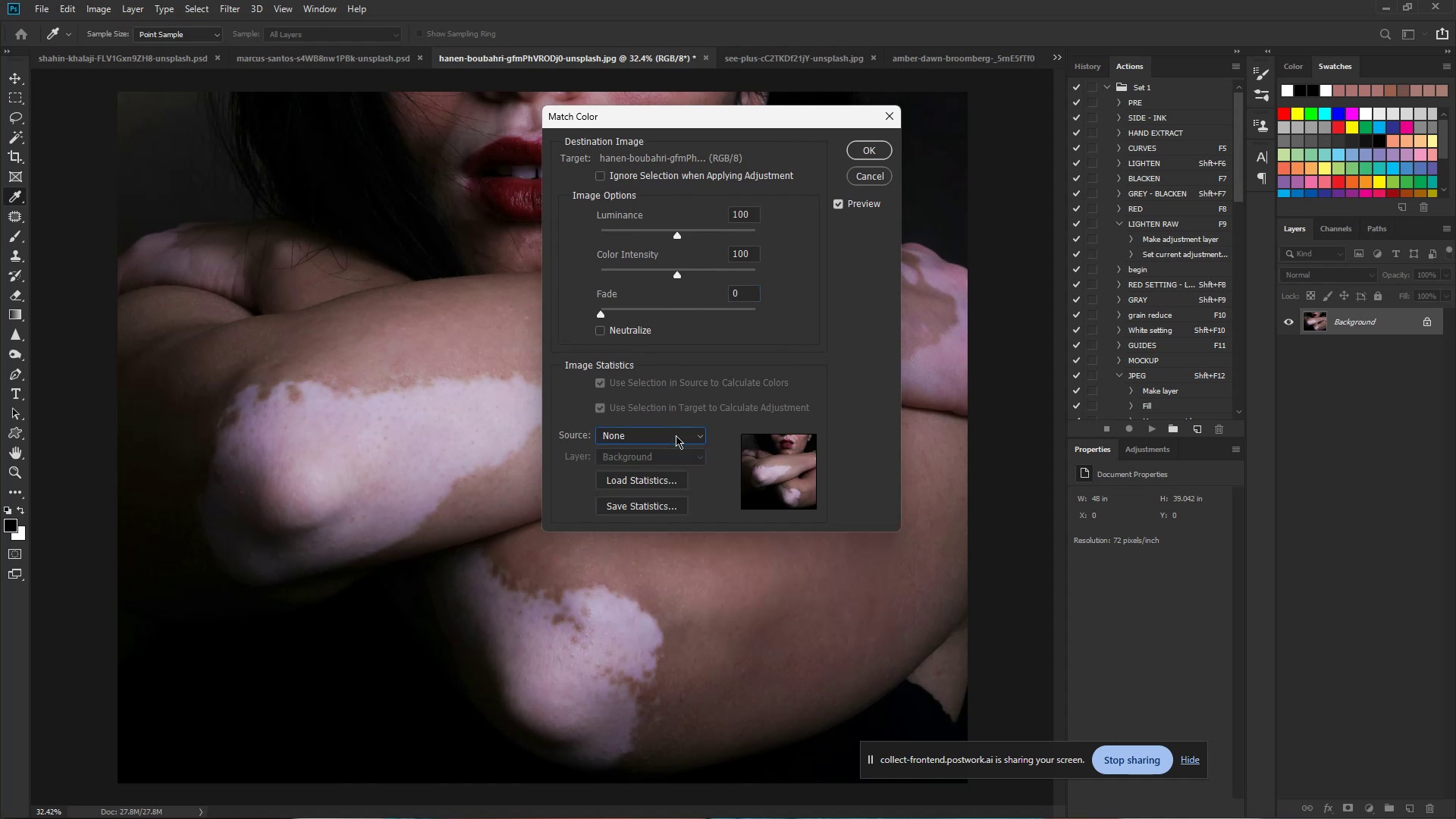 
left_click([676, 435])
 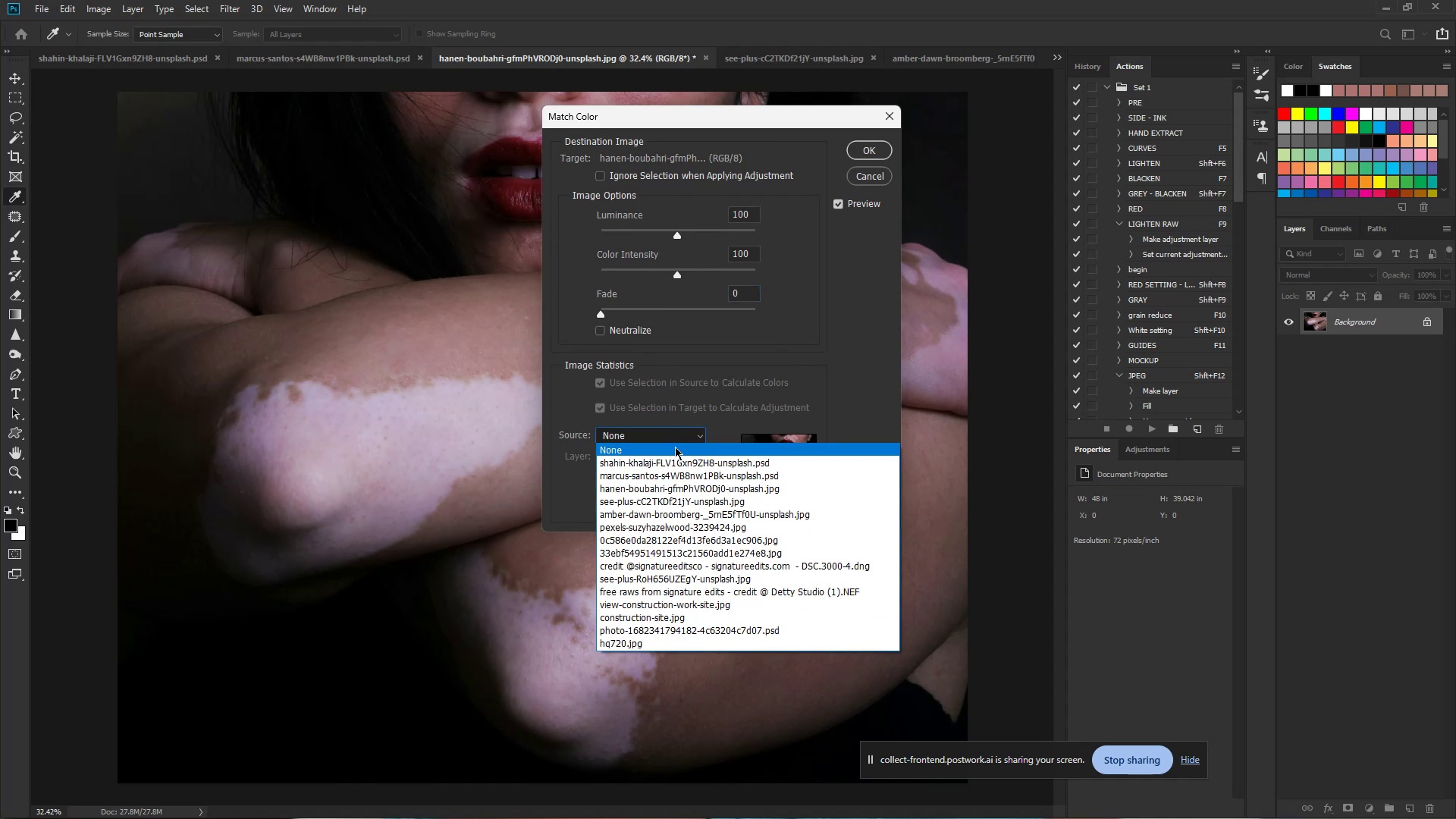 
left_click([679, 488])
 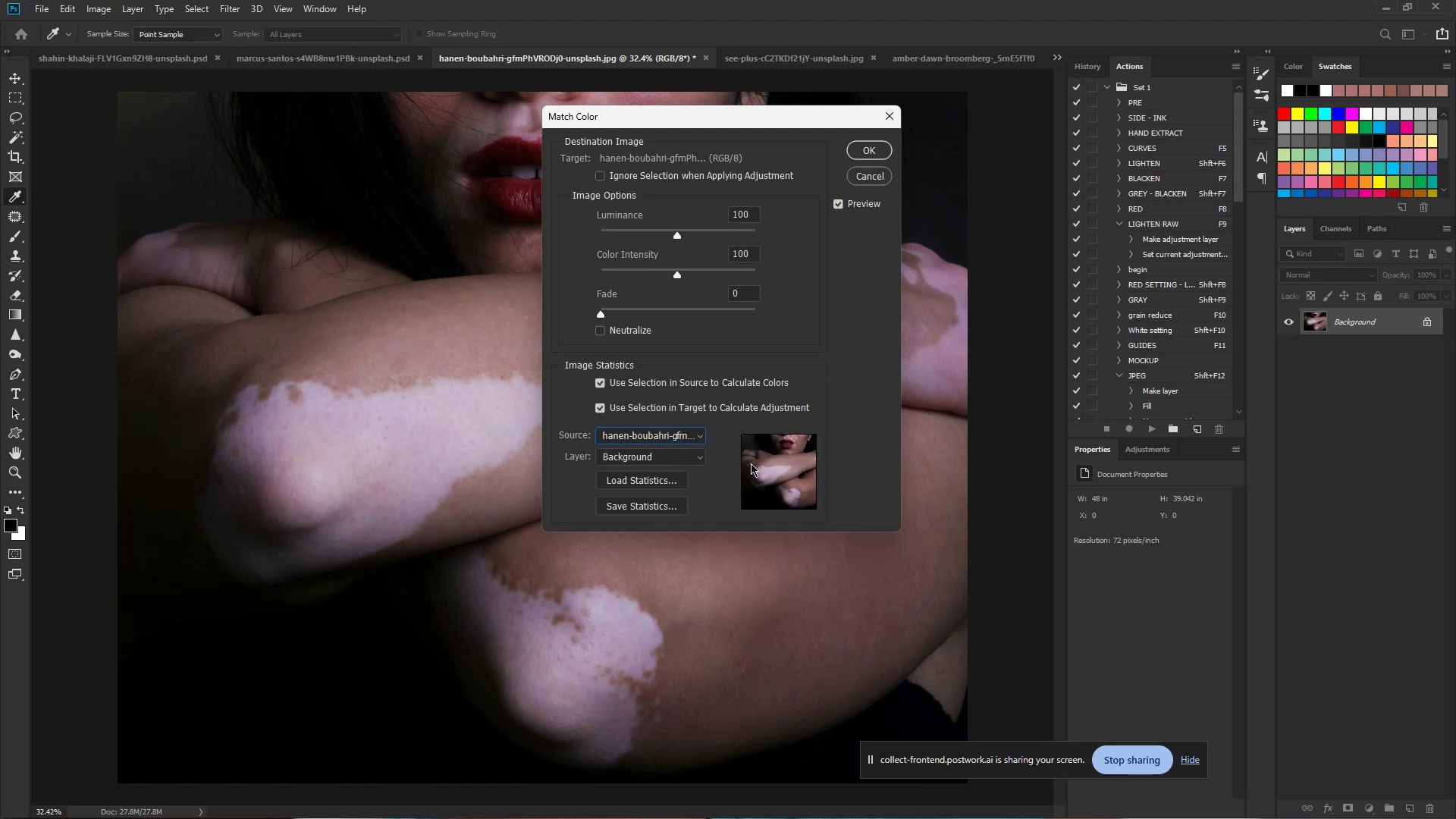 
left_click([694, 458])
 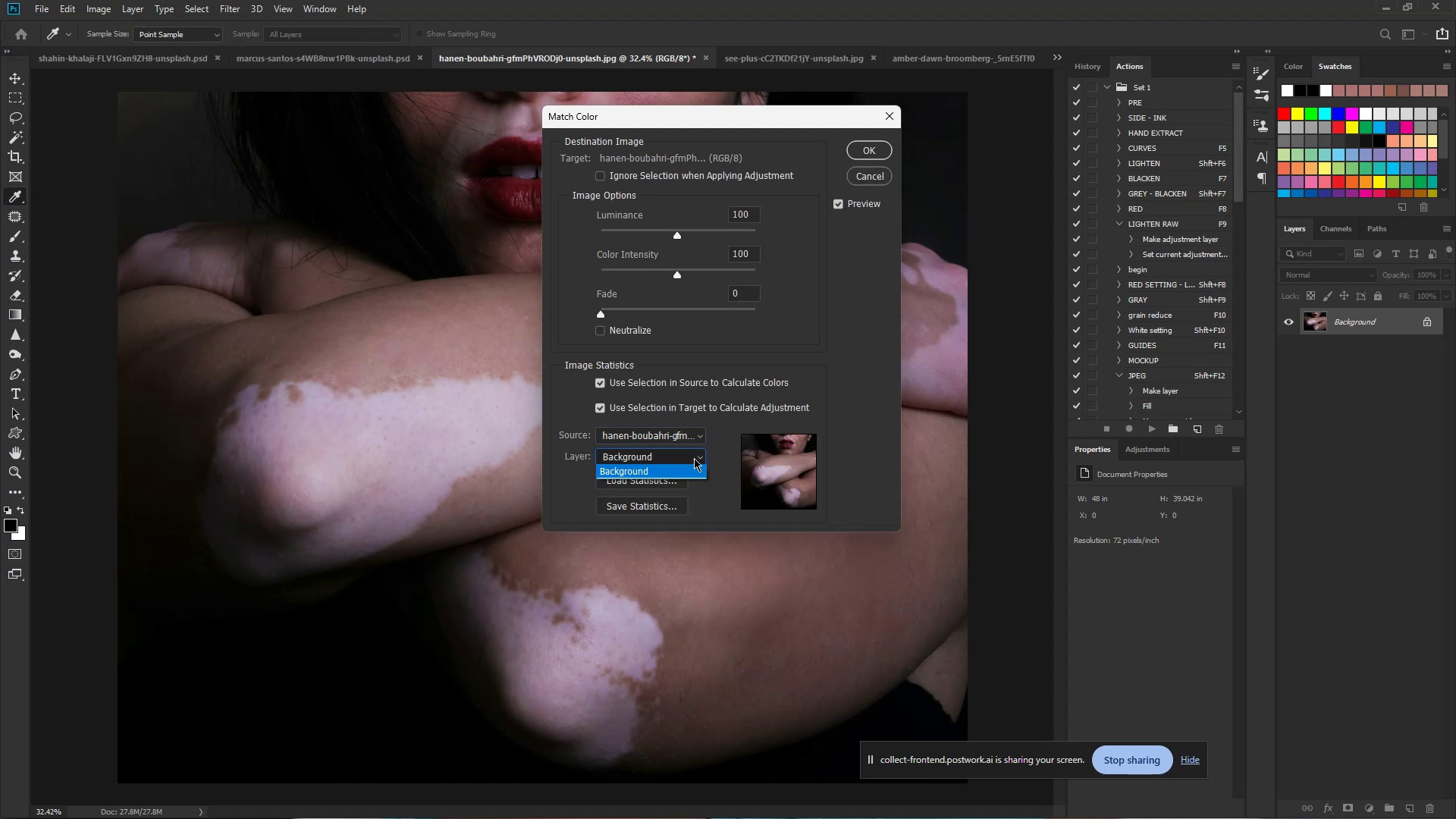 
left_click([694, 458])
 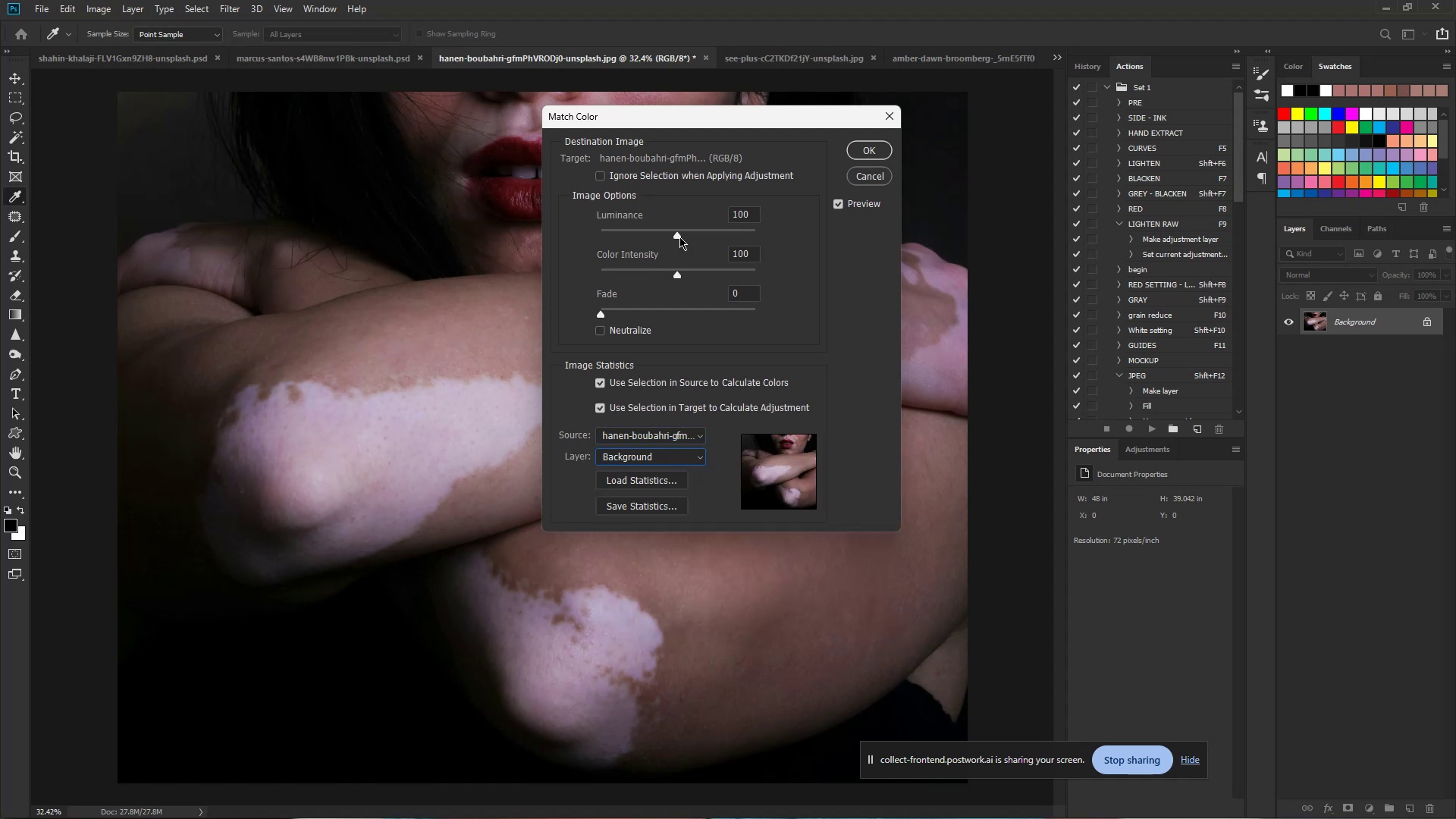 
left_click([689, 234])
 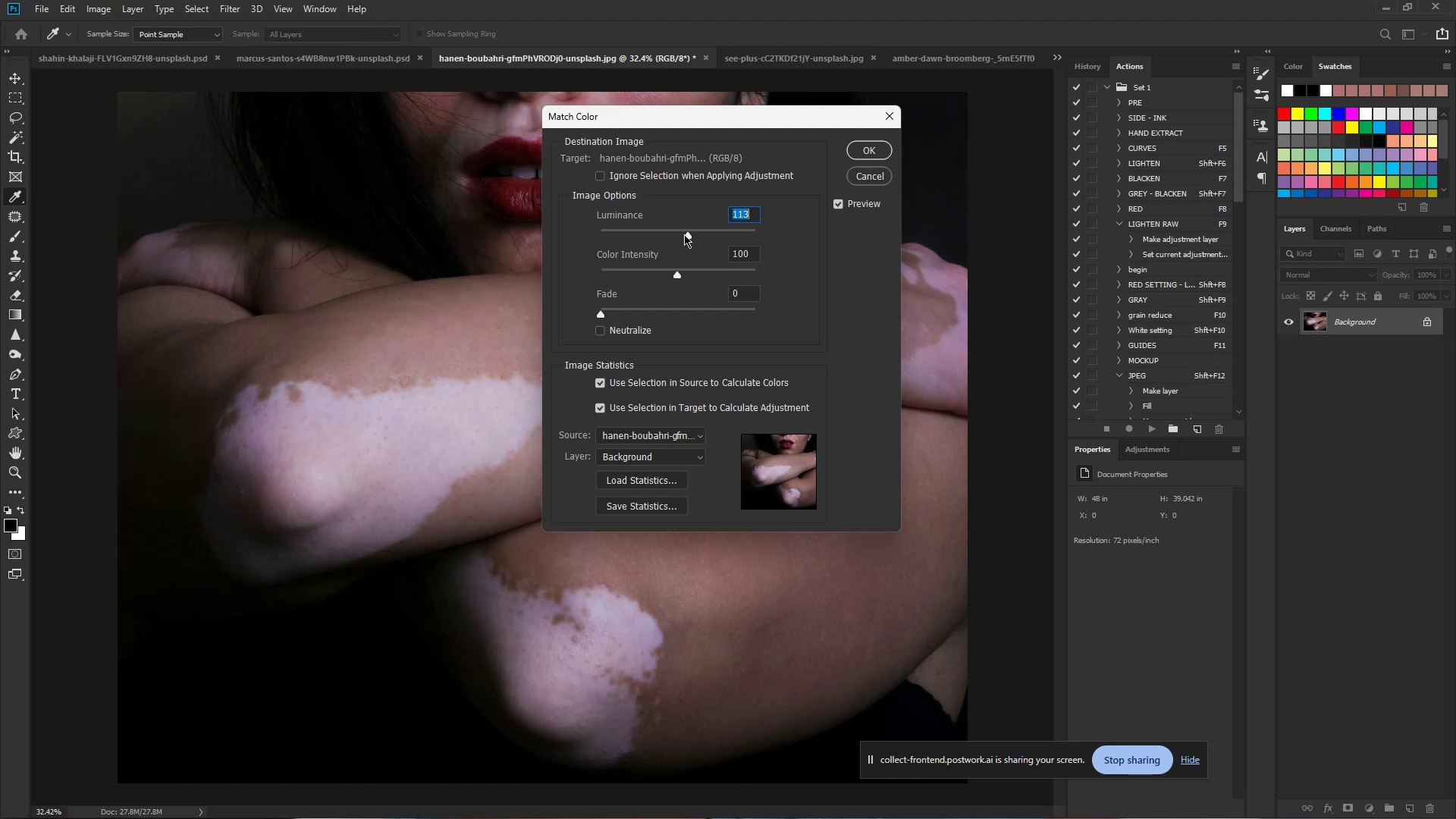 
left_click_drag(start_coordinate=[698, 234], to_coordinate=[683, 247])
 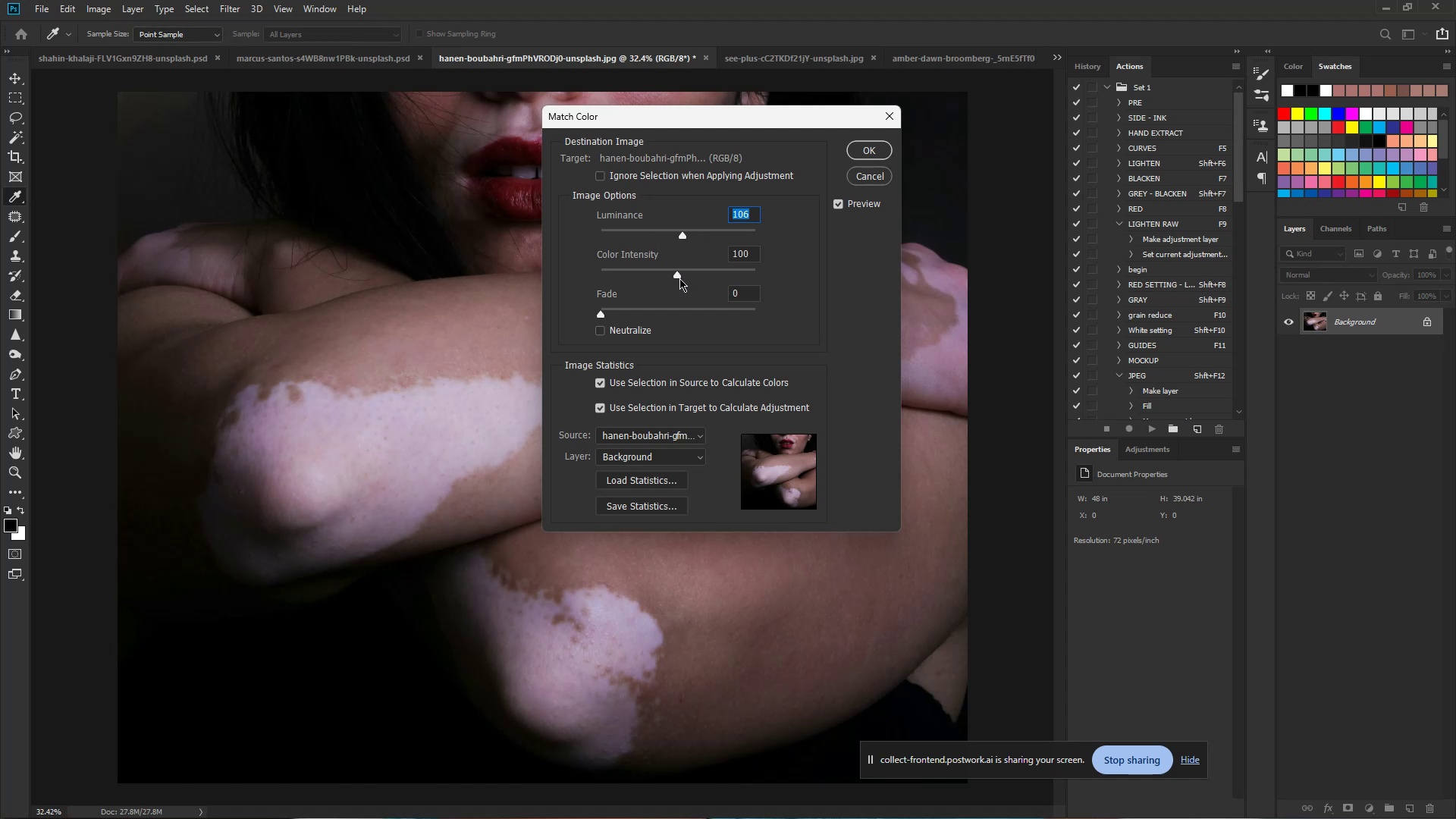 
left_click_drag(start_coordinate=[679, 278], to_coordinate=[672, 278])
 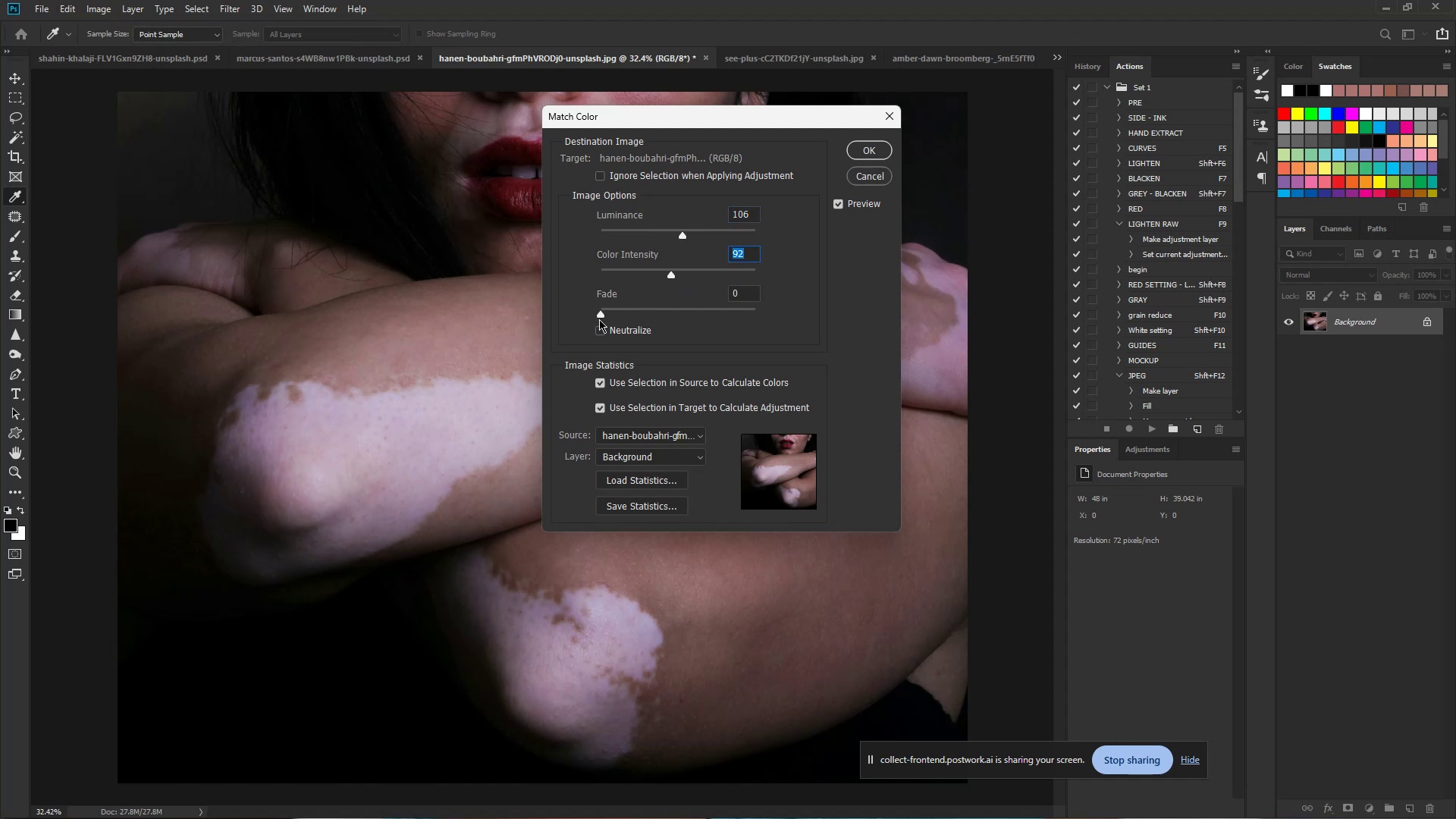 
left_click_drag(start_coordinate=[599, 313], to_coordinate=[680, 322])
 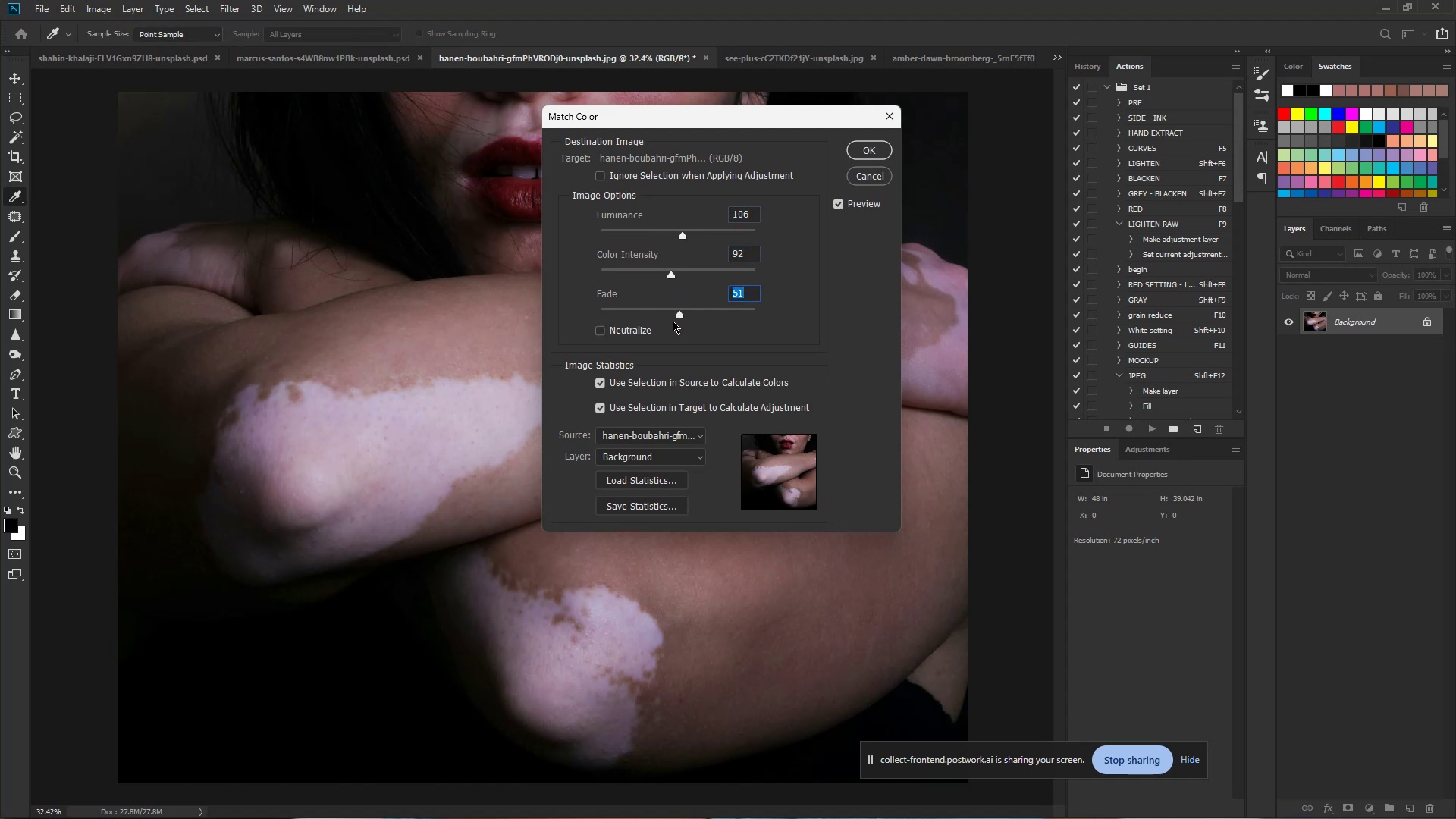 
left_click_drag(start_coordinate=[676, 316], to_coordinate=[639, 319])
 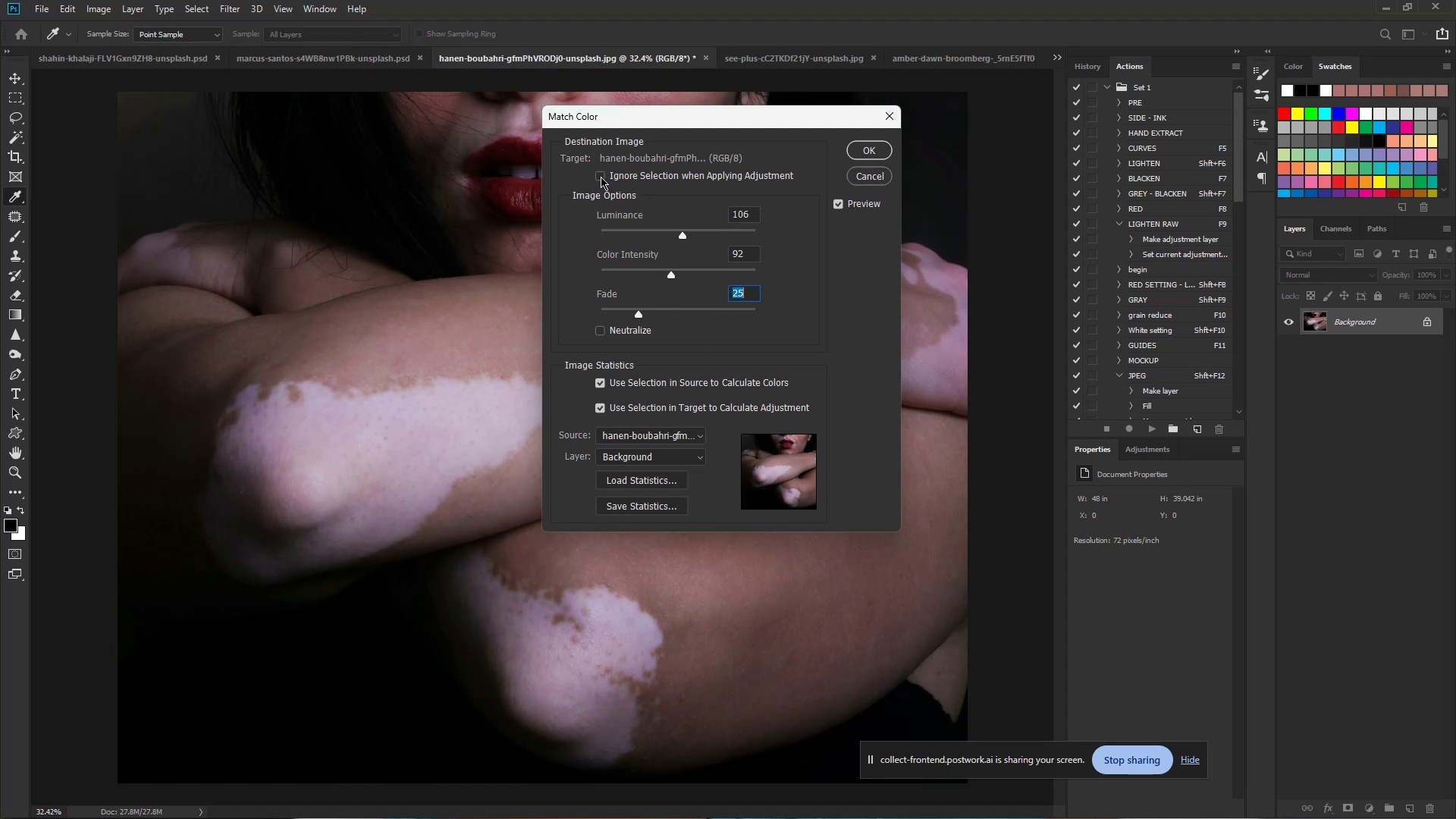 
wait(11.08)
 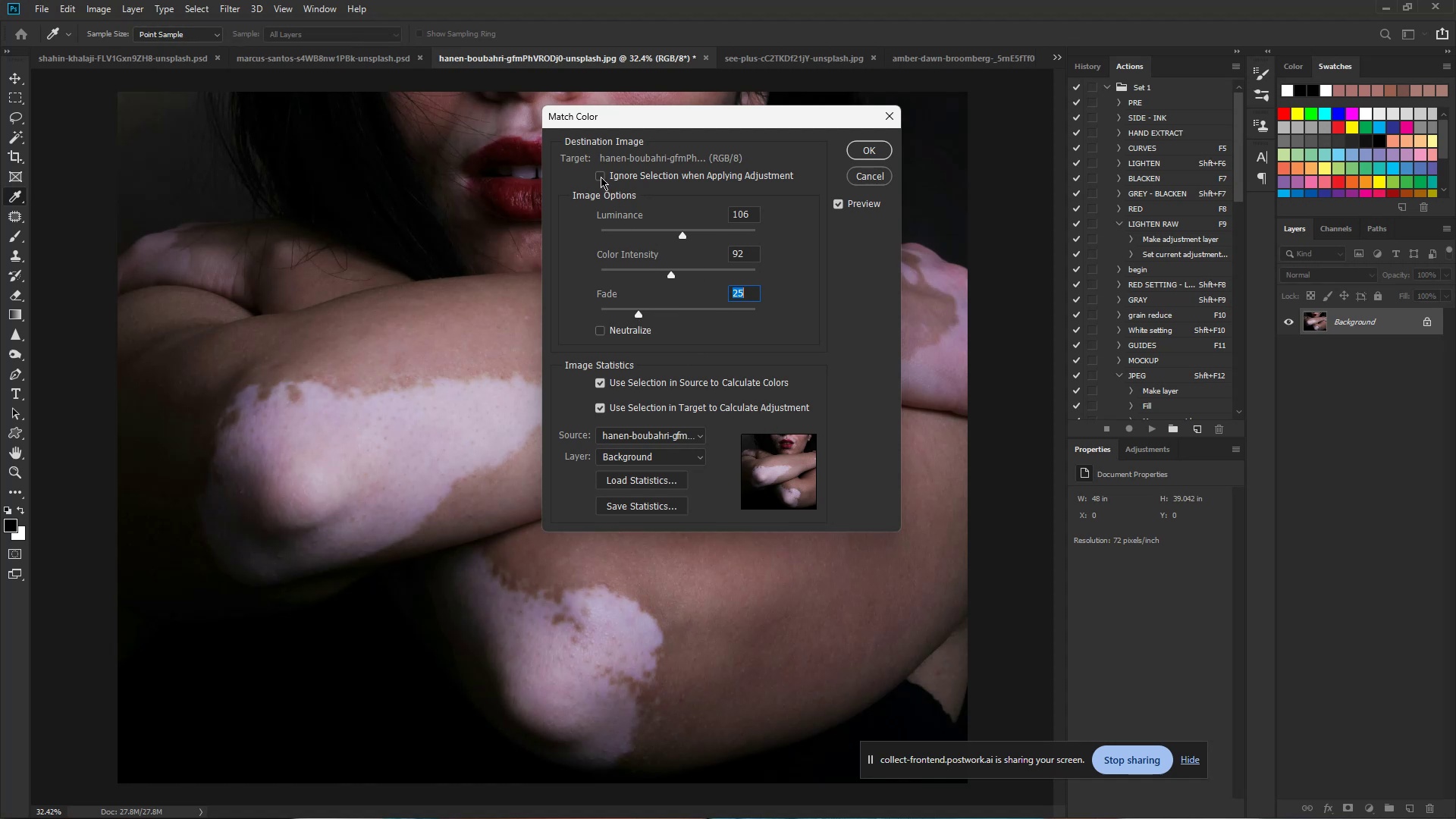 
left_click([861, 149])
 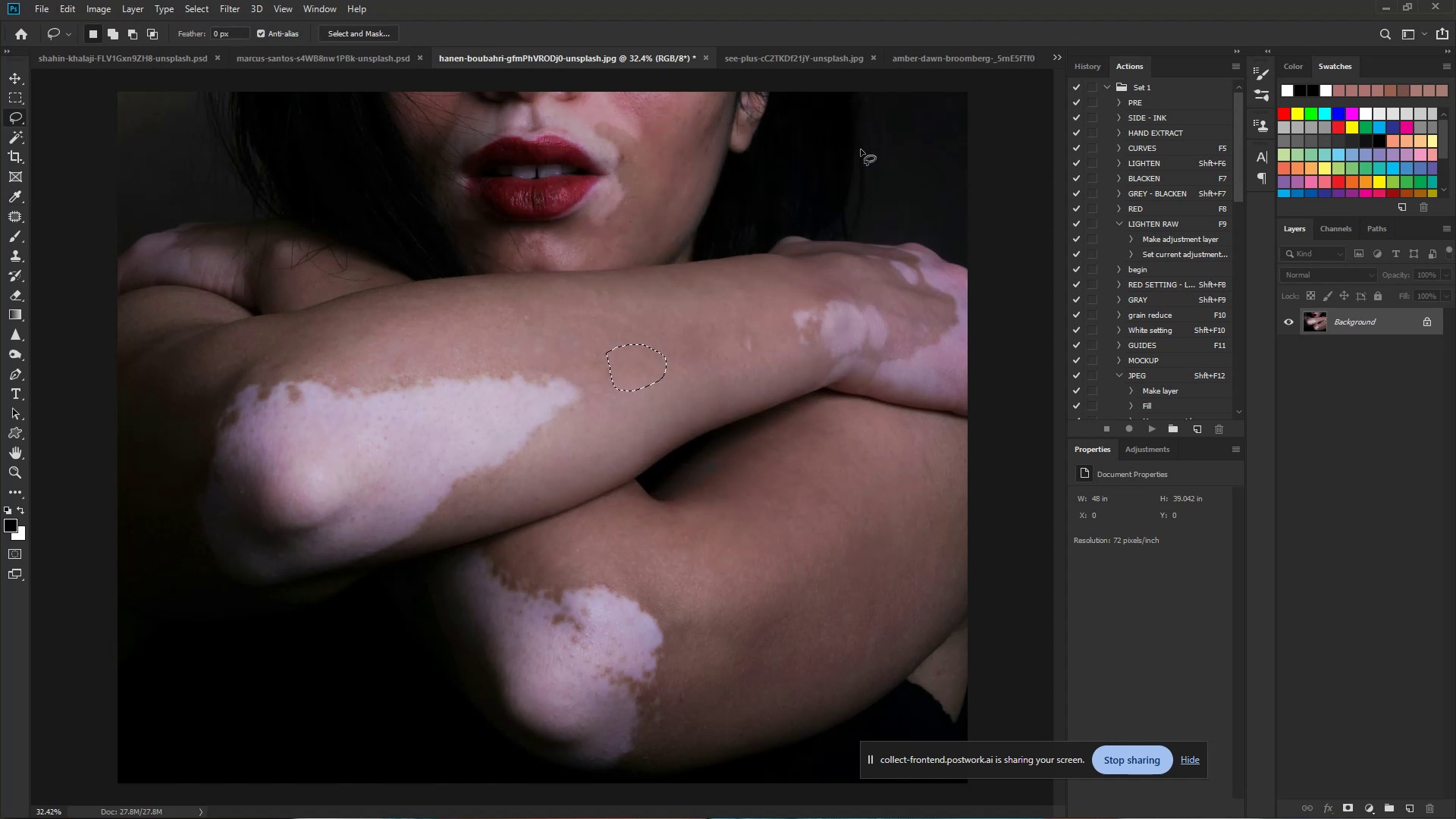 
key(Control+Z)
 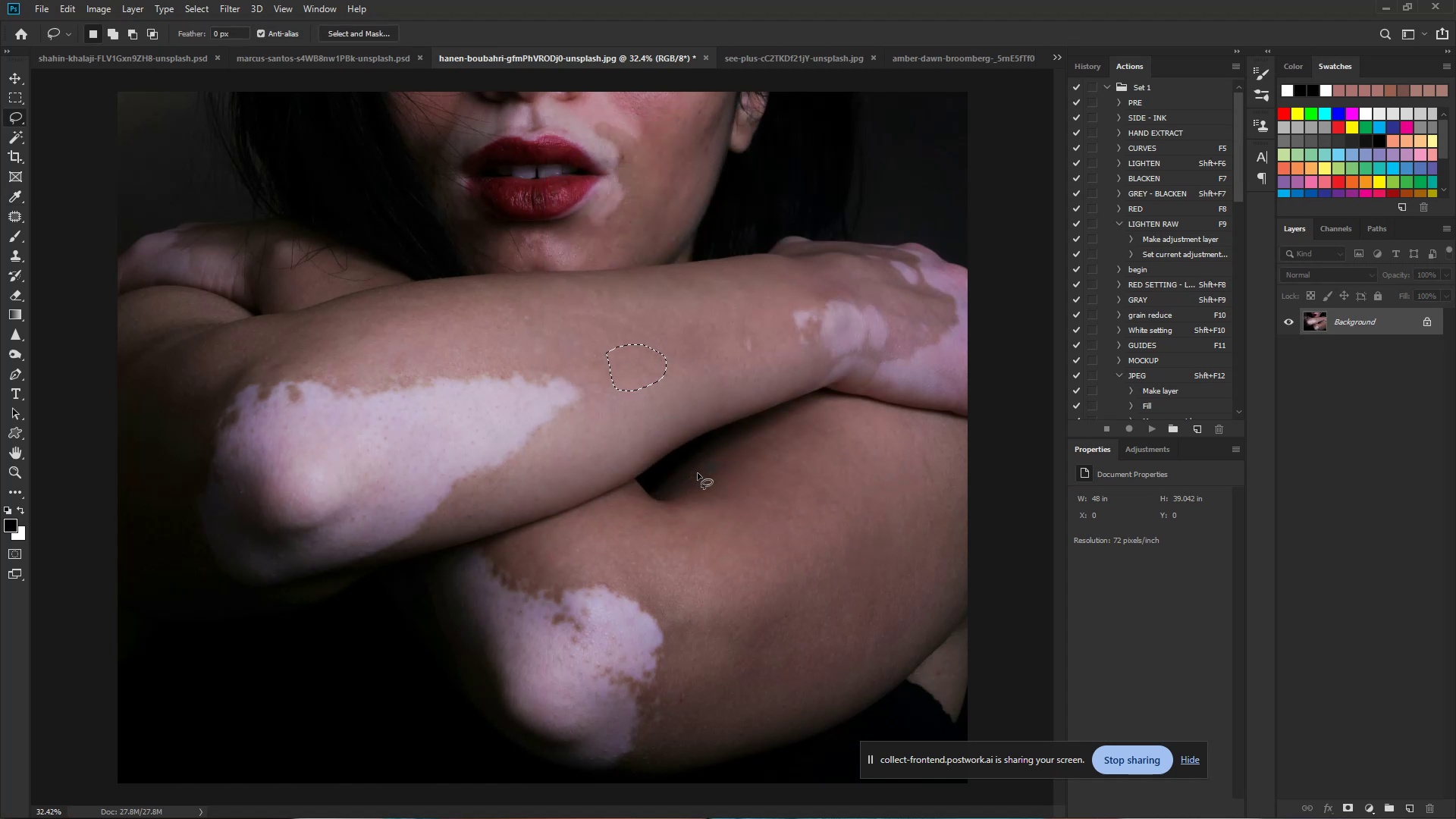 
left_click([738, 504])
 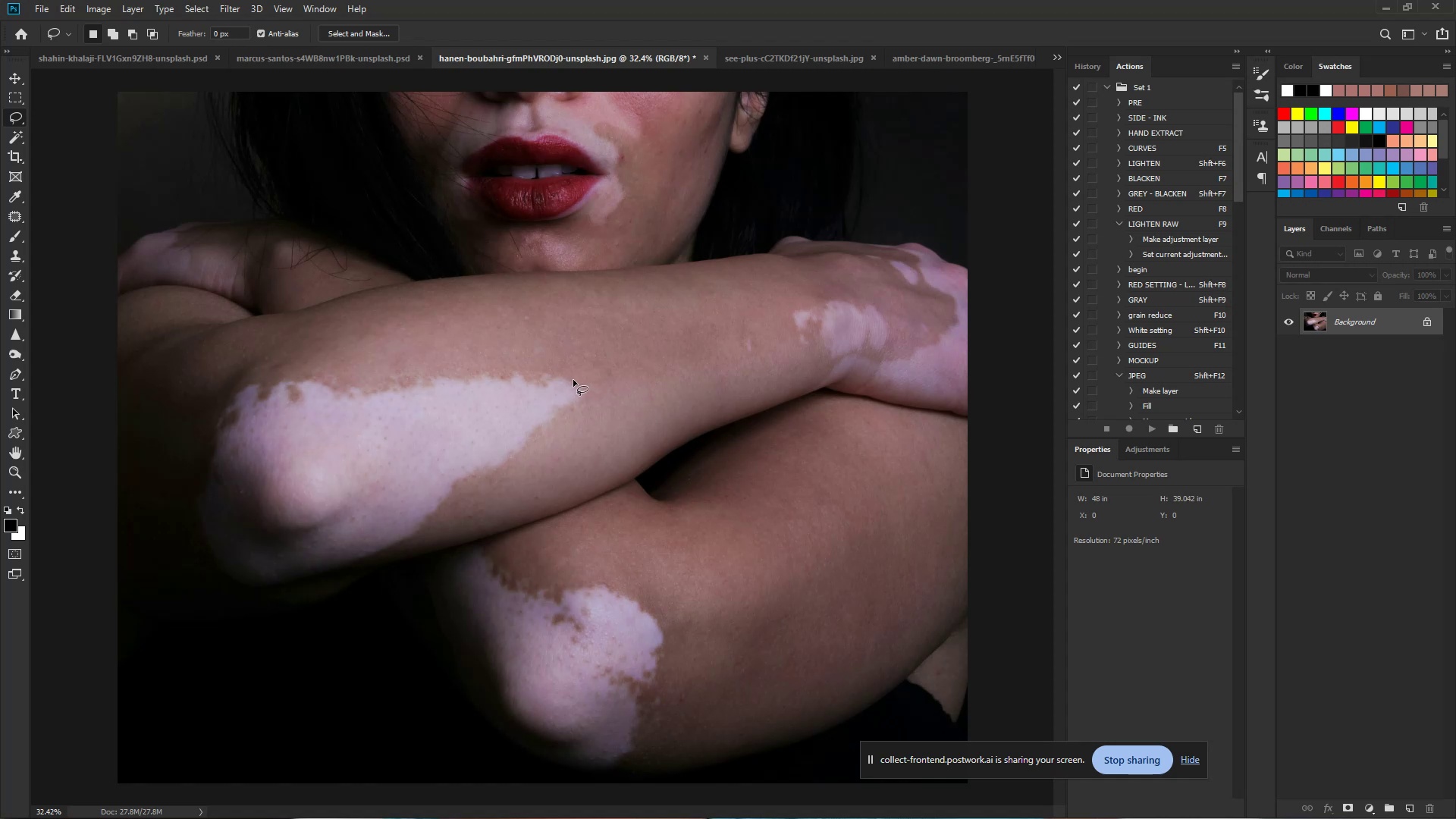 
wait(5.94)
 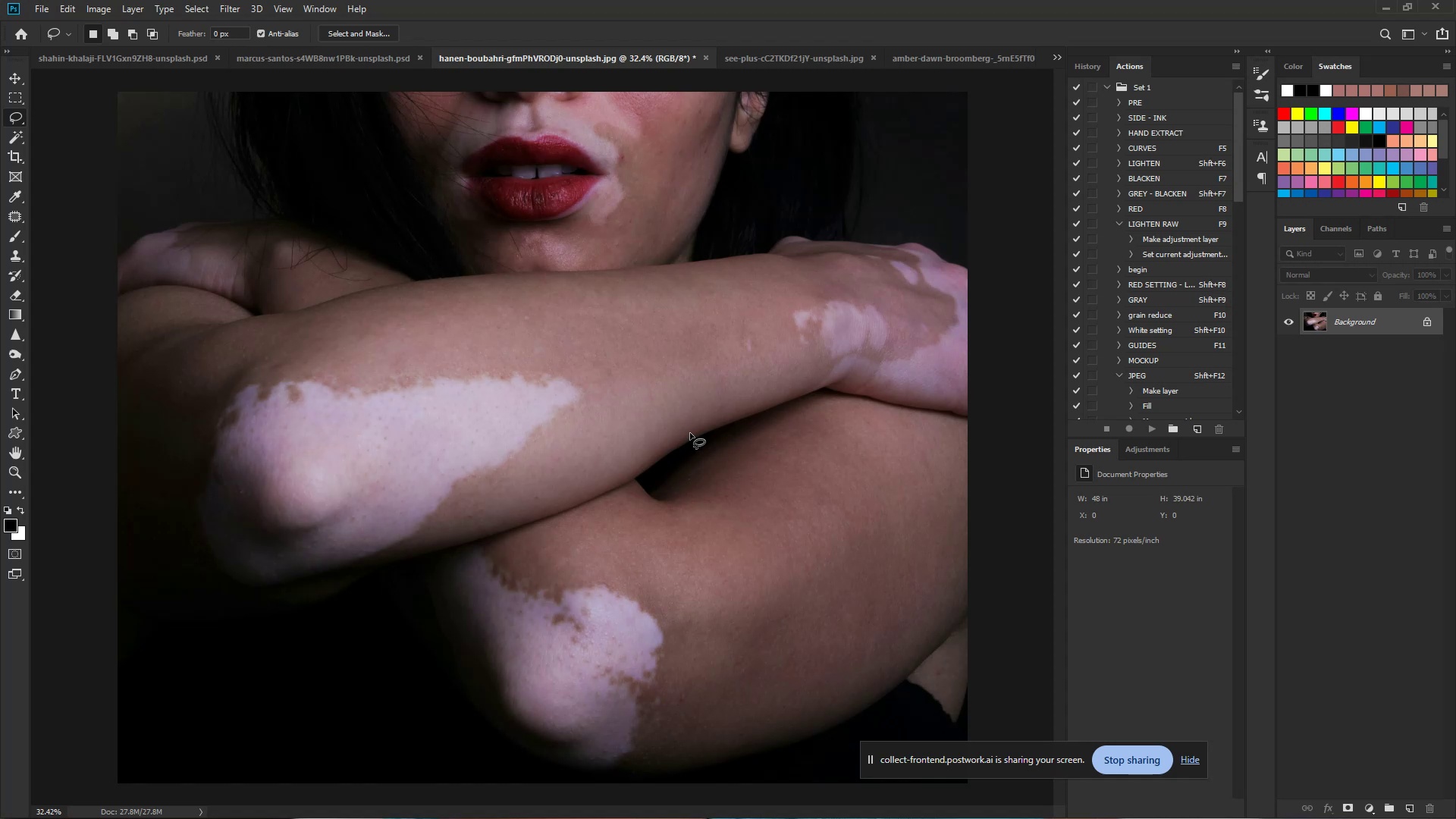 
left_click([104, 8])
 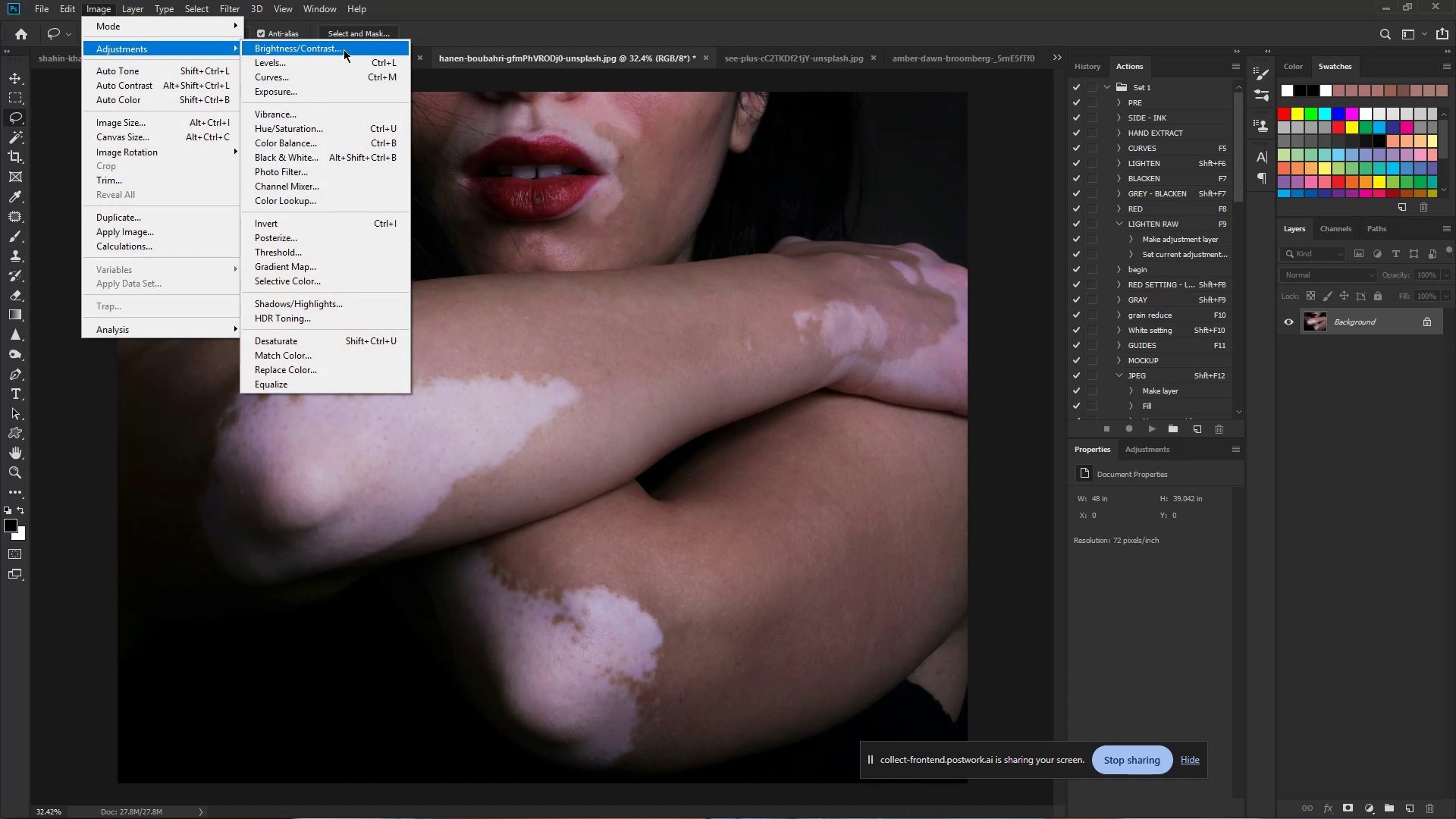 
left_click_drag(start_coordinate=[347, 348], to_coordinate=[345, 356])
 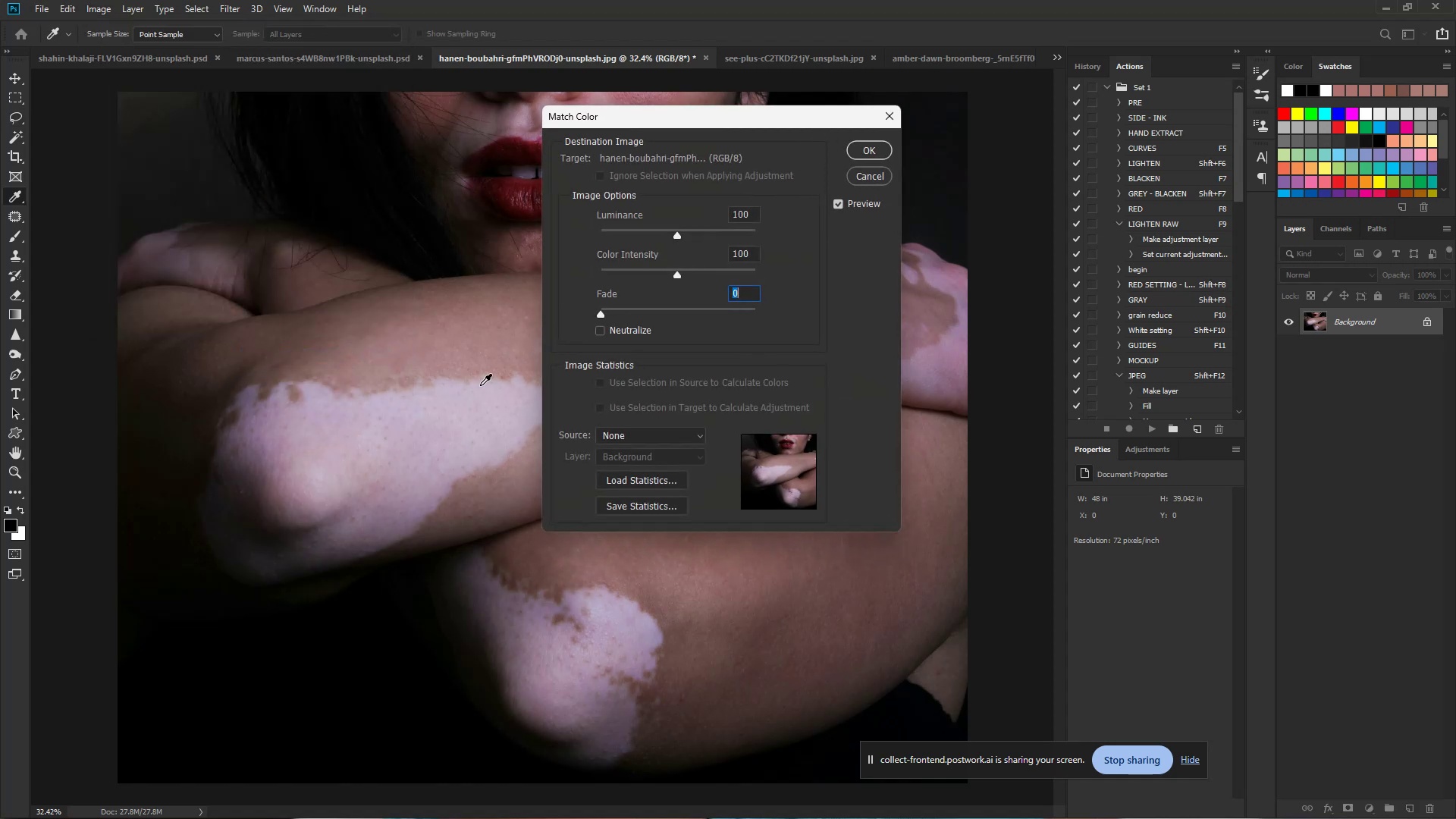 
left_click([428, 417])
 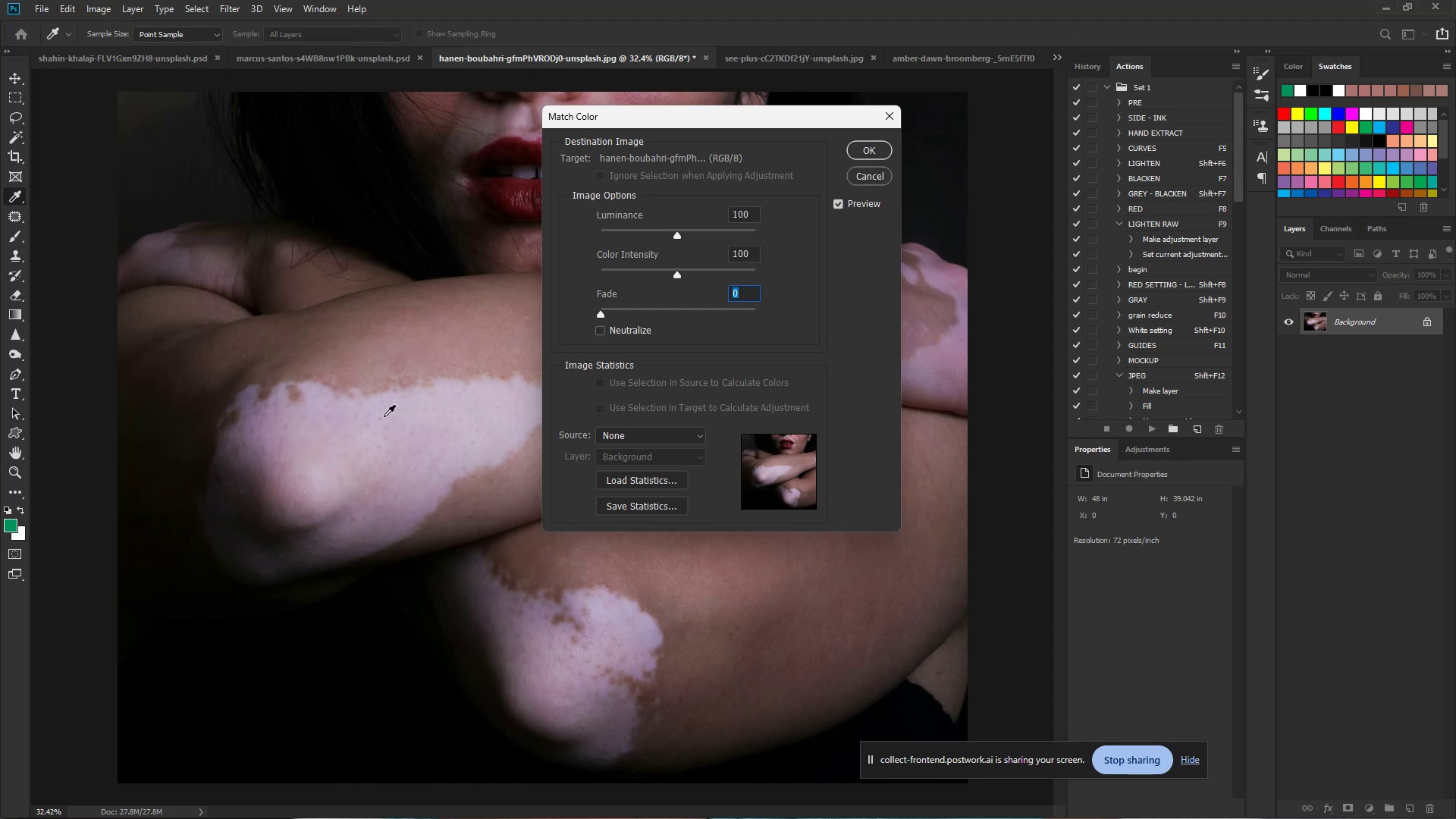 
wait(5.05)
 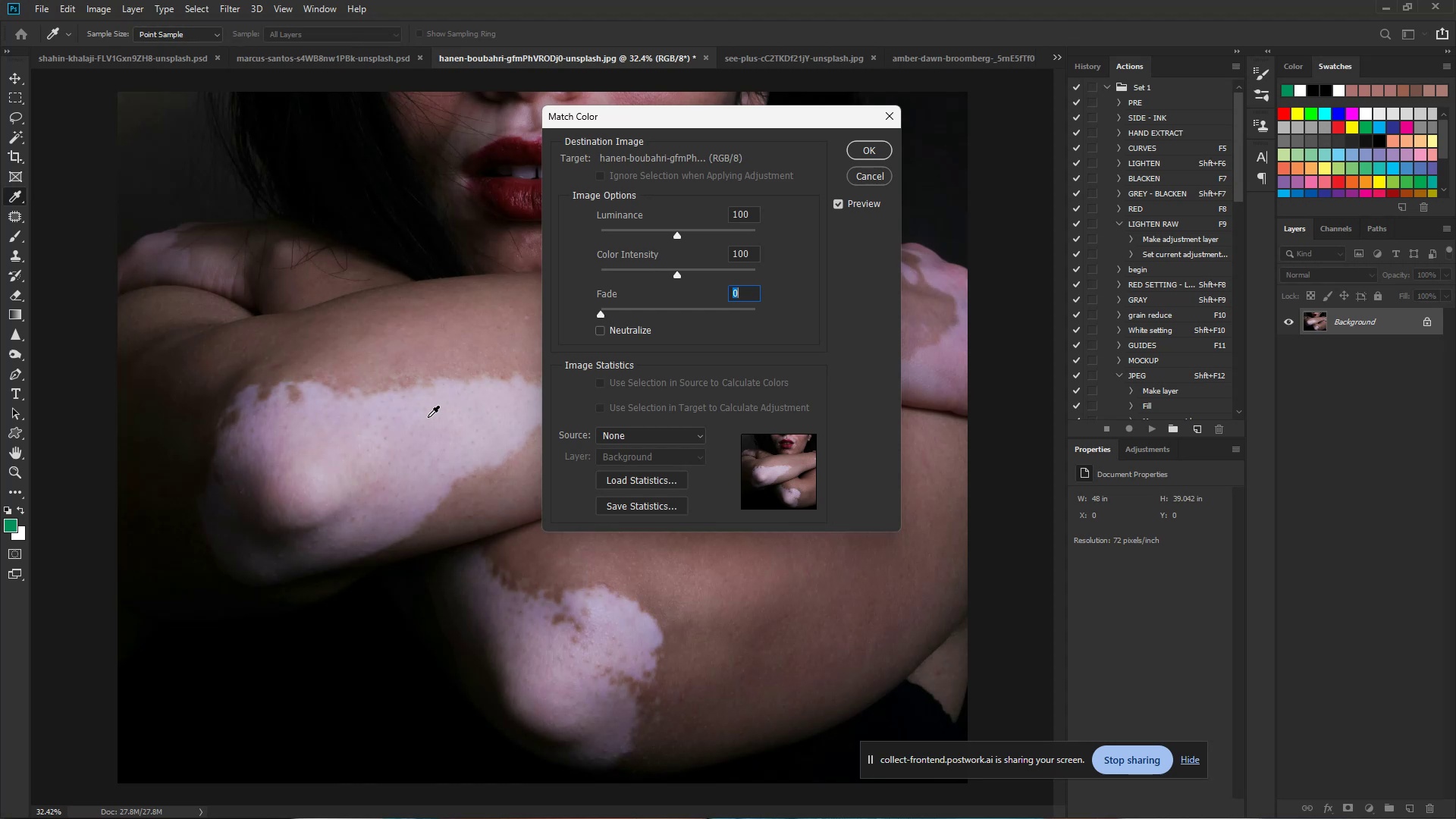 
left_click([322, 400])
 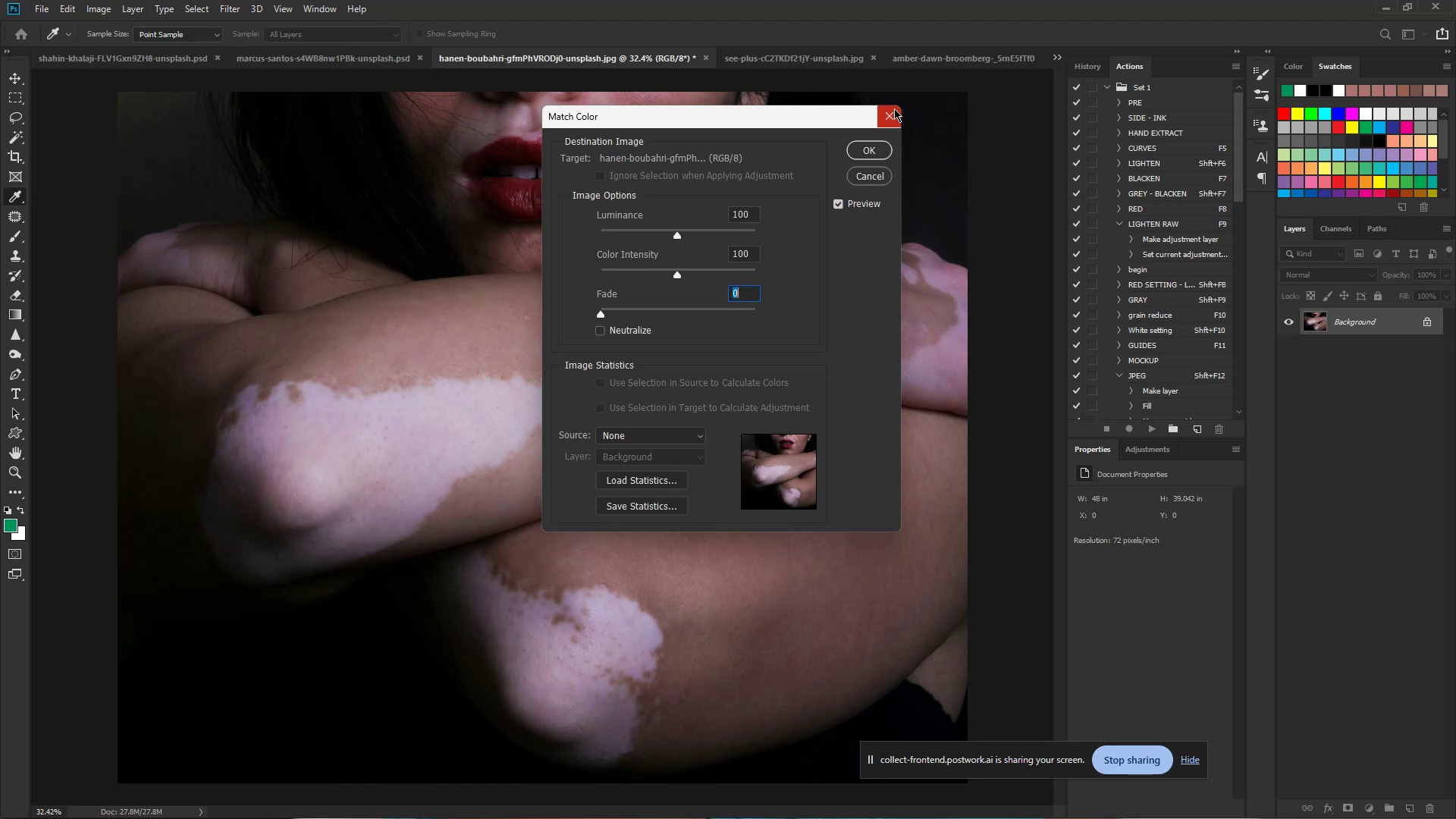 
left_click([890, 113])
 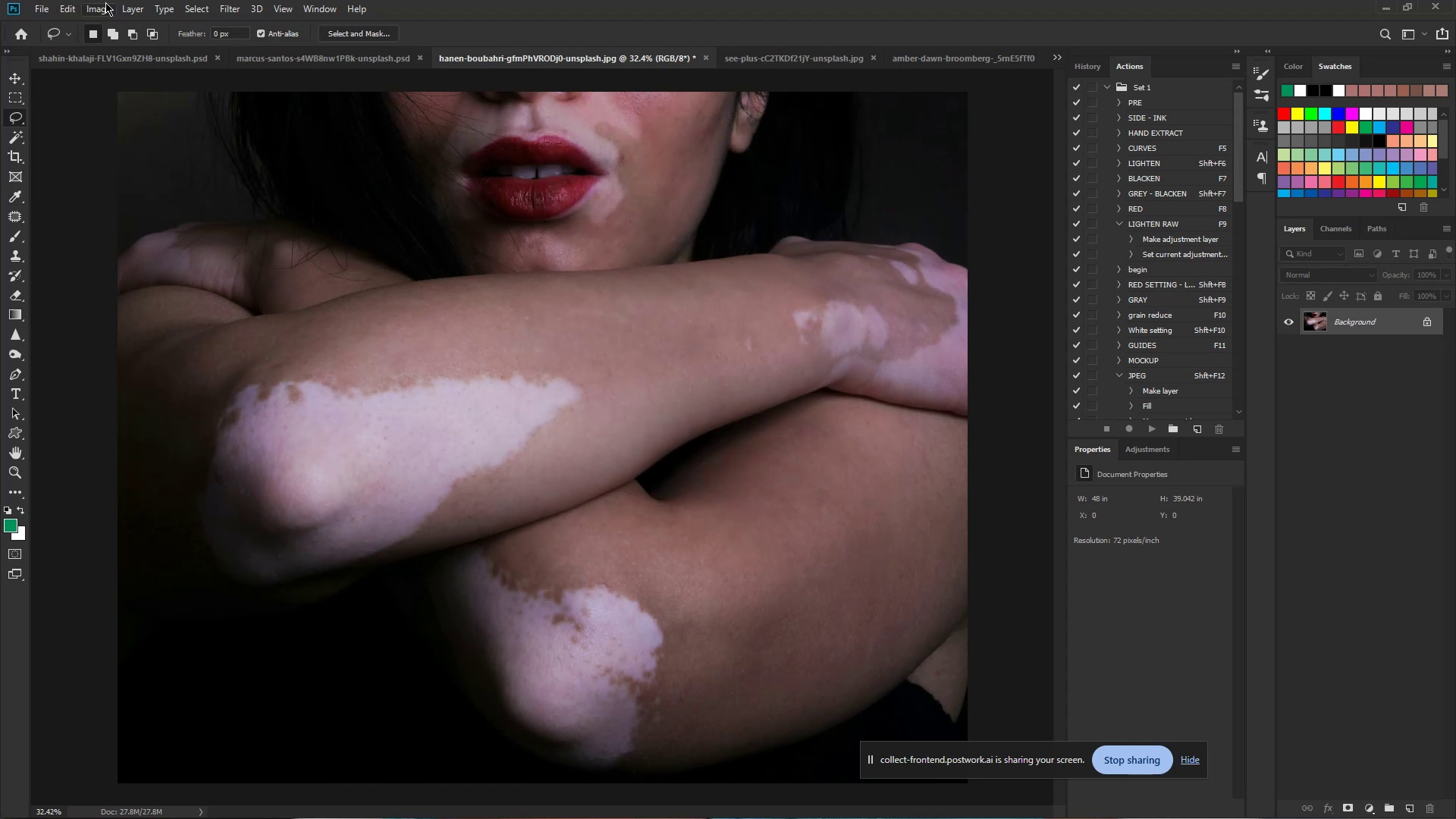 
left_click([99, 6])
 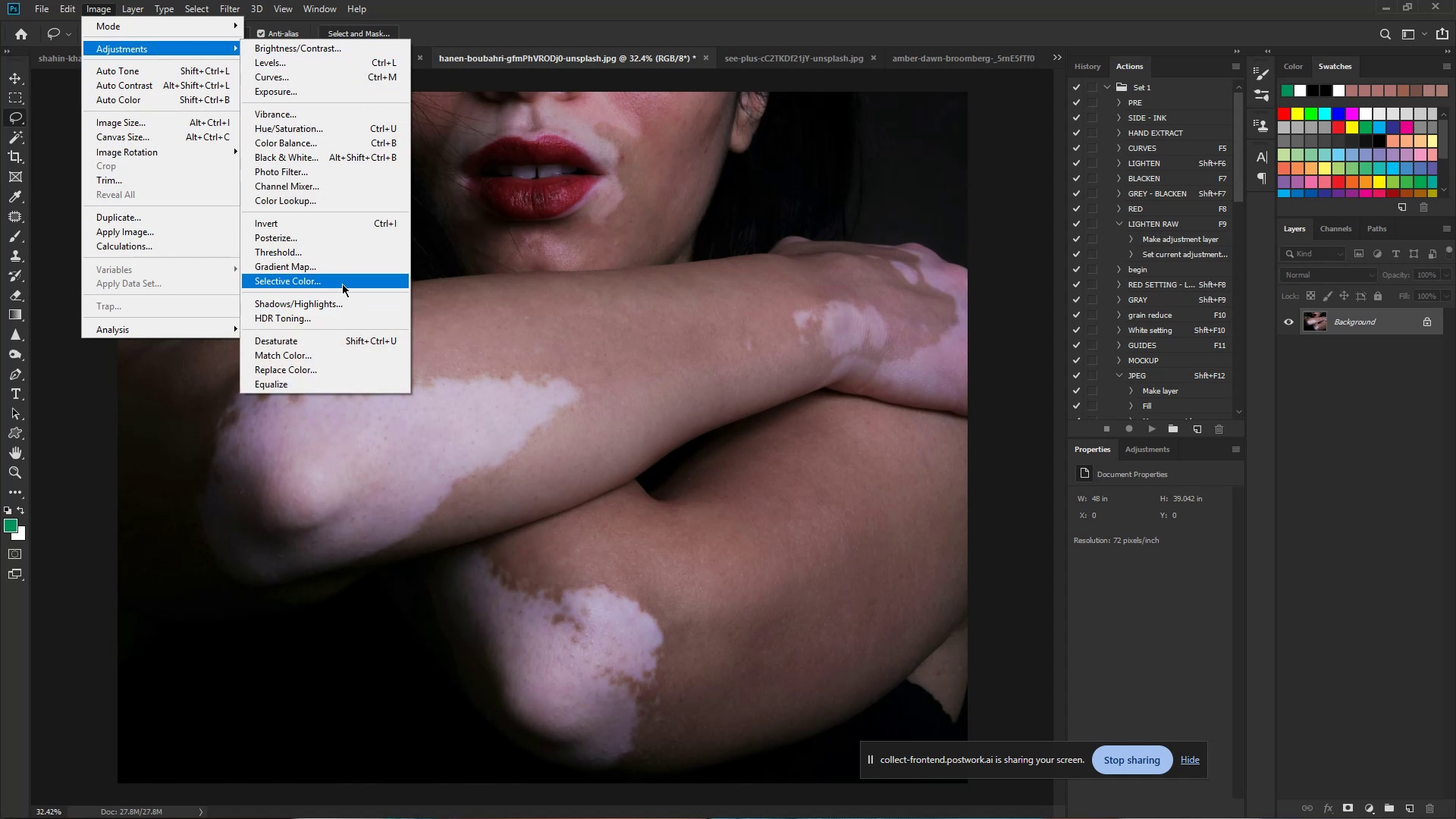 
wait(9.38)
 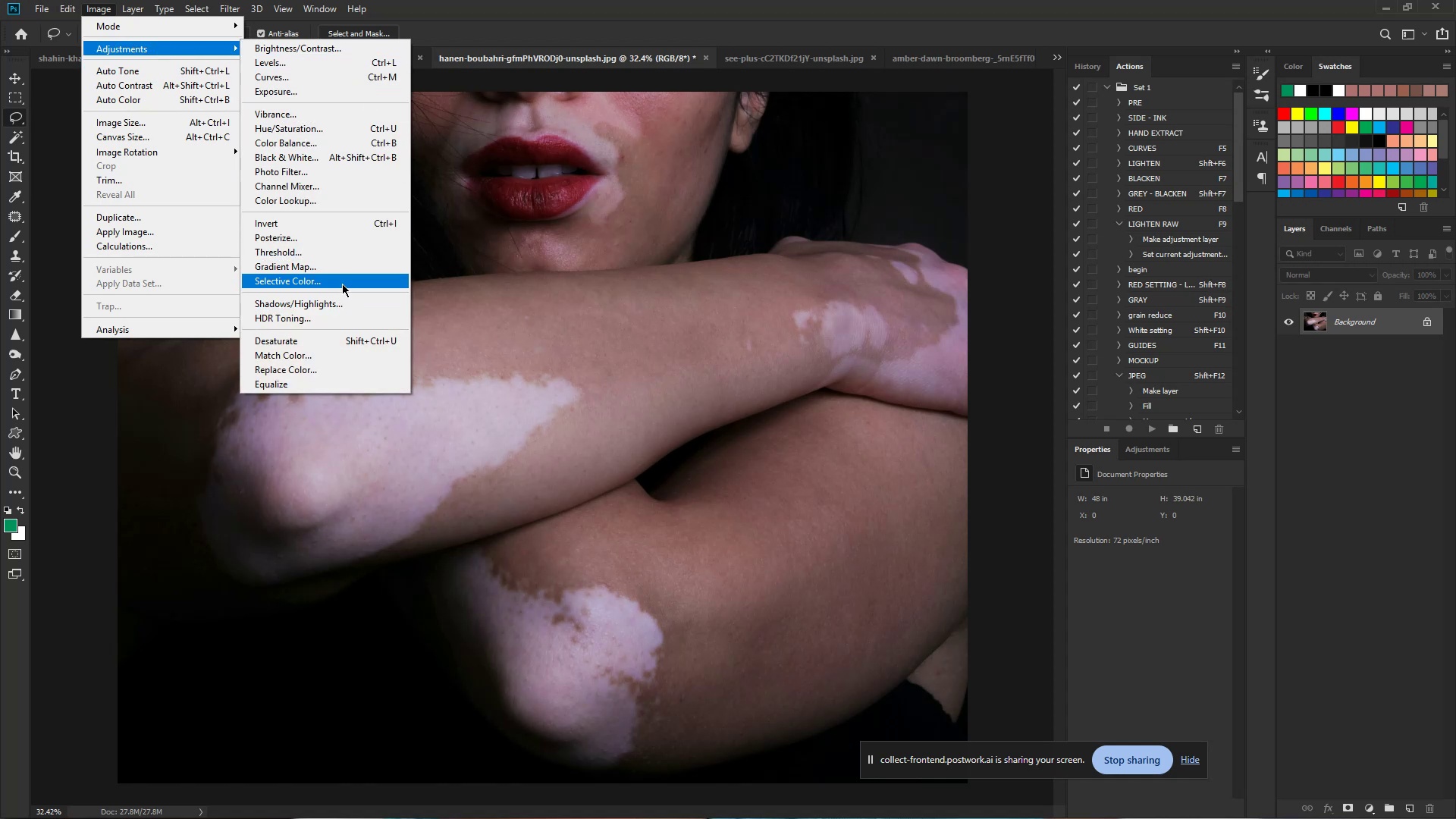 
left_click([331, 369])
 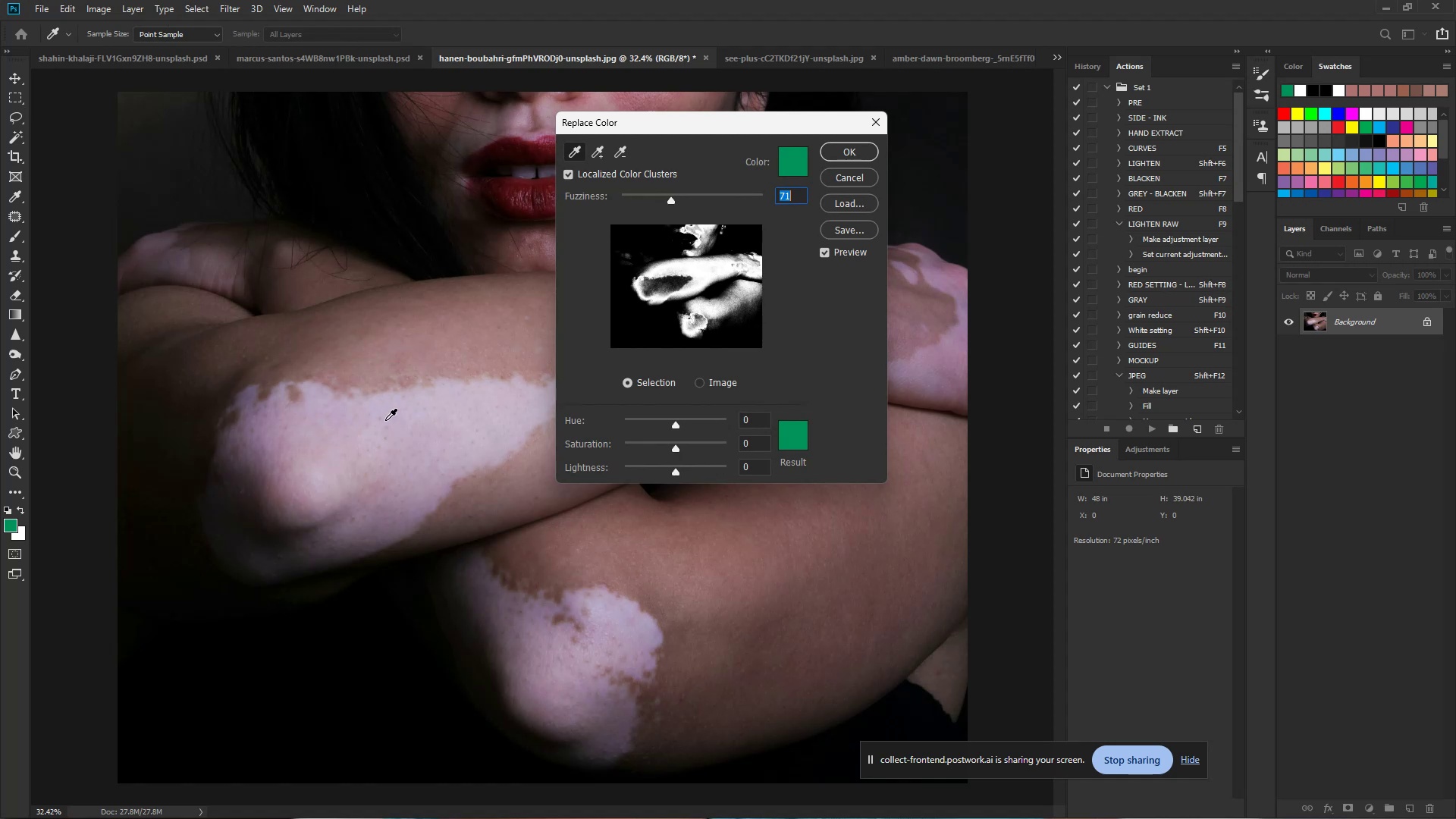 
left_click([391, 436])
 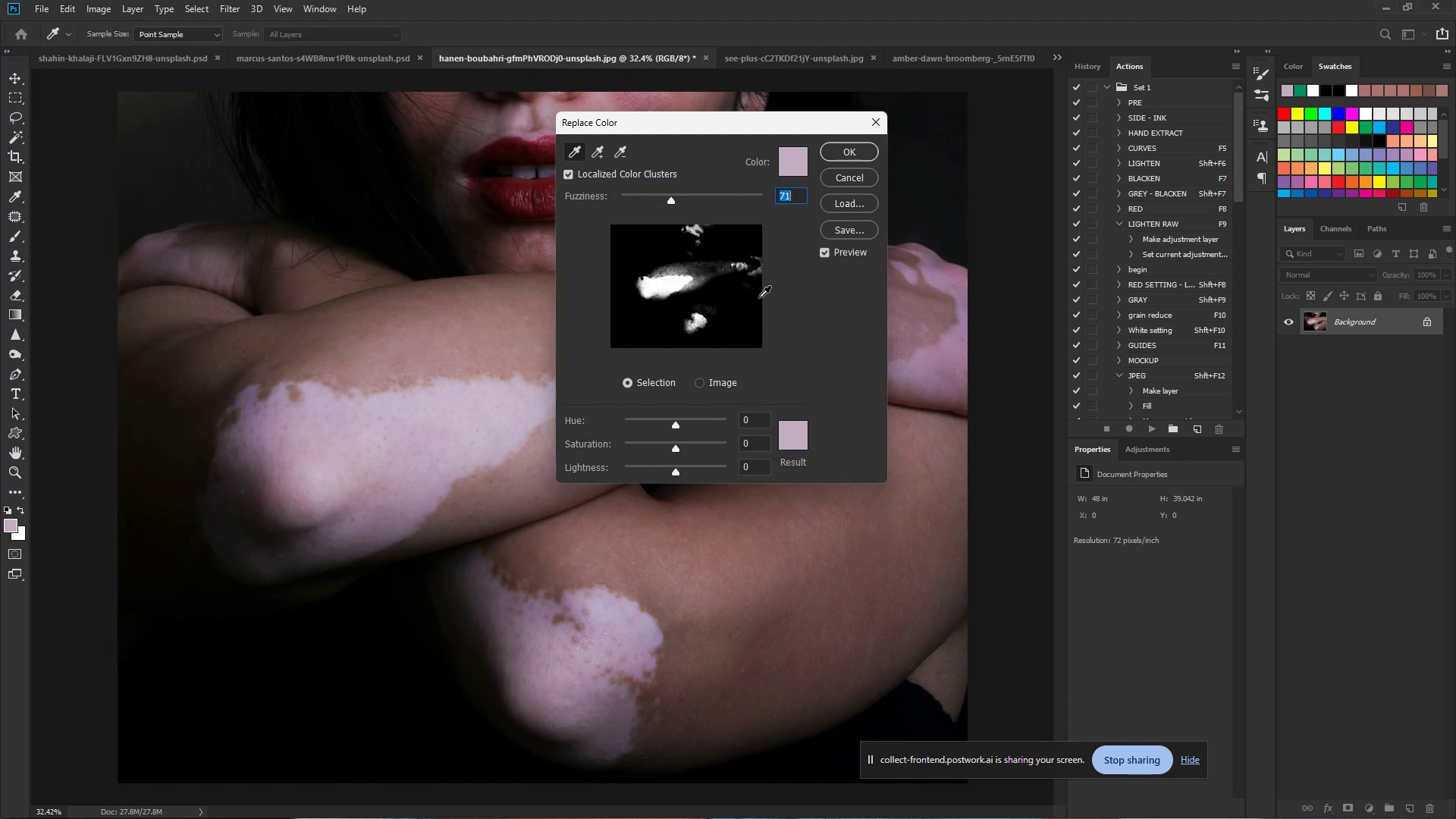 
wait(9.4)
 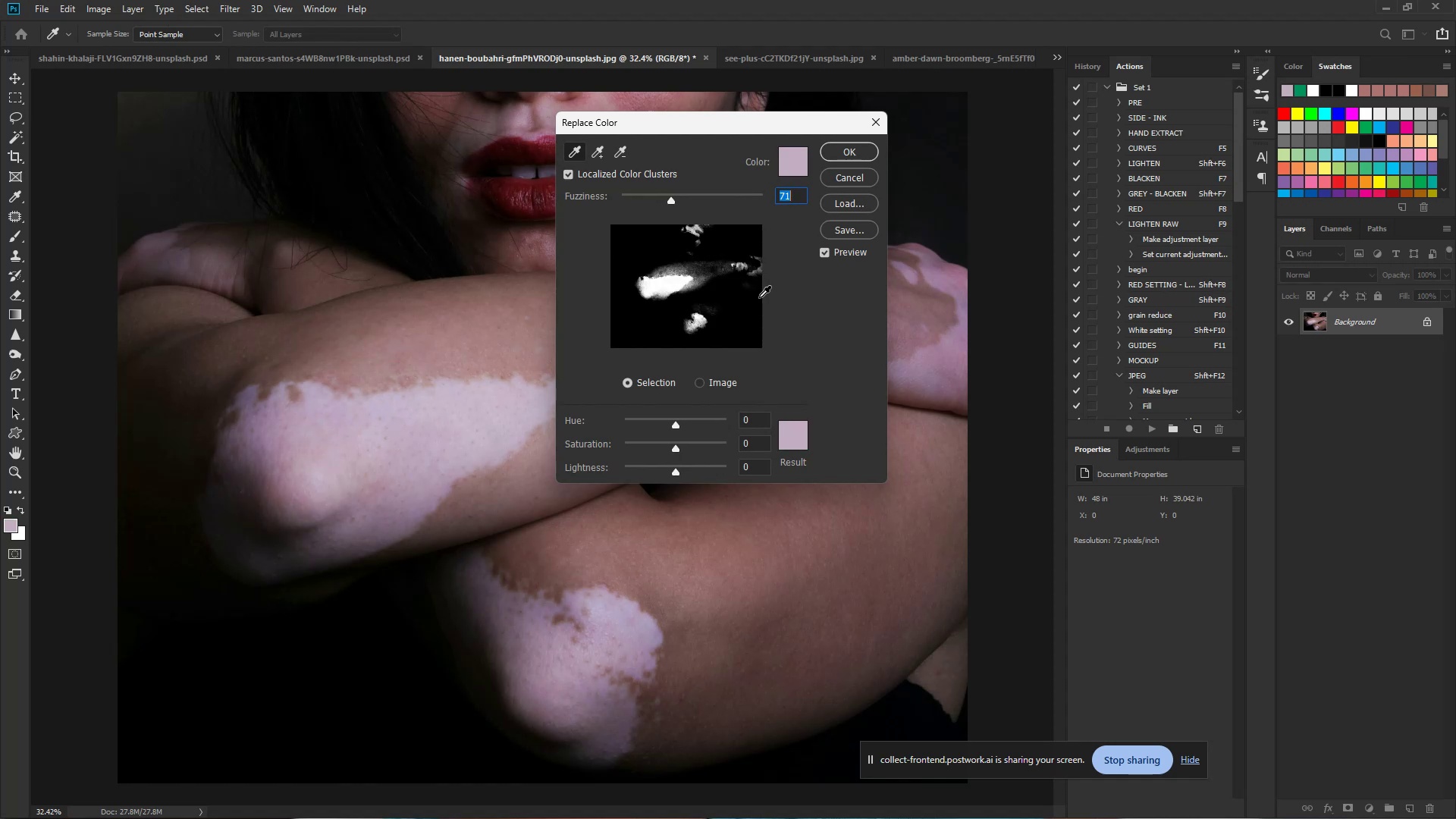 
left_click([676, 422])
 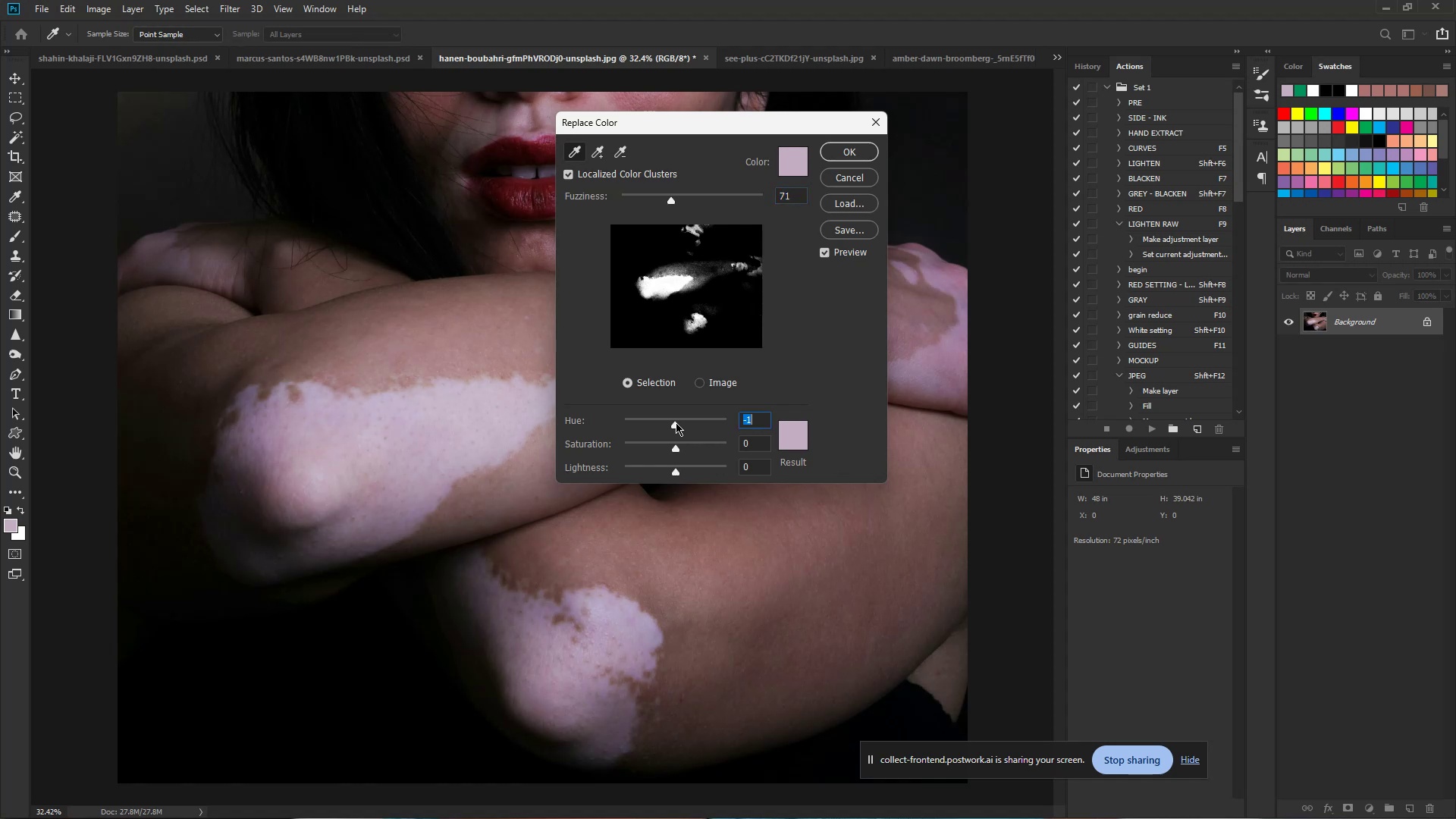 
left_click_drag(start_coordinate=[679, 422], to_coordinate=[688, 428])
 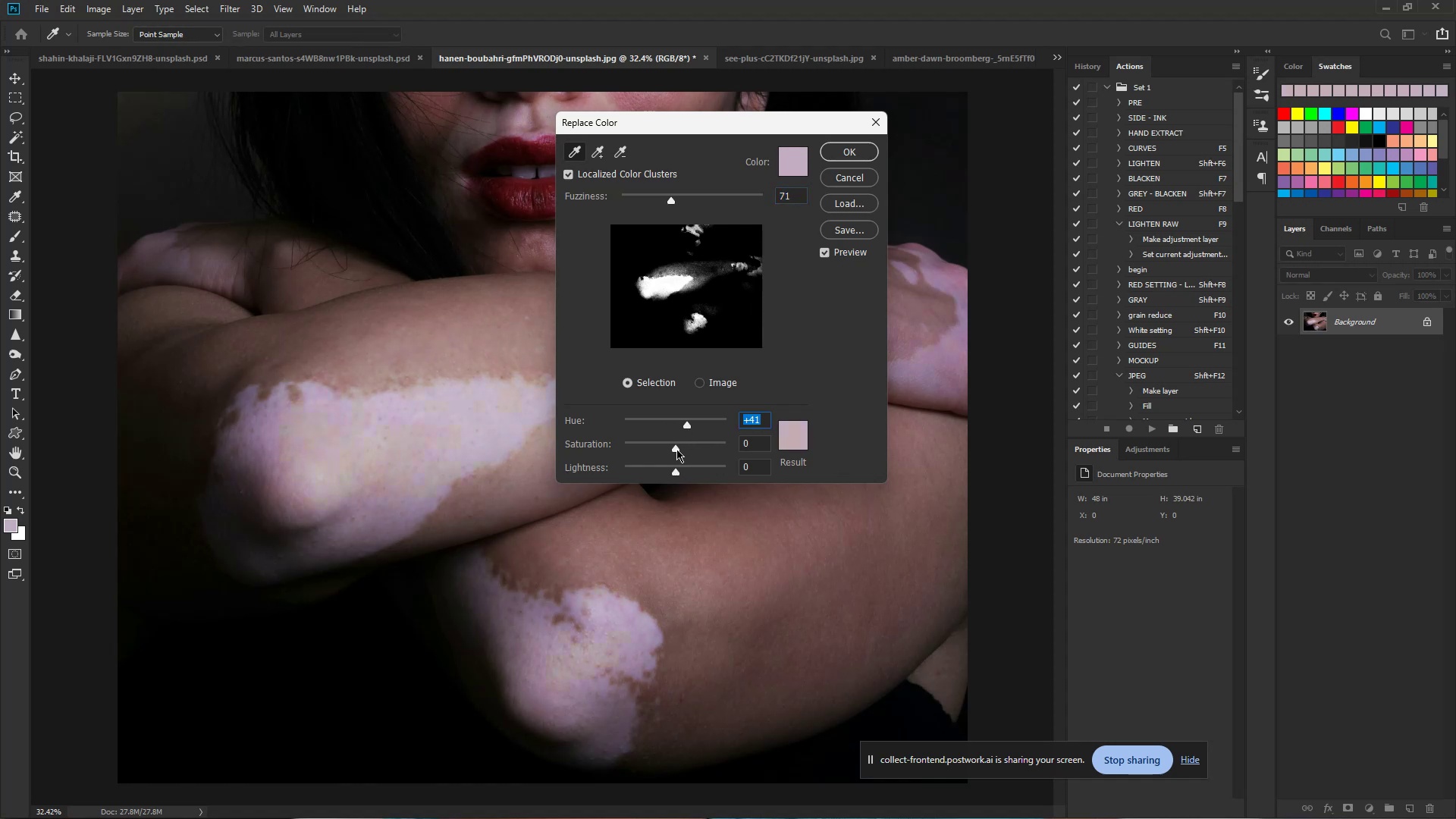 
left_click_drag(start_coordinate=[676, 449], to_coordinate=[667, 447])
 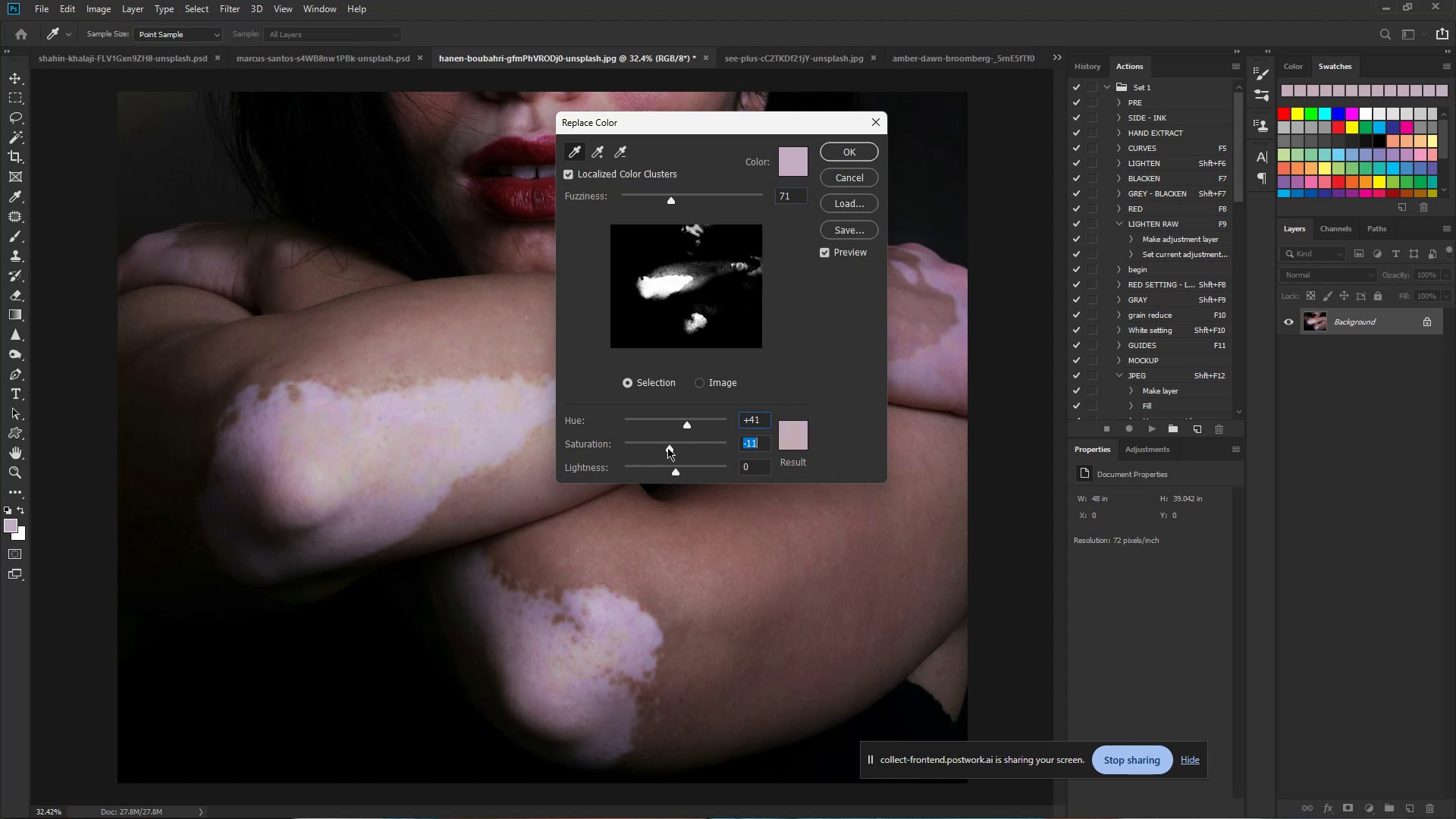 
left_click_drag(start_coordinate=[659, 447], to_coordinate=[677, 449])
 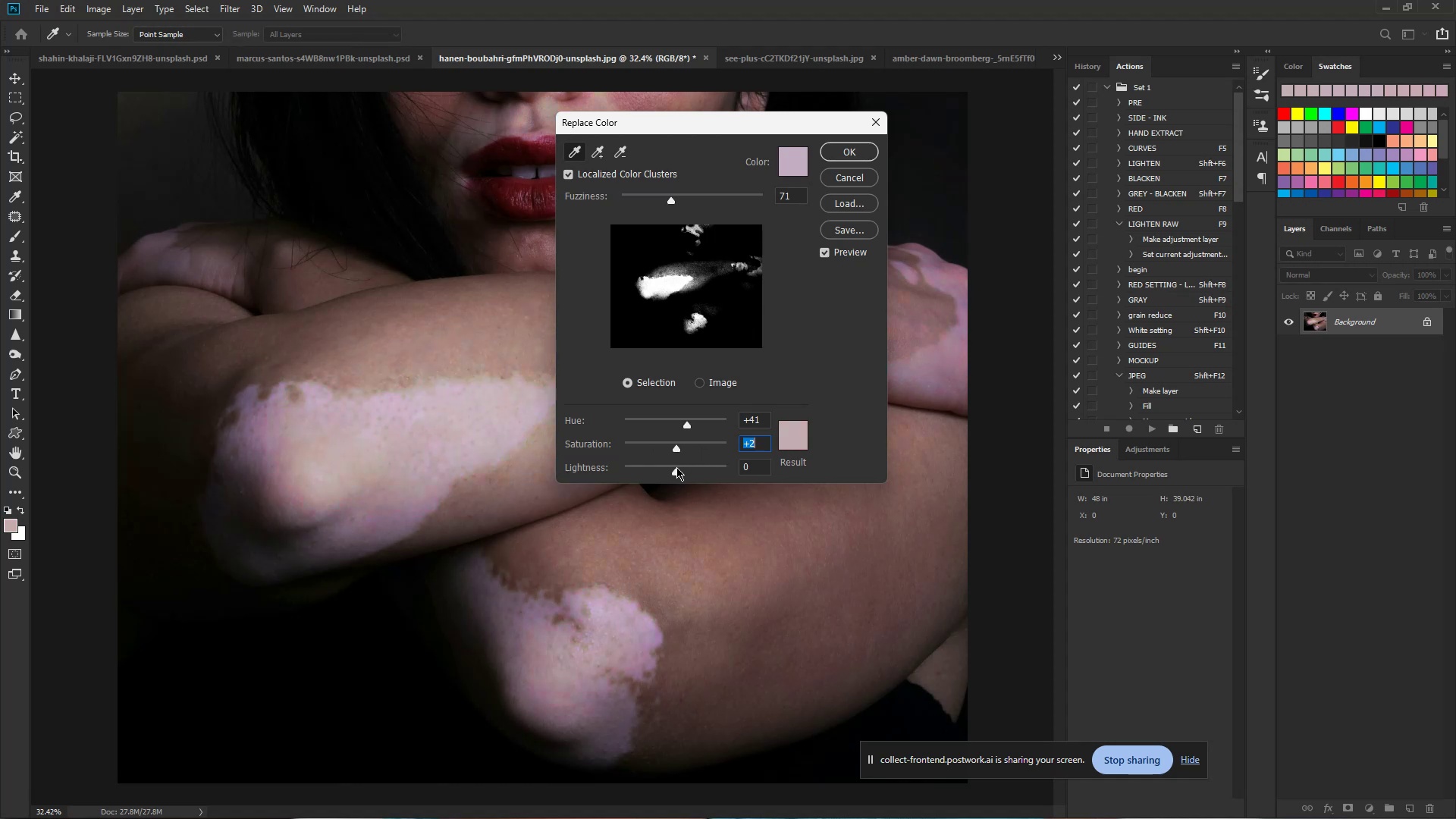 
left_click_drag(start_coordinate=[676, 470], to_coordinate=[665, 470])
 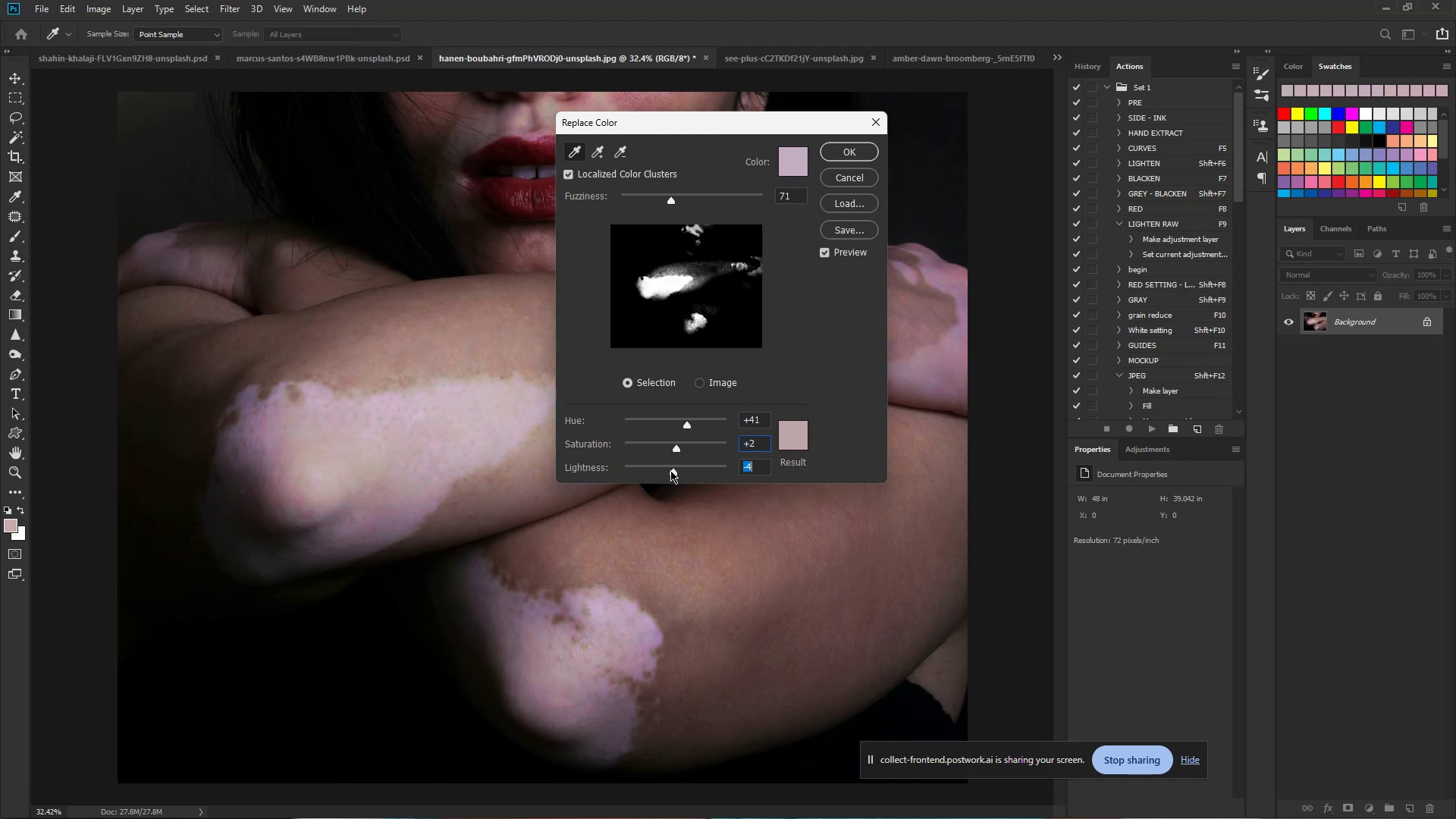 
left_click_drag(start_coordinate=[662, 470], to_coordinate=[657, 470])
 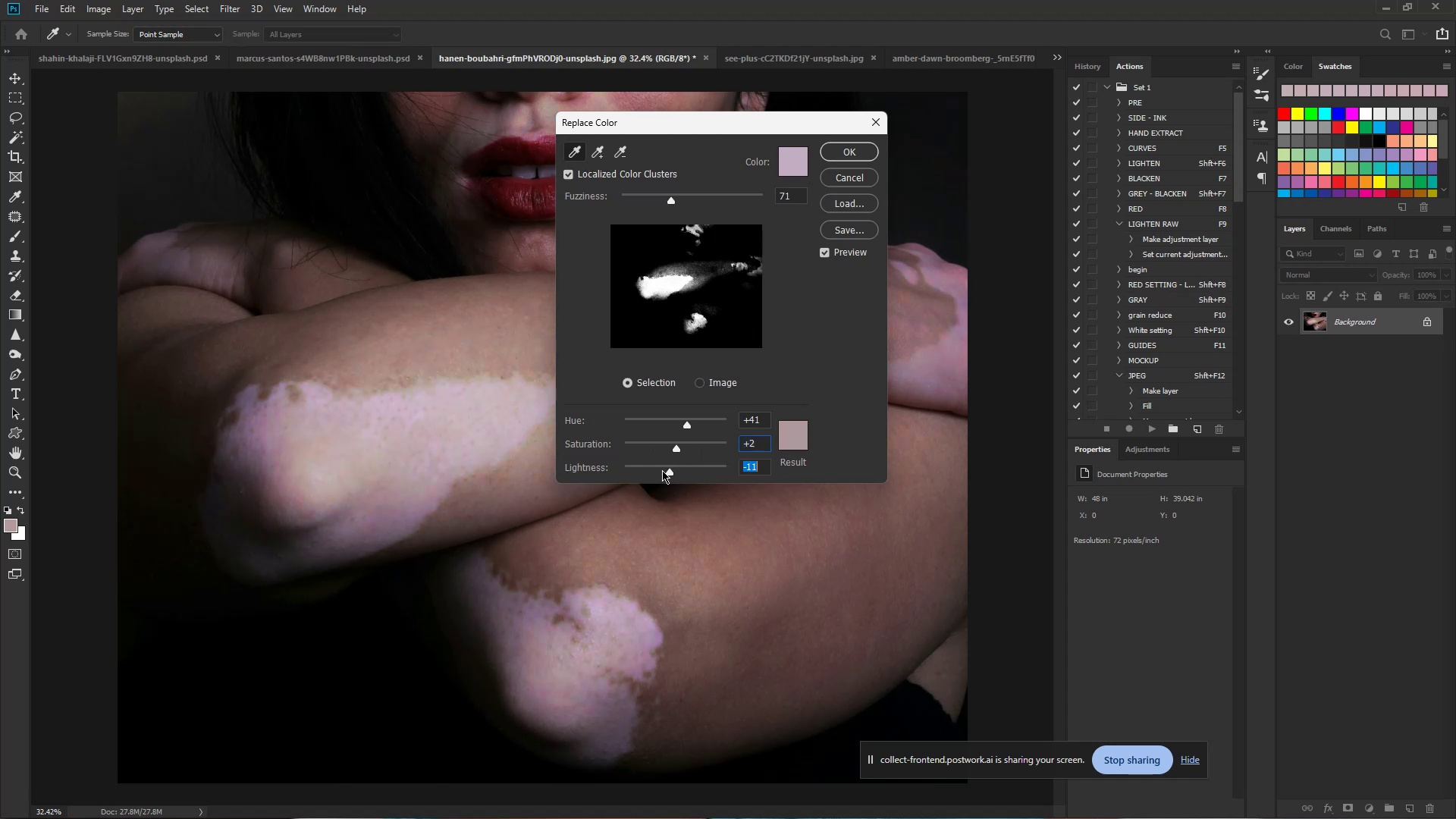 
left_click_drag(start_coordinate=[655, 470], to_coordinate=[661, 473])
 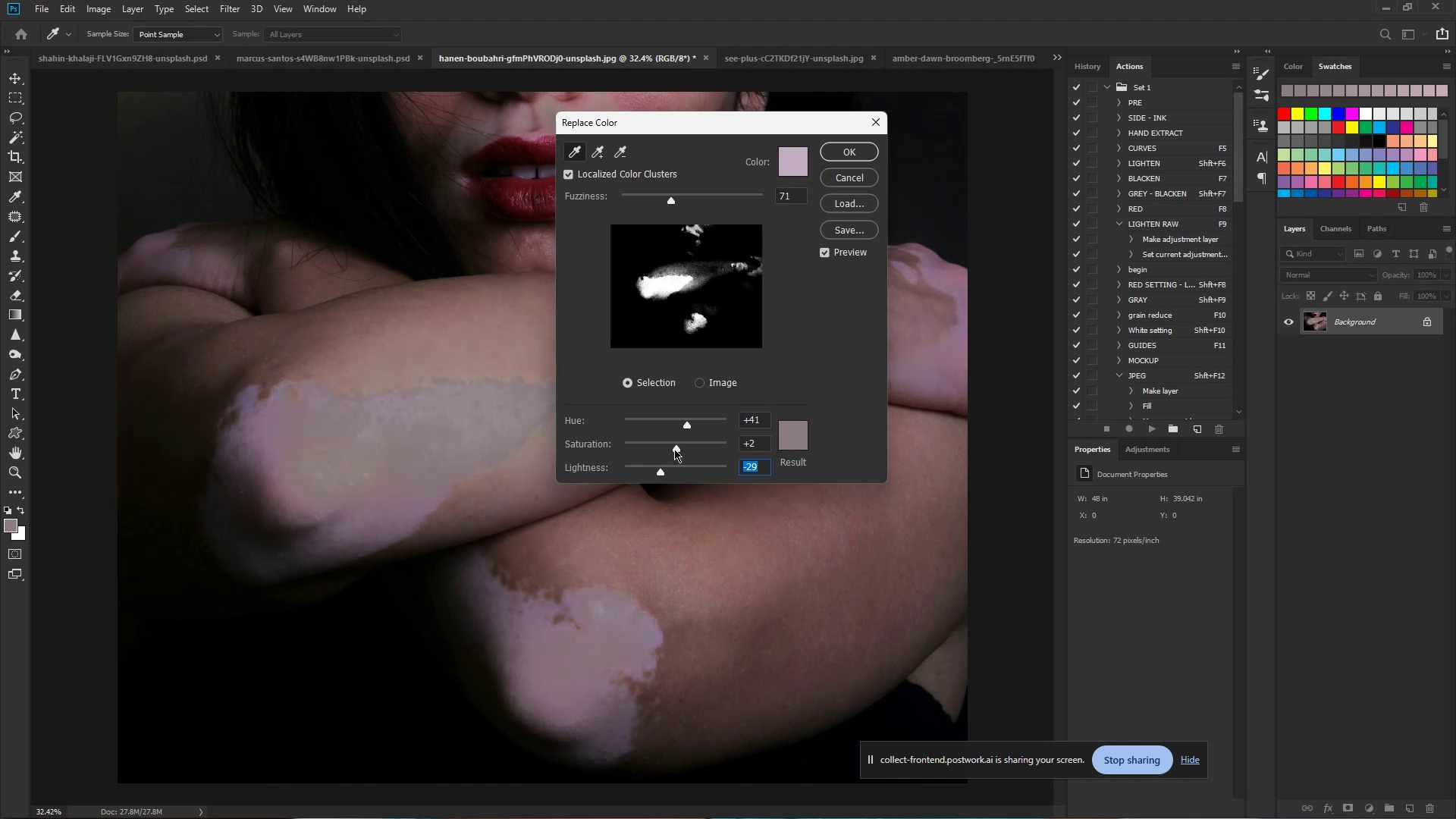 
left_click_drag(start_coordinate=[674, 449], to_coordinate=[654, 451])
 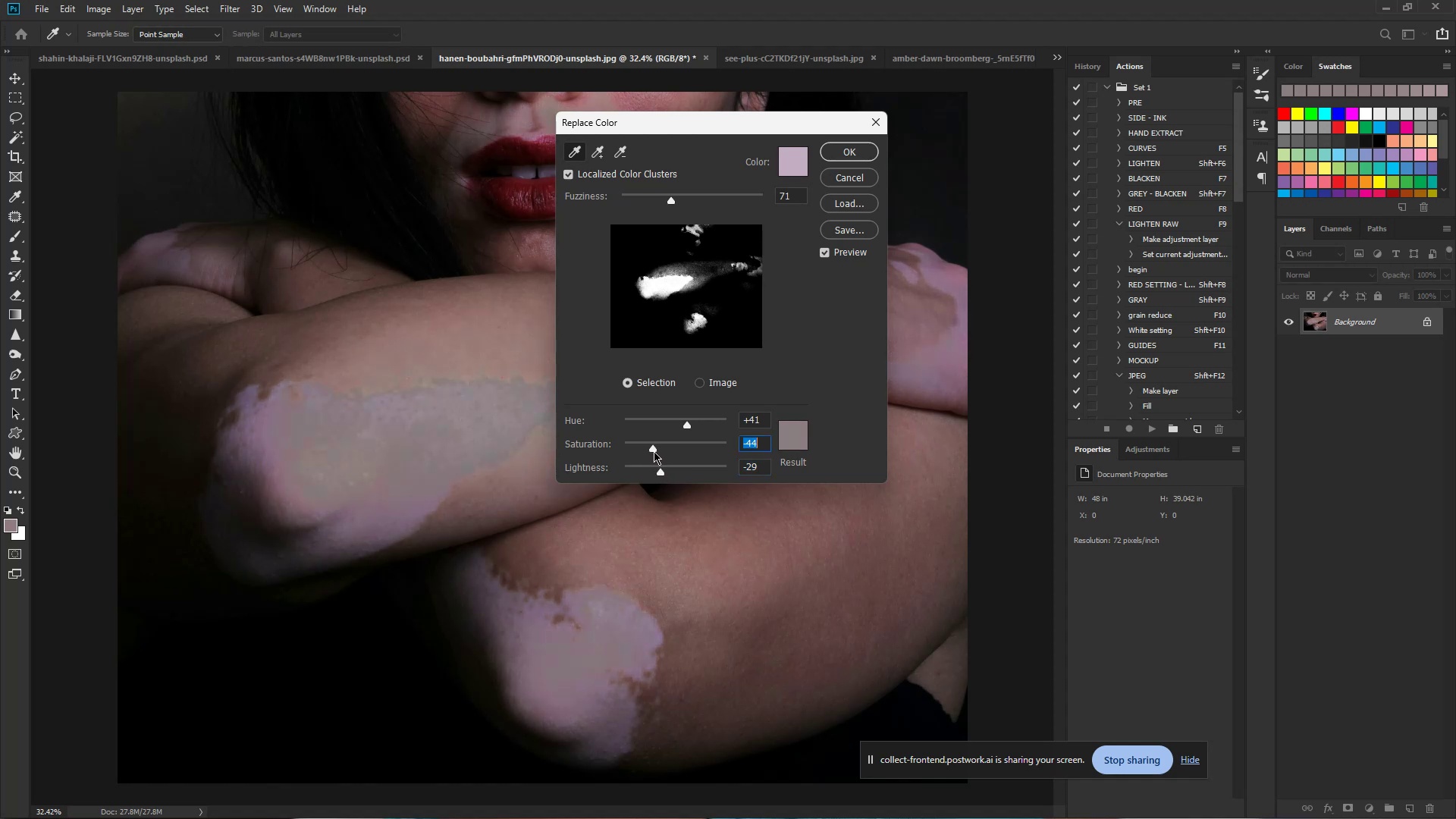 
left_click_drag(start_coordinate=[654, 451], to_coordinate=[702, 457])
 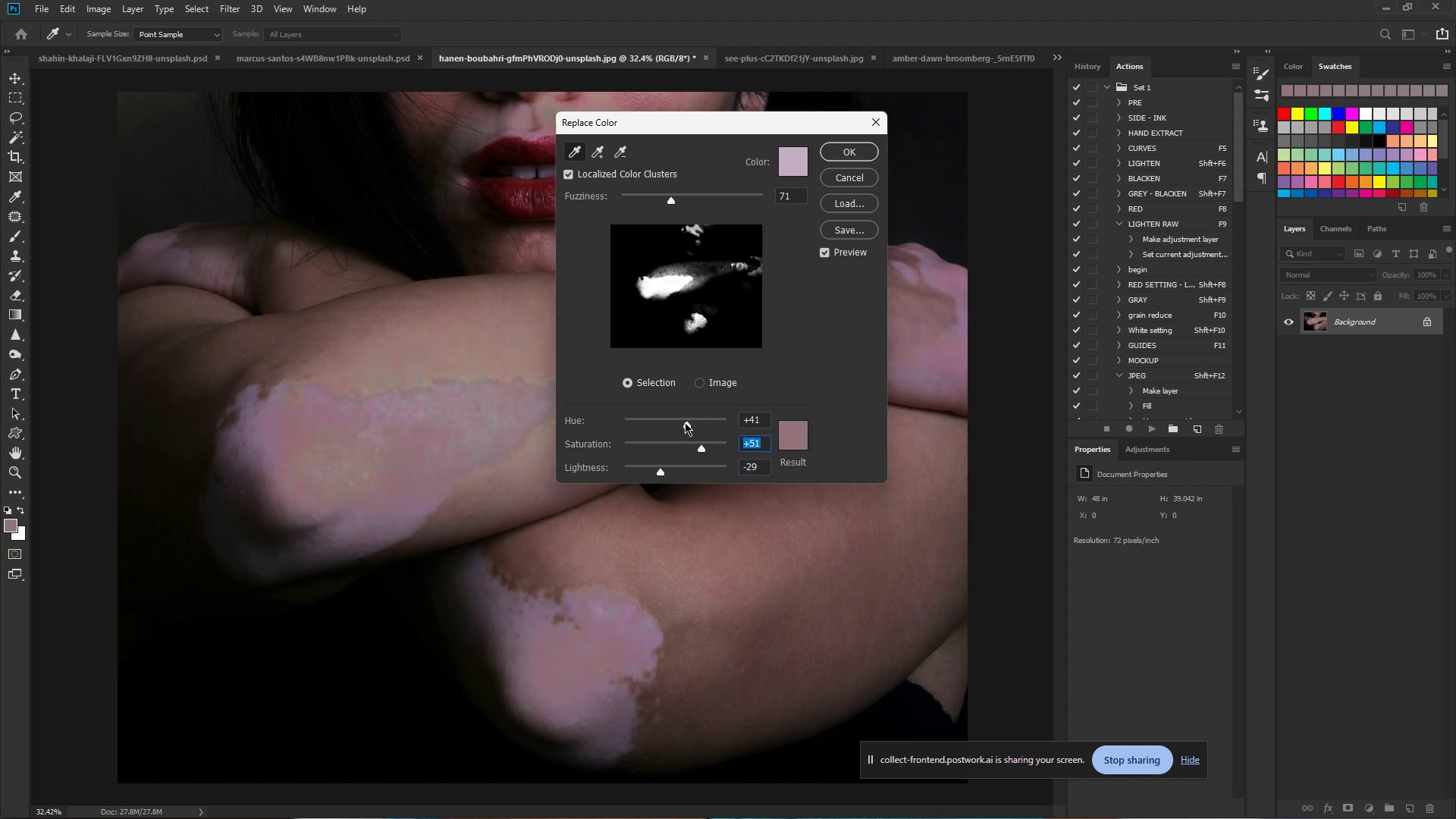 
left_click_drag(start_coordinate=[688, 426], to_coordinate=[679, 427])
 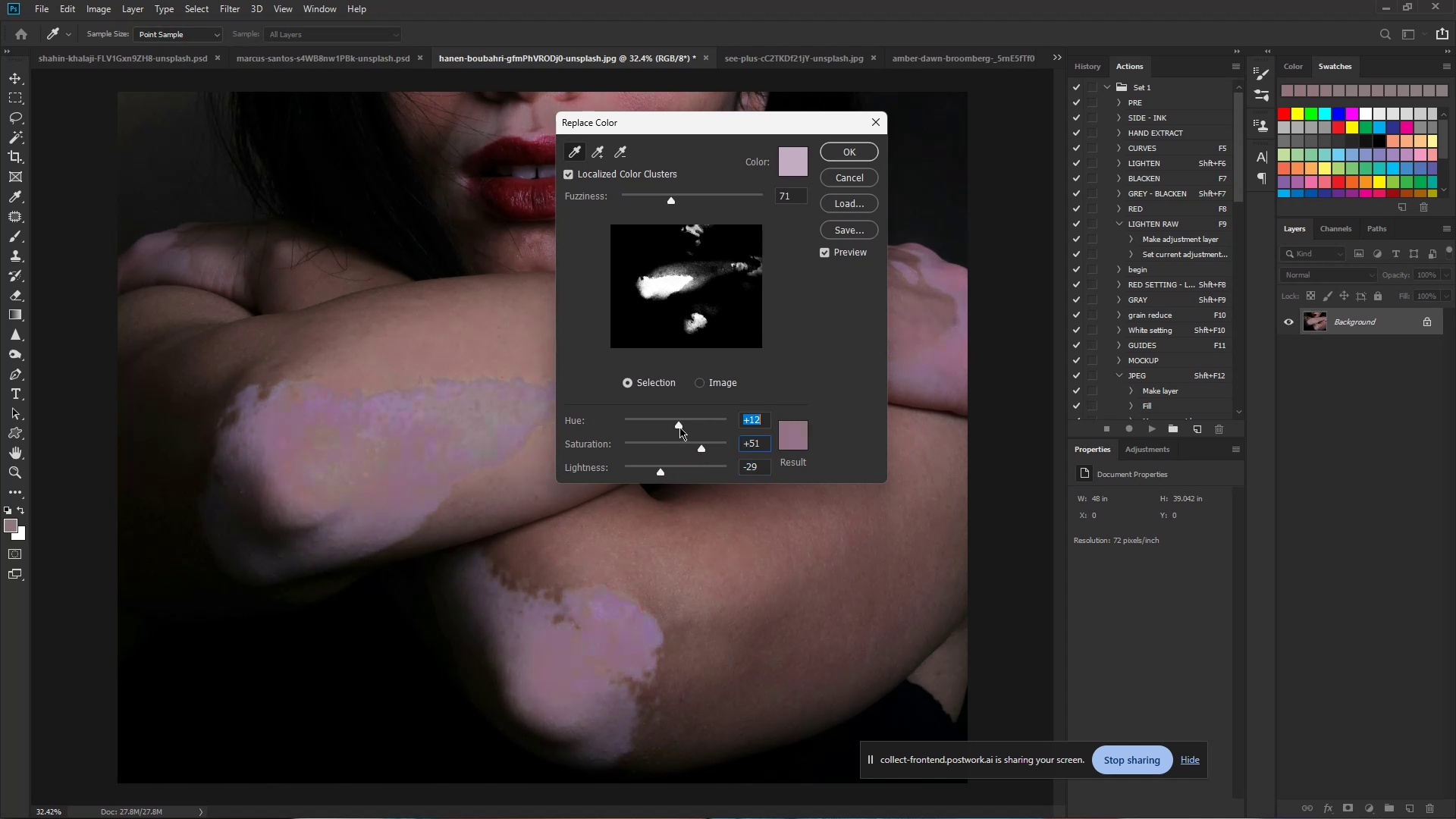 
double_click([679, 427])
 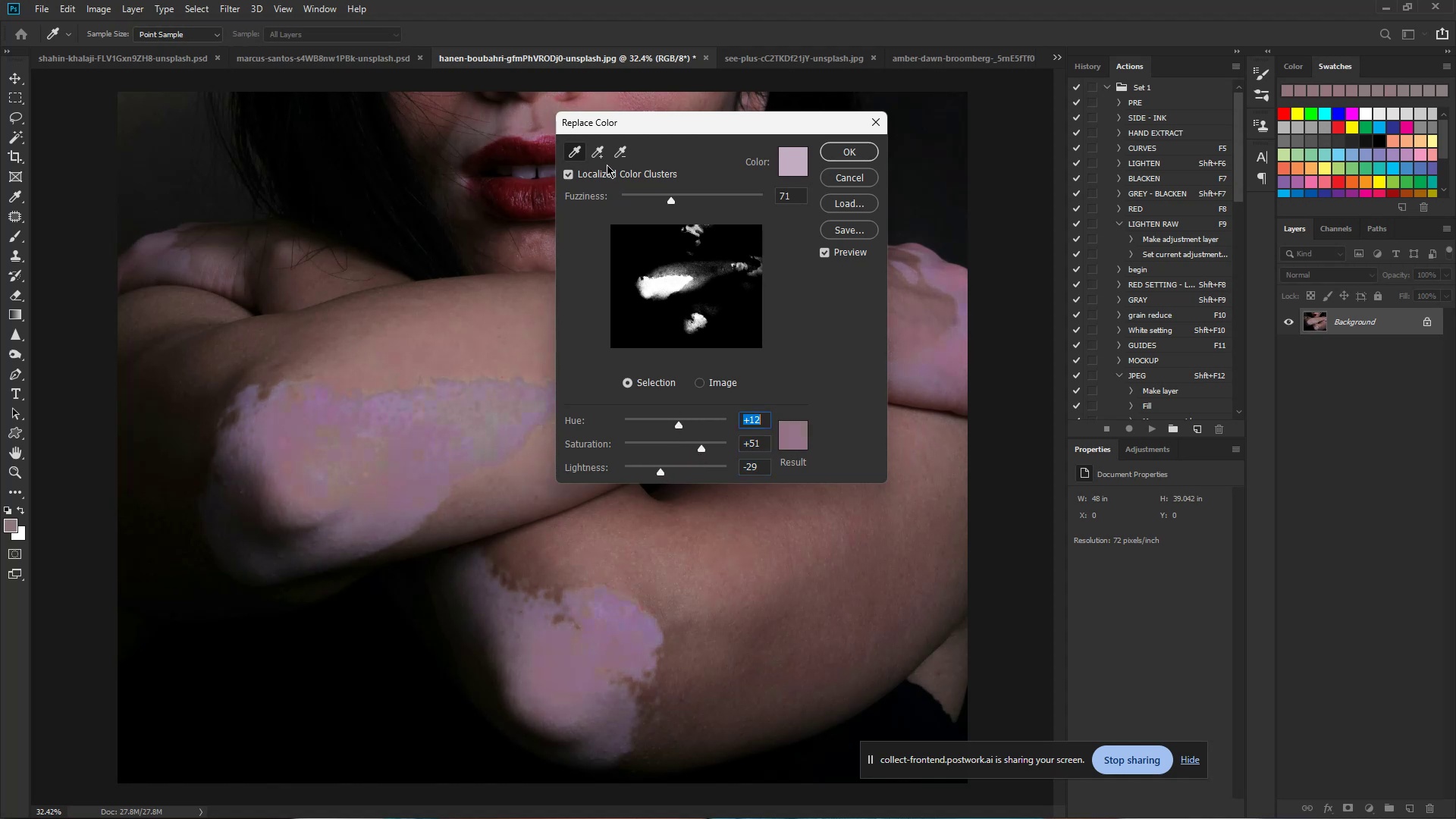 
left_click([597, 151])
 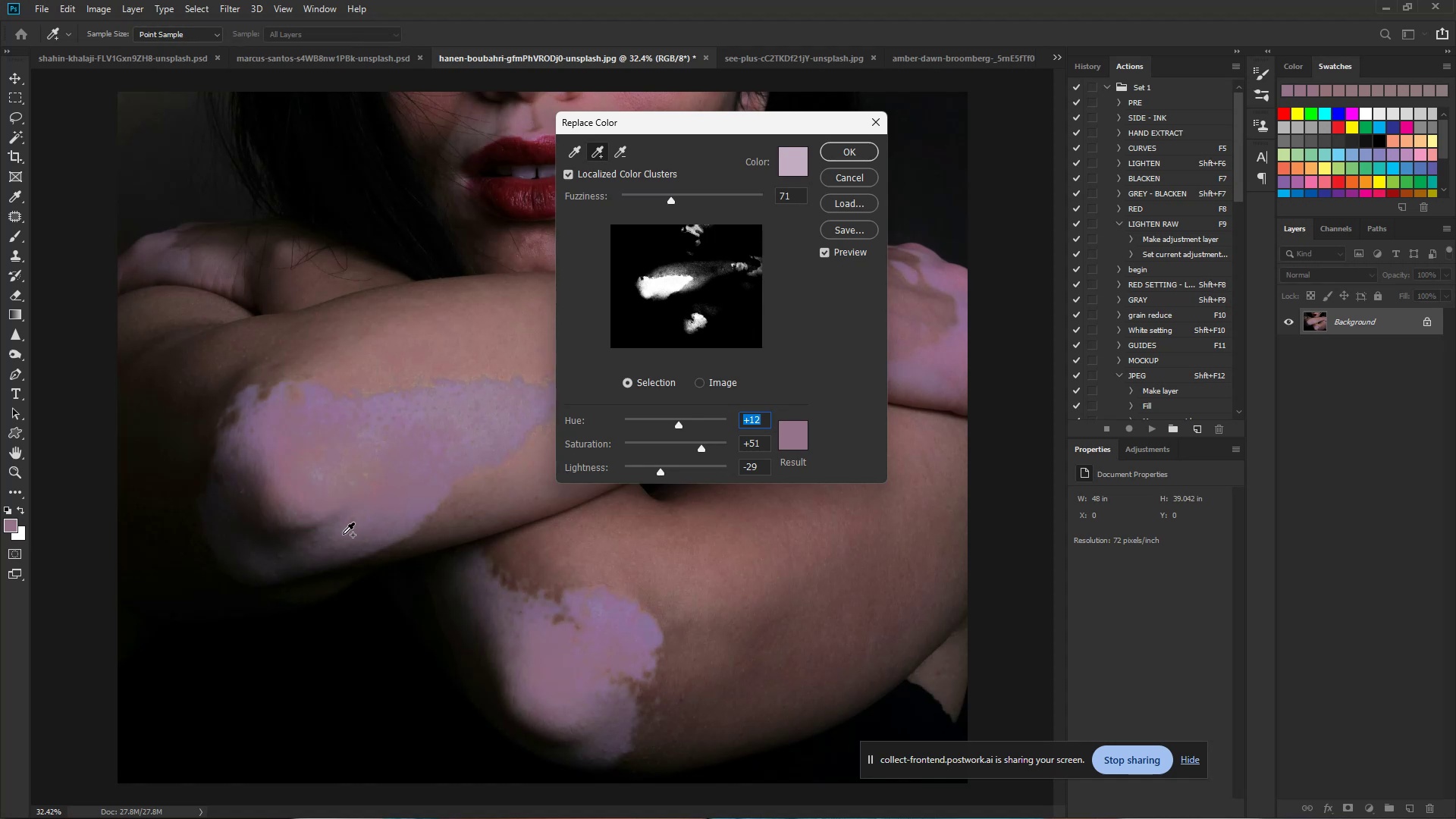 
left_click([342, 534])
 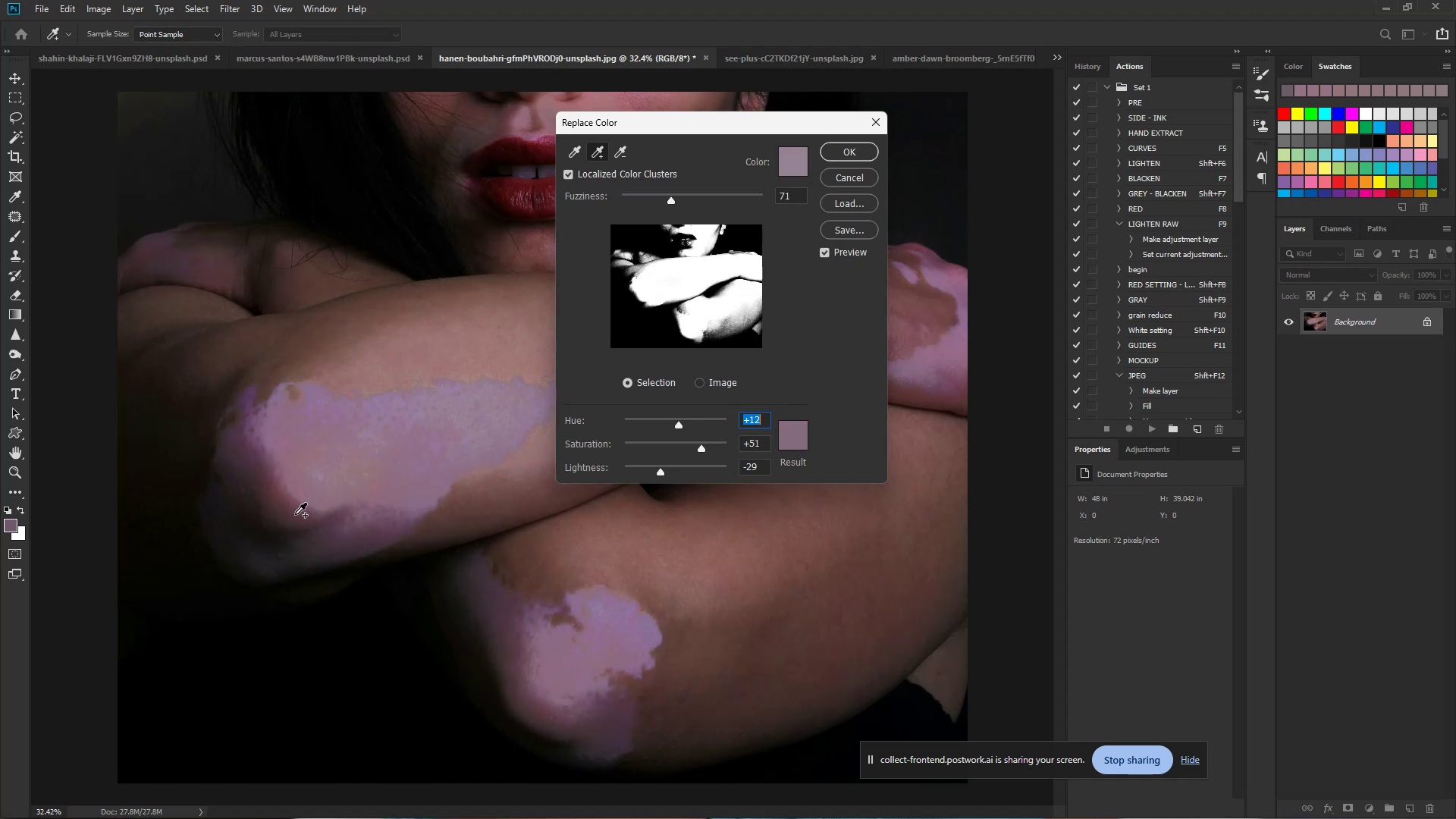 
double_click([293, 514])
 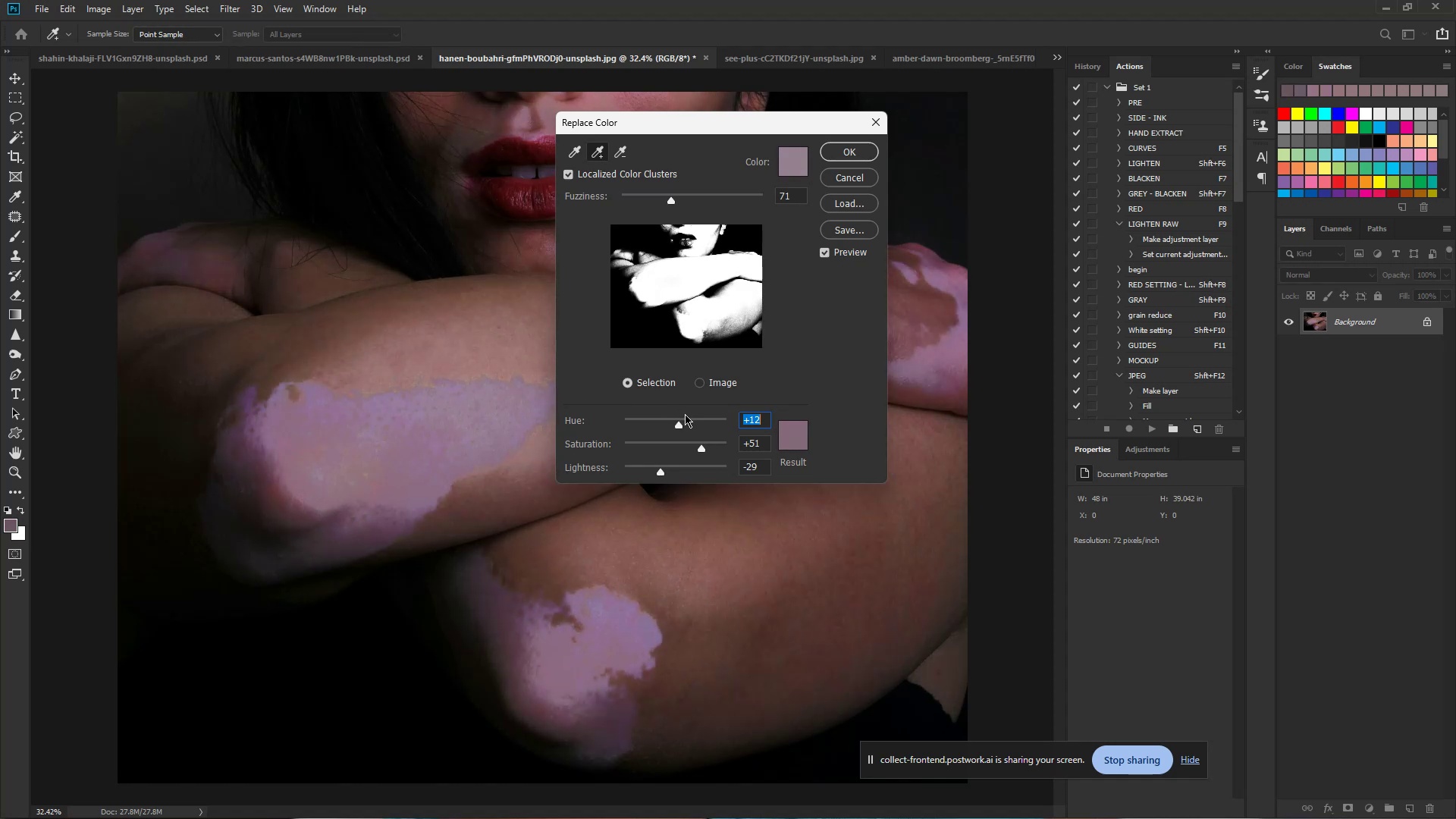 
left_click_drag(start_coordinate=[679, 423], to_coordinate=[691, 423])
 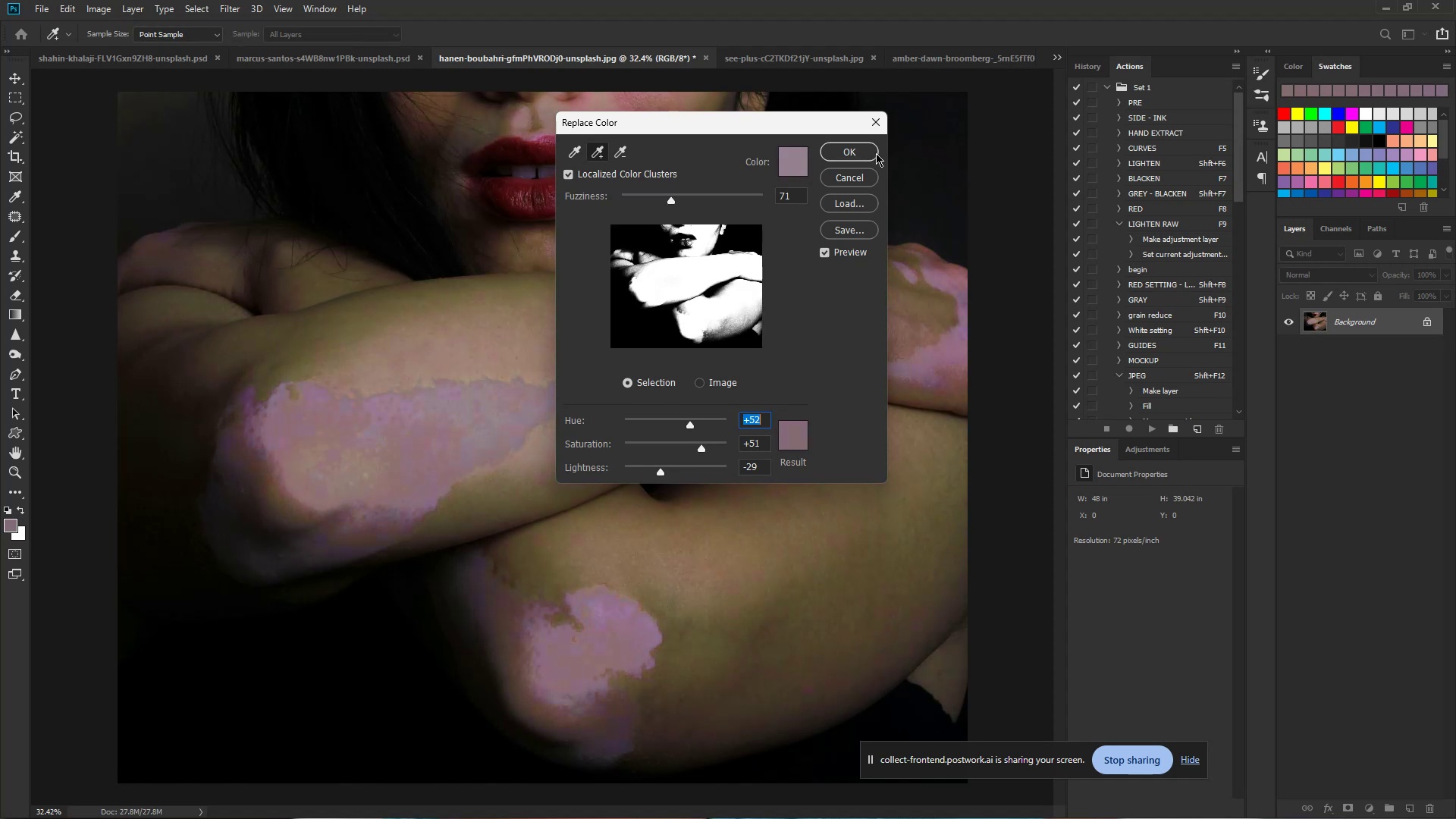 
left_click([855, 179])
 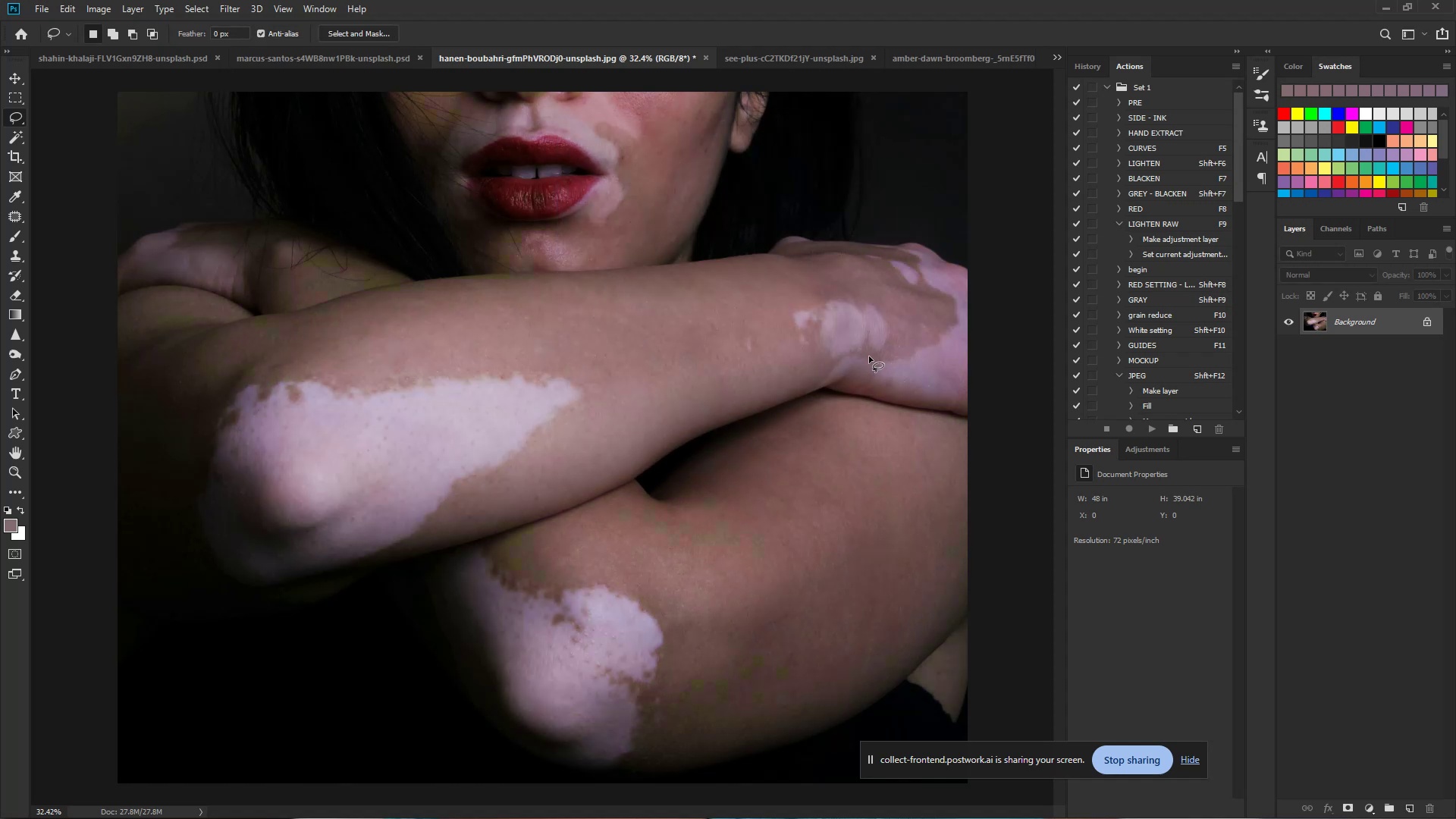 
hold_key(key=ControlLeft, duration=1.23)
 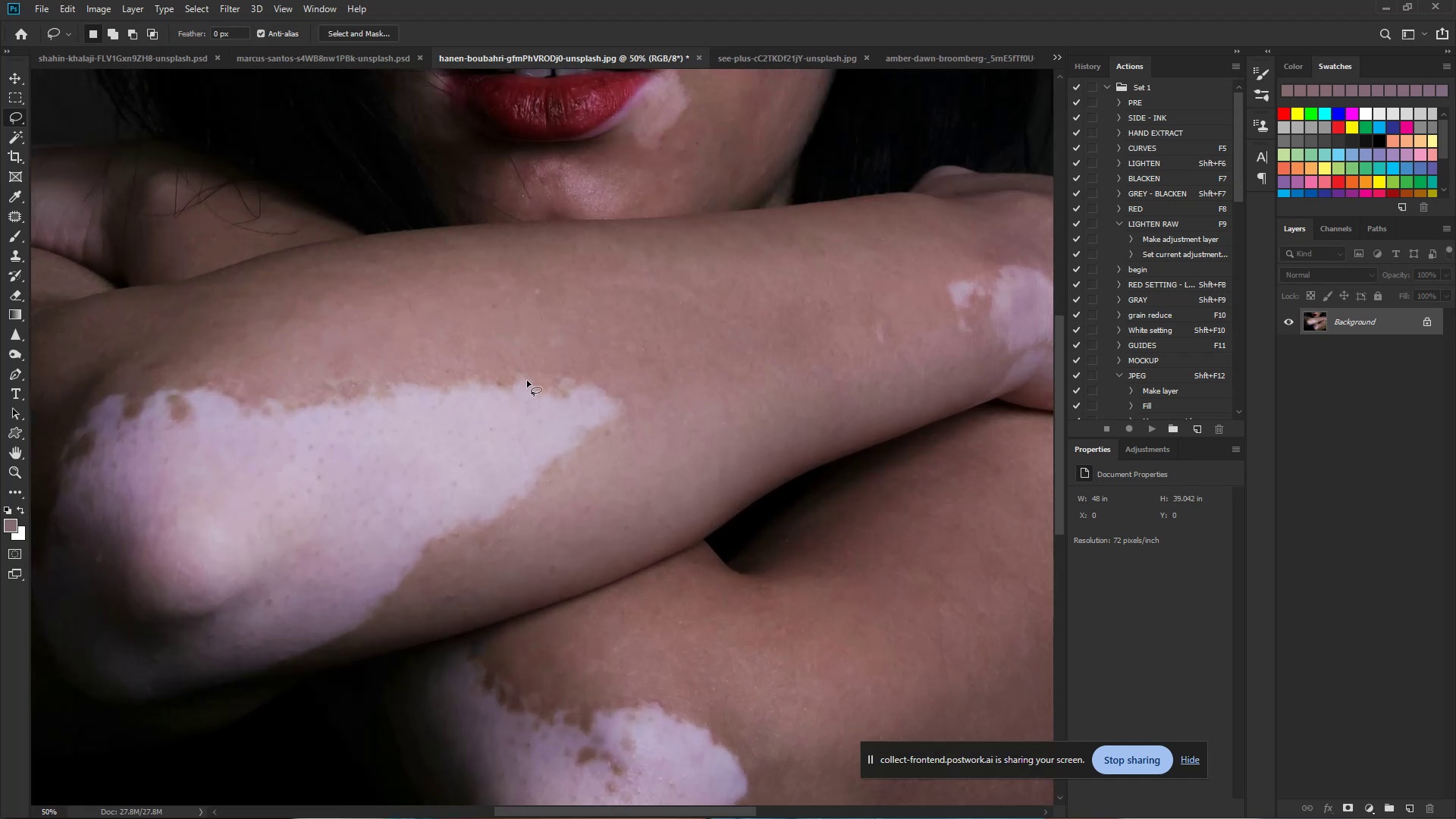 
hold_key(key=Space, duration=1.05)
 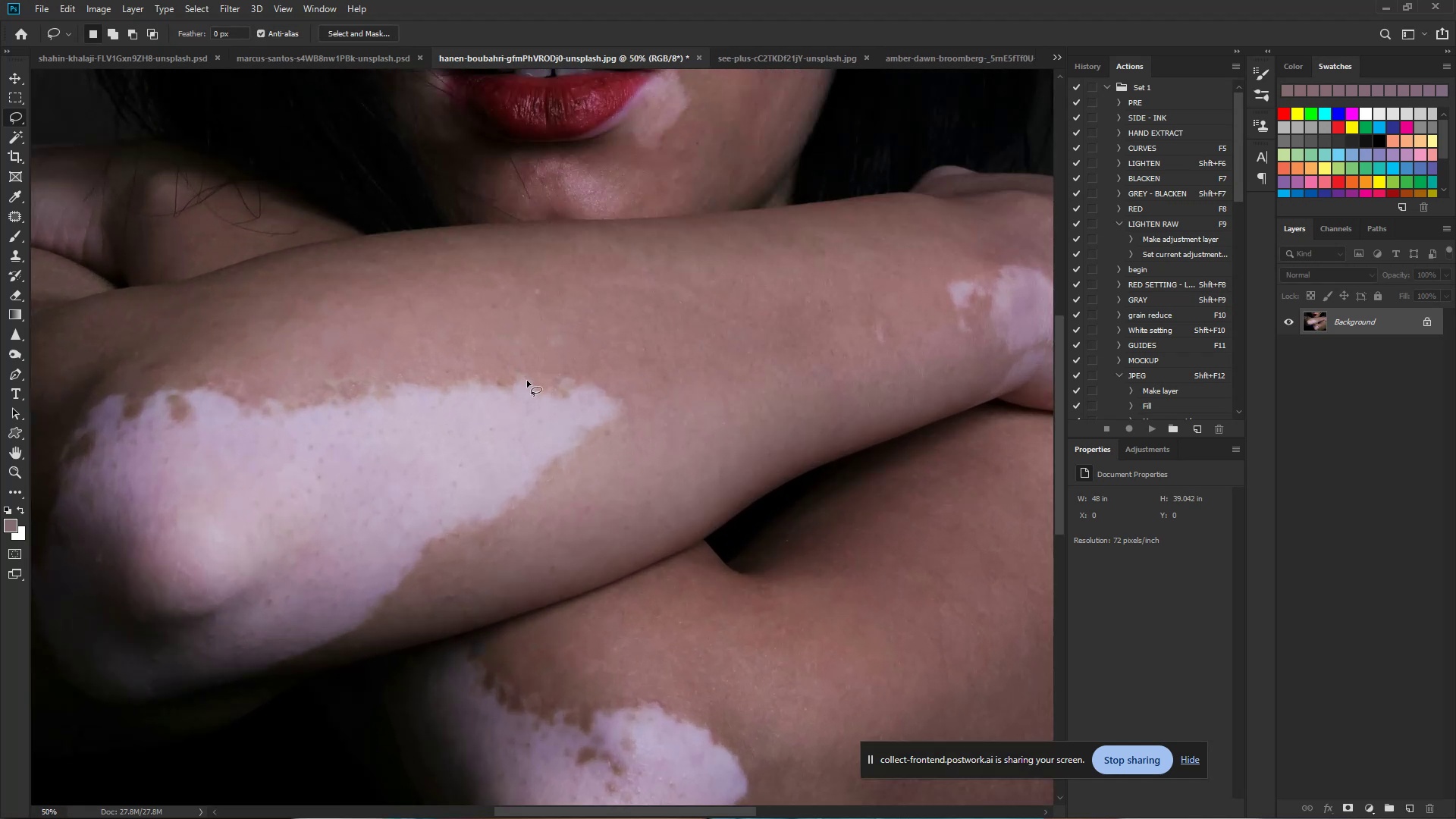 
left_click_drag(start_coordinate=[491, 356], to_coordinate=[504, 355])
 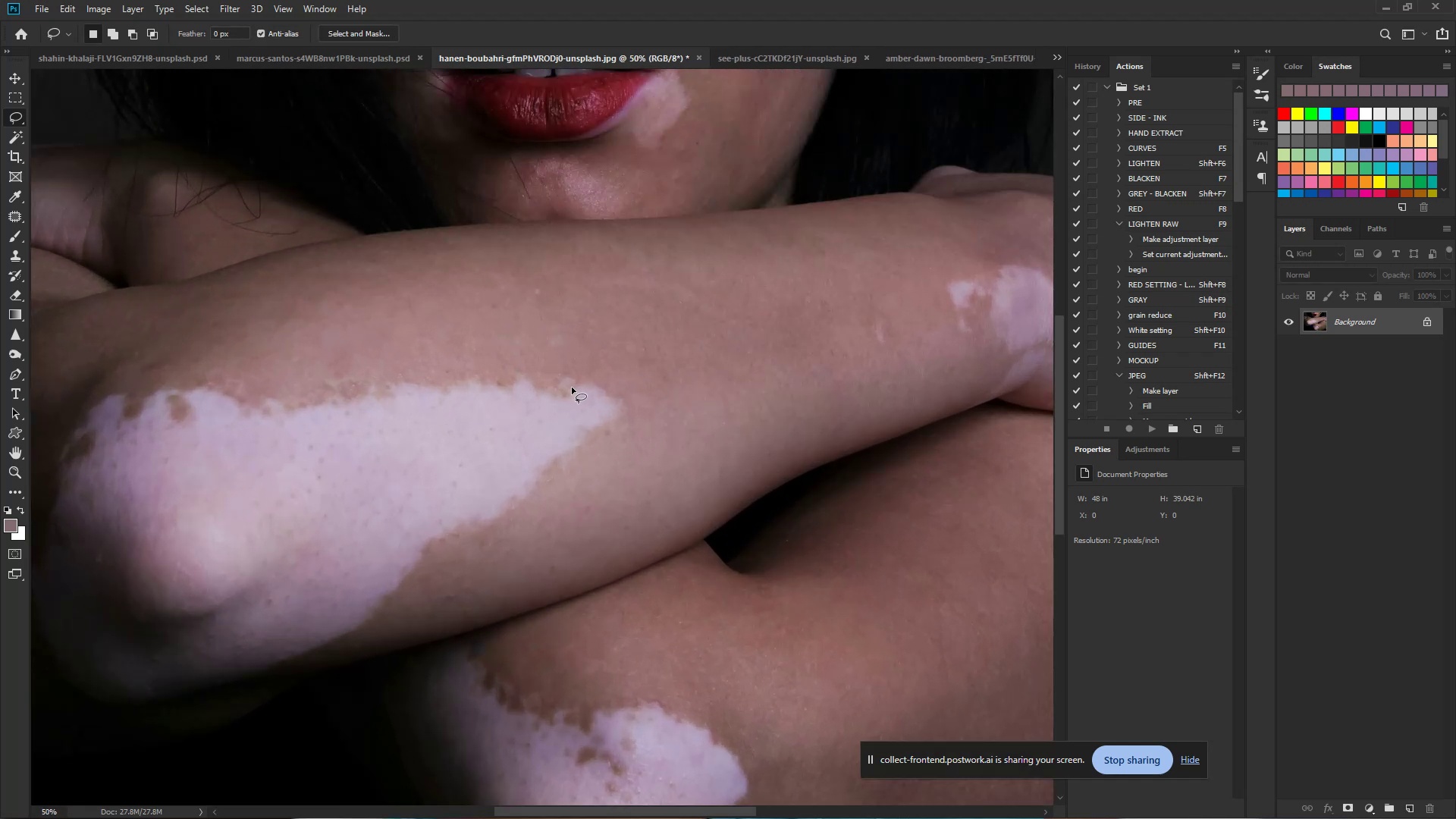 
key(J)
 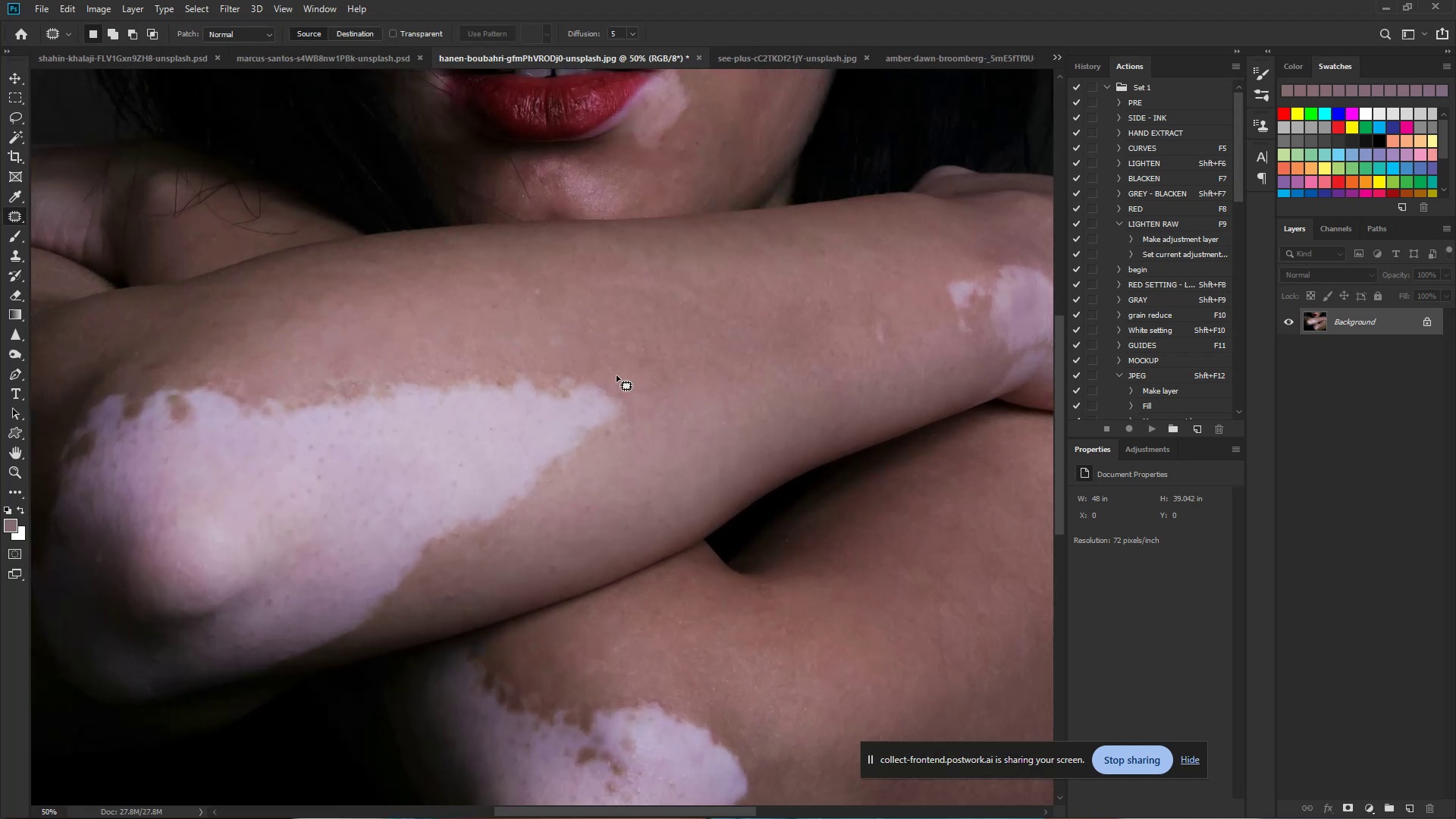 
left_click_drag(start_coordinate=[568, 375], to_coordinate=[643, 458])
 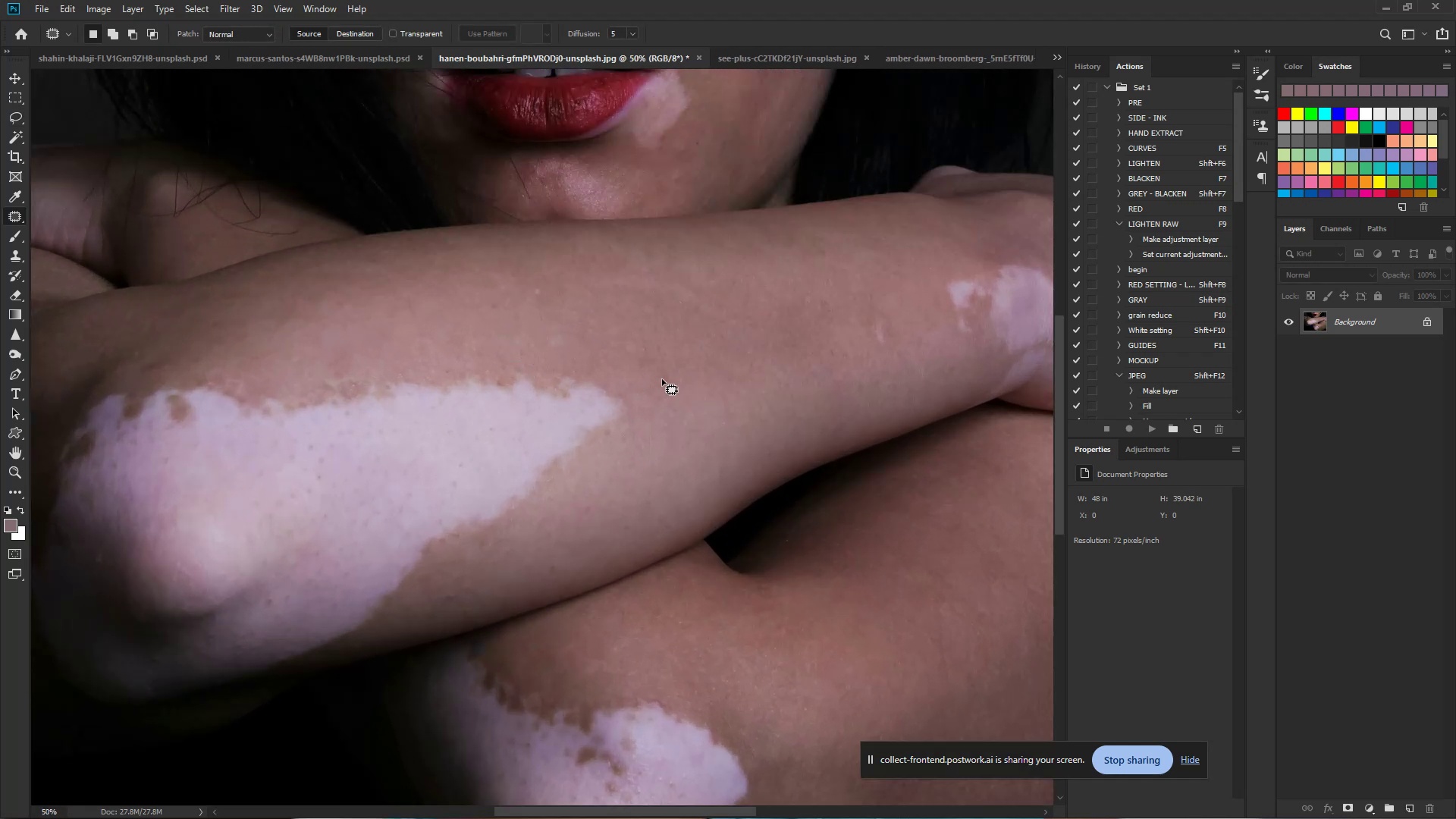 
left_click_drag(start_coordinate=[613, 369], to_coordinate=[664, 428])
 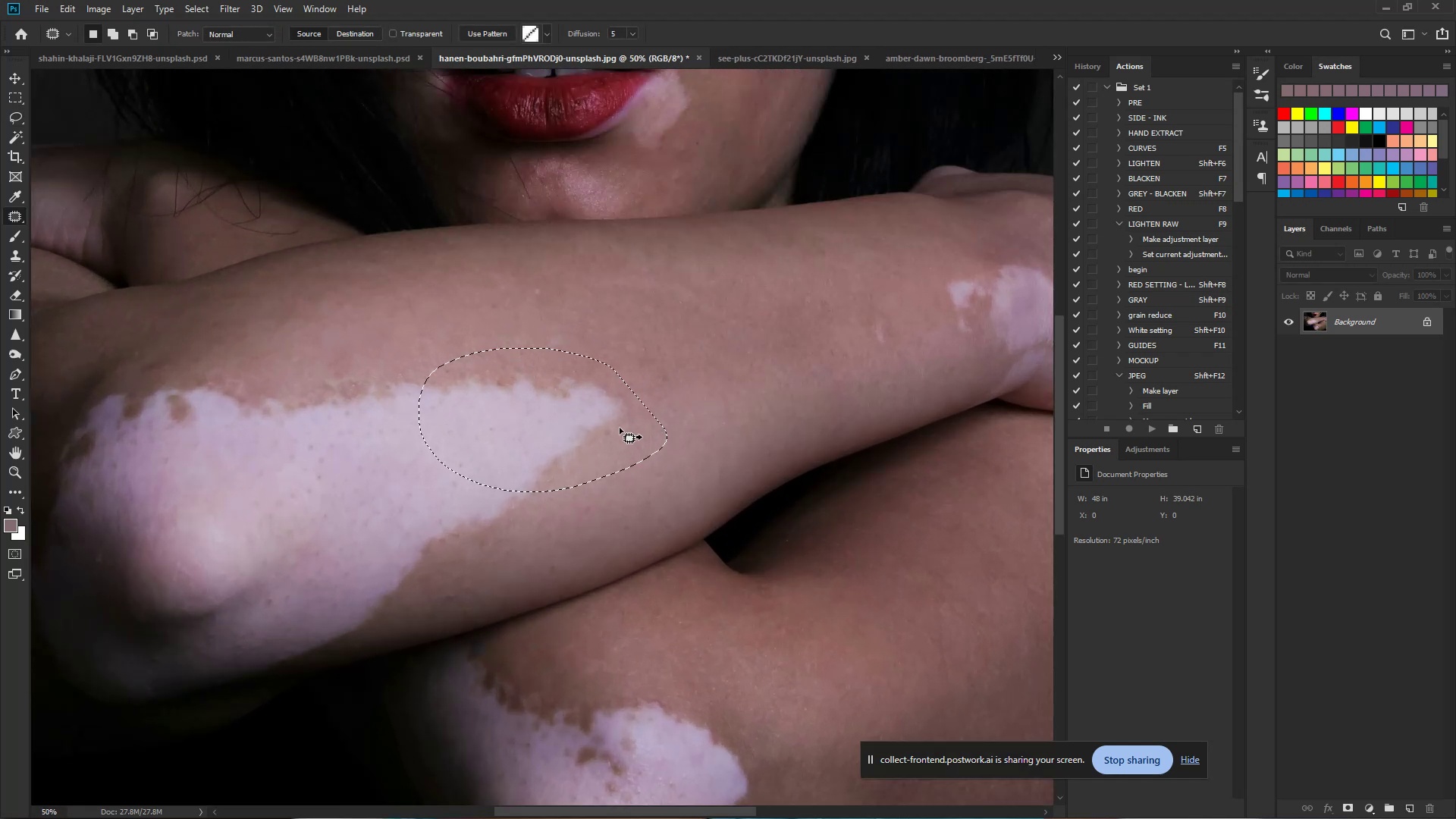 
left_click_drag(start_coordinate=[605, 434], to_coordinate=[752, 378])
 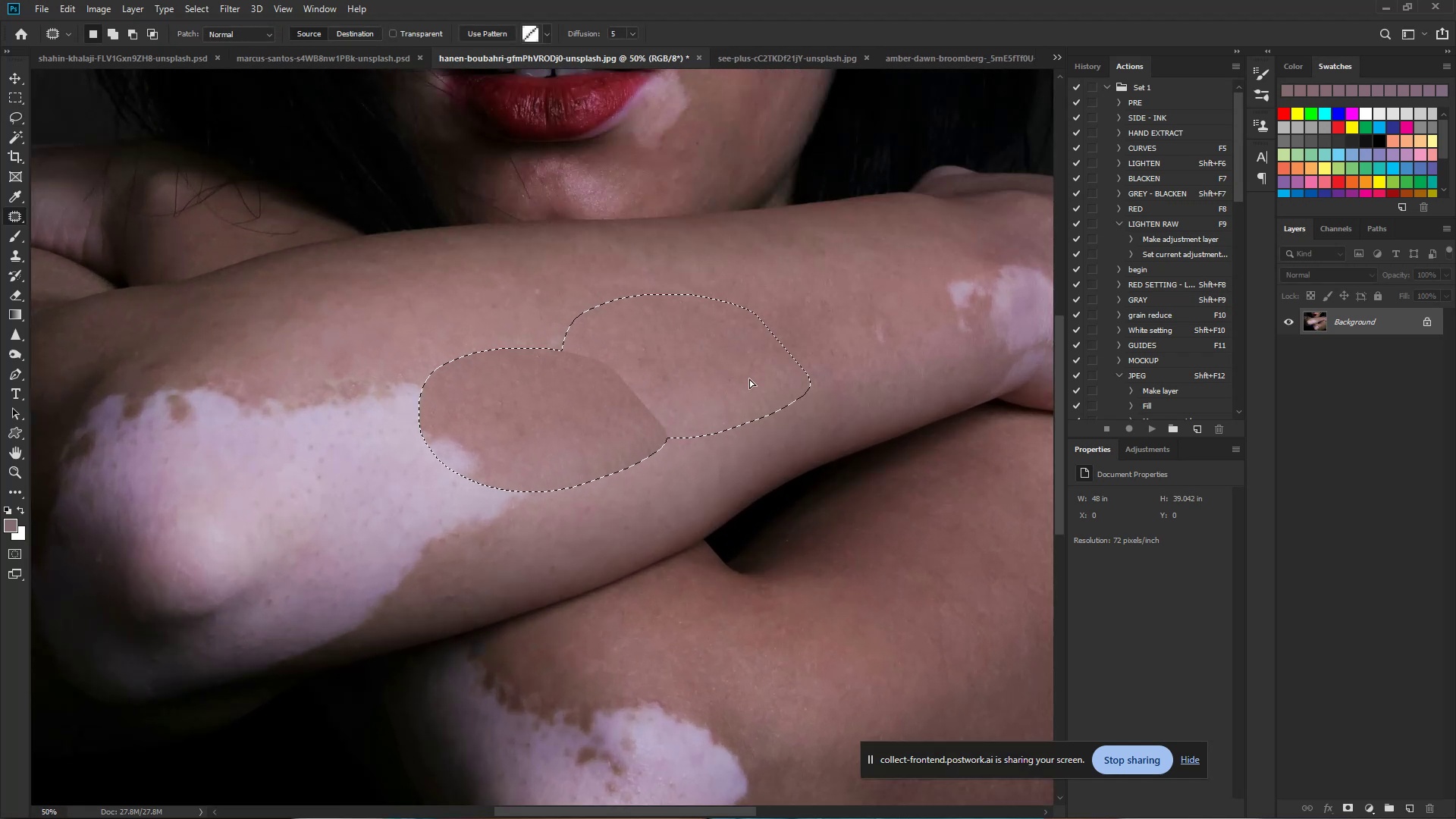 
left_click_drag(start_coordinate=[756, 376], to_coordinate=[762, 373])
 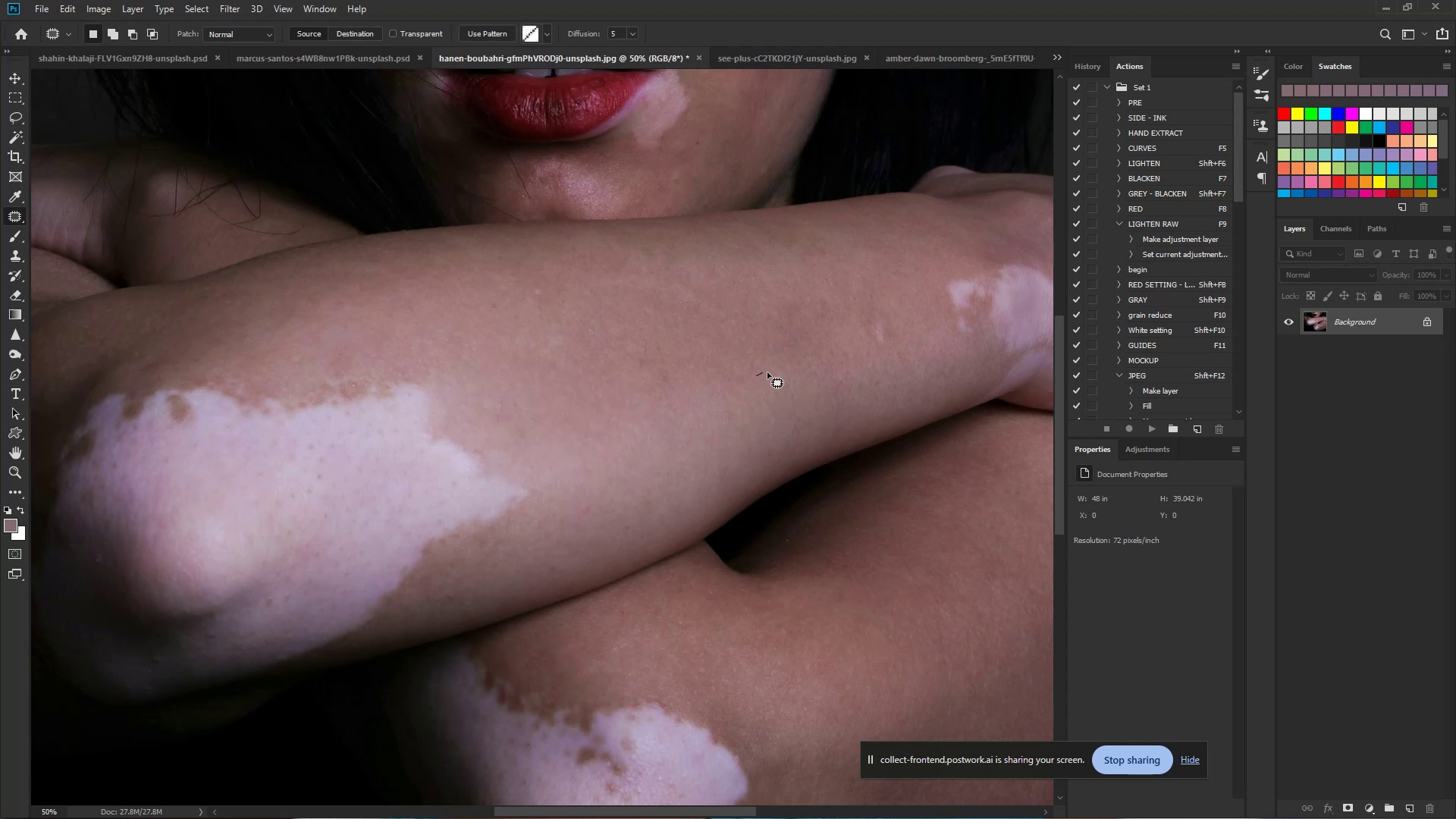 
left_click_drag(start_coordinate=[790, 367], to_coordinate=[796, 366])
 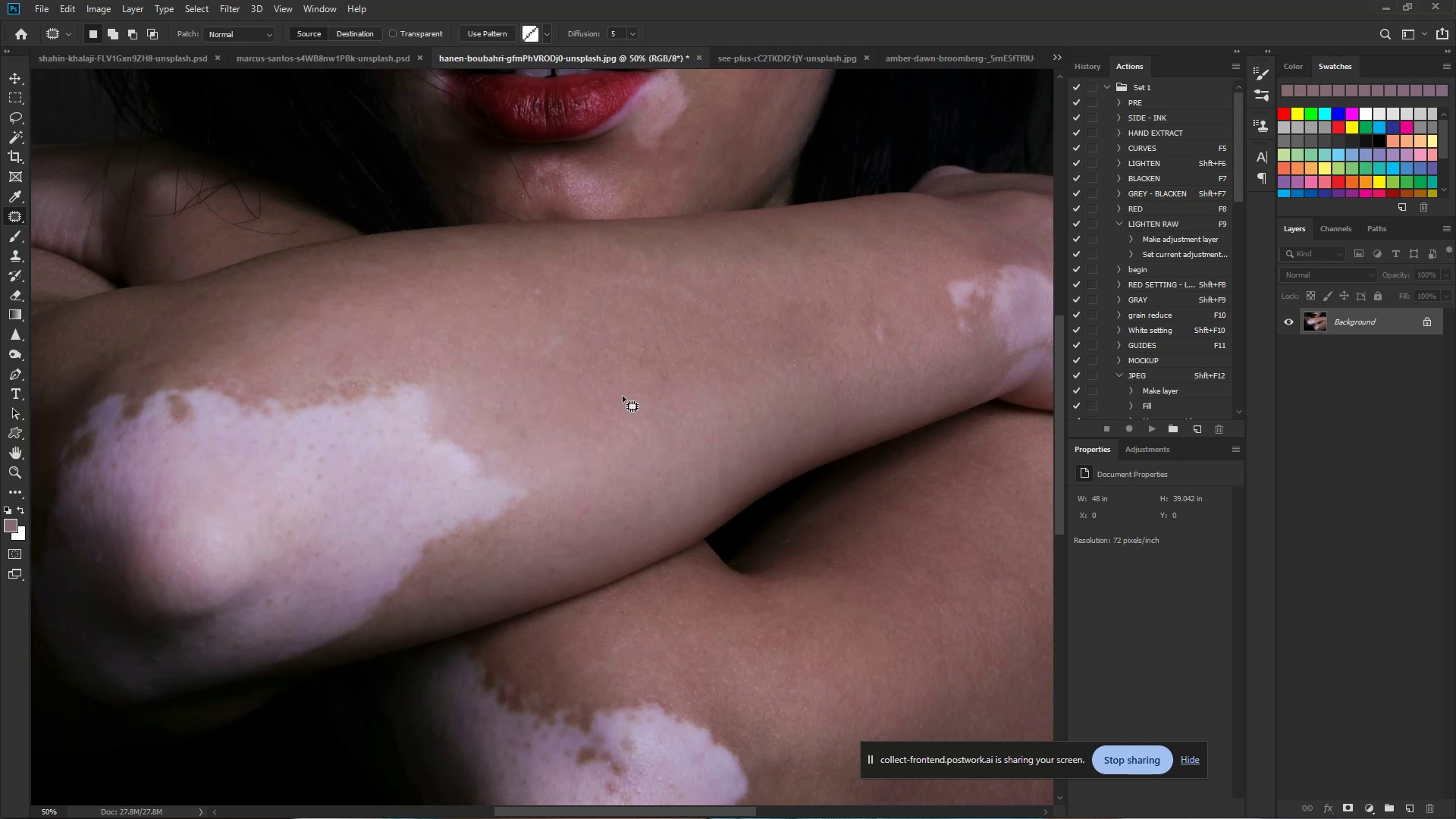 
hold_key(key=ControlLeft, duration=0.92)
 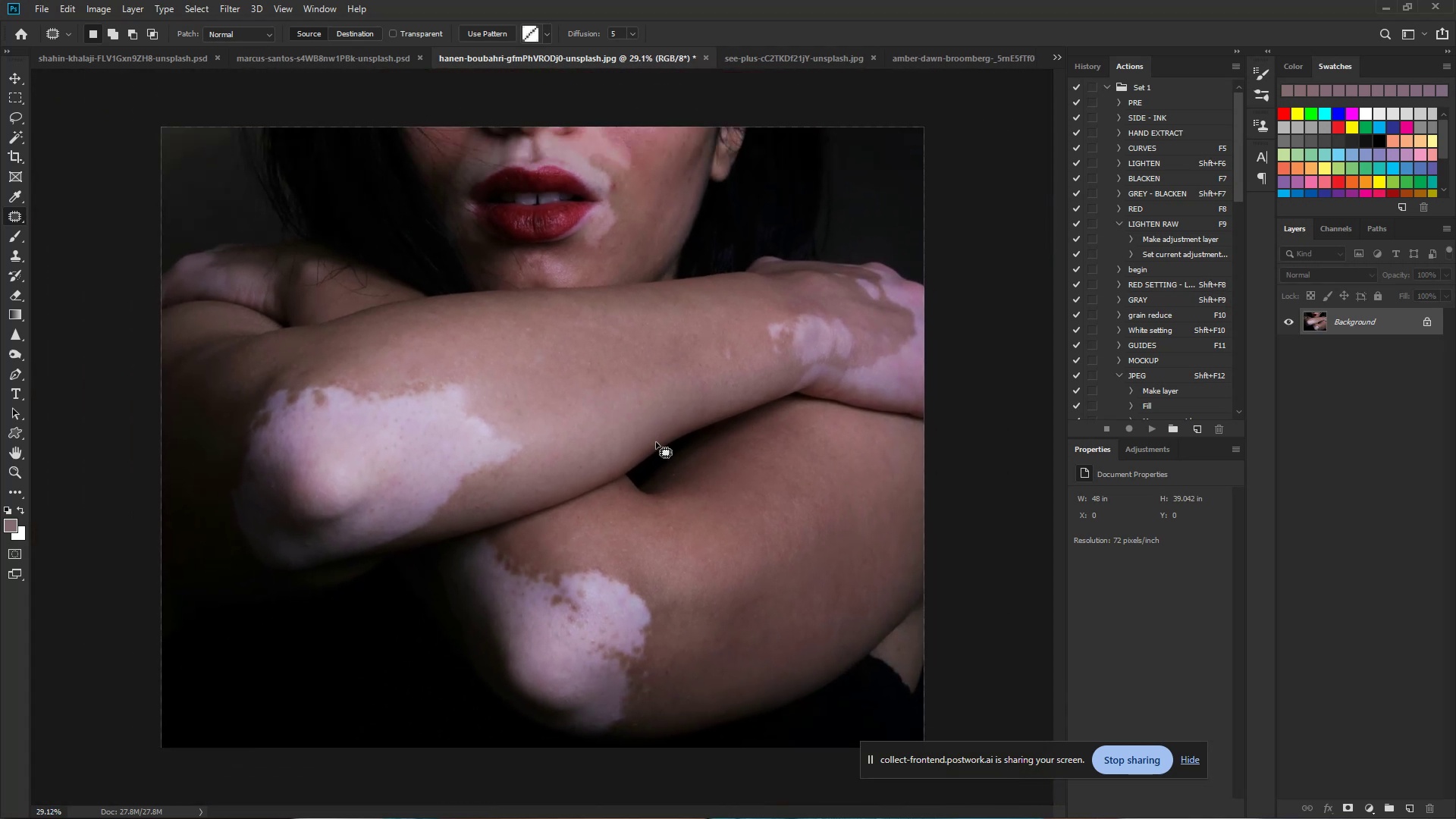 
hold_key(key=Space, duration=0.76)
 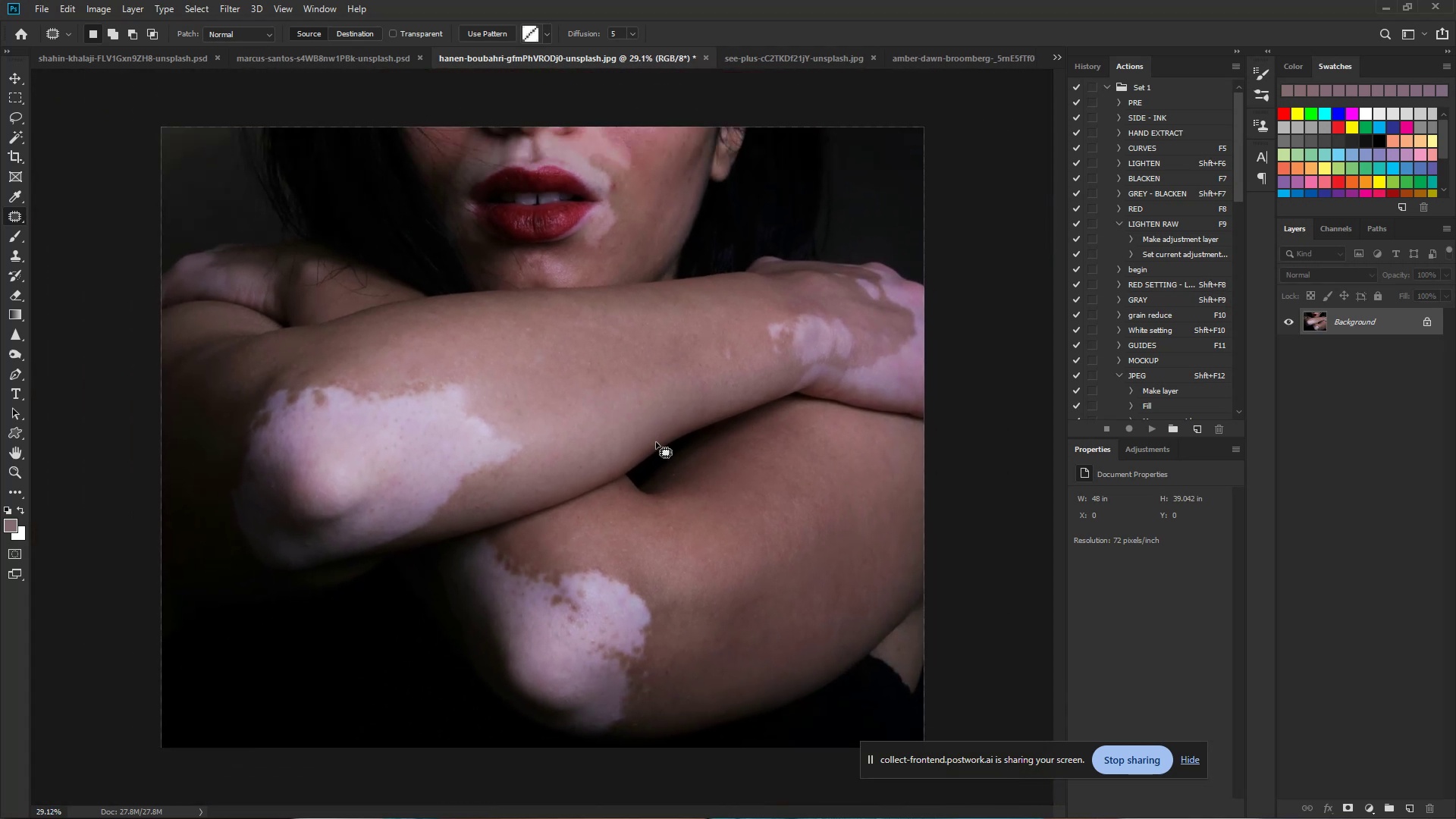 
left_click_drag(start_coordinate=[689, 412], to_coordinate=[649, 416])
 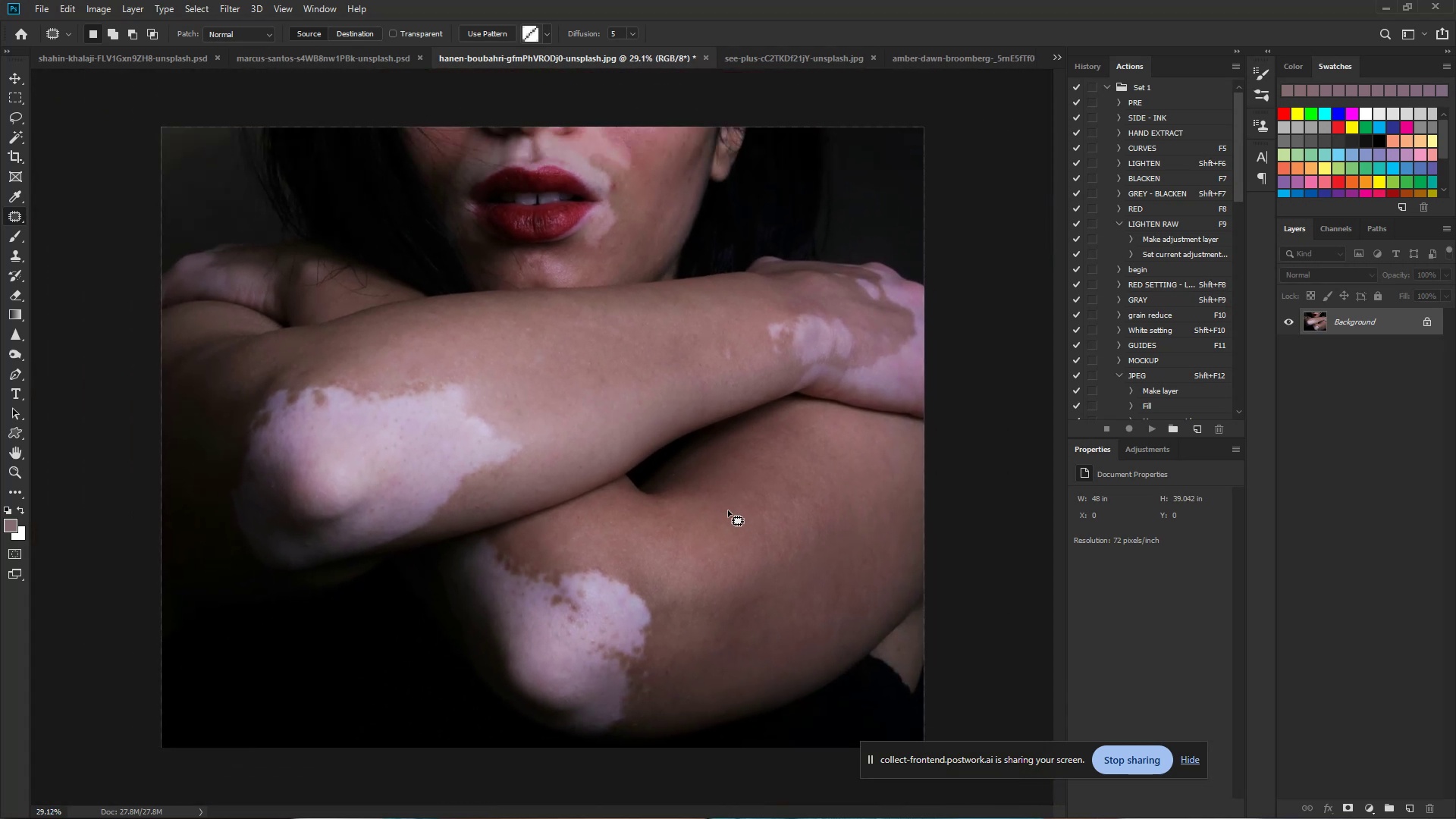 
hold_key(key=ControlLeft, duration=0.86)
 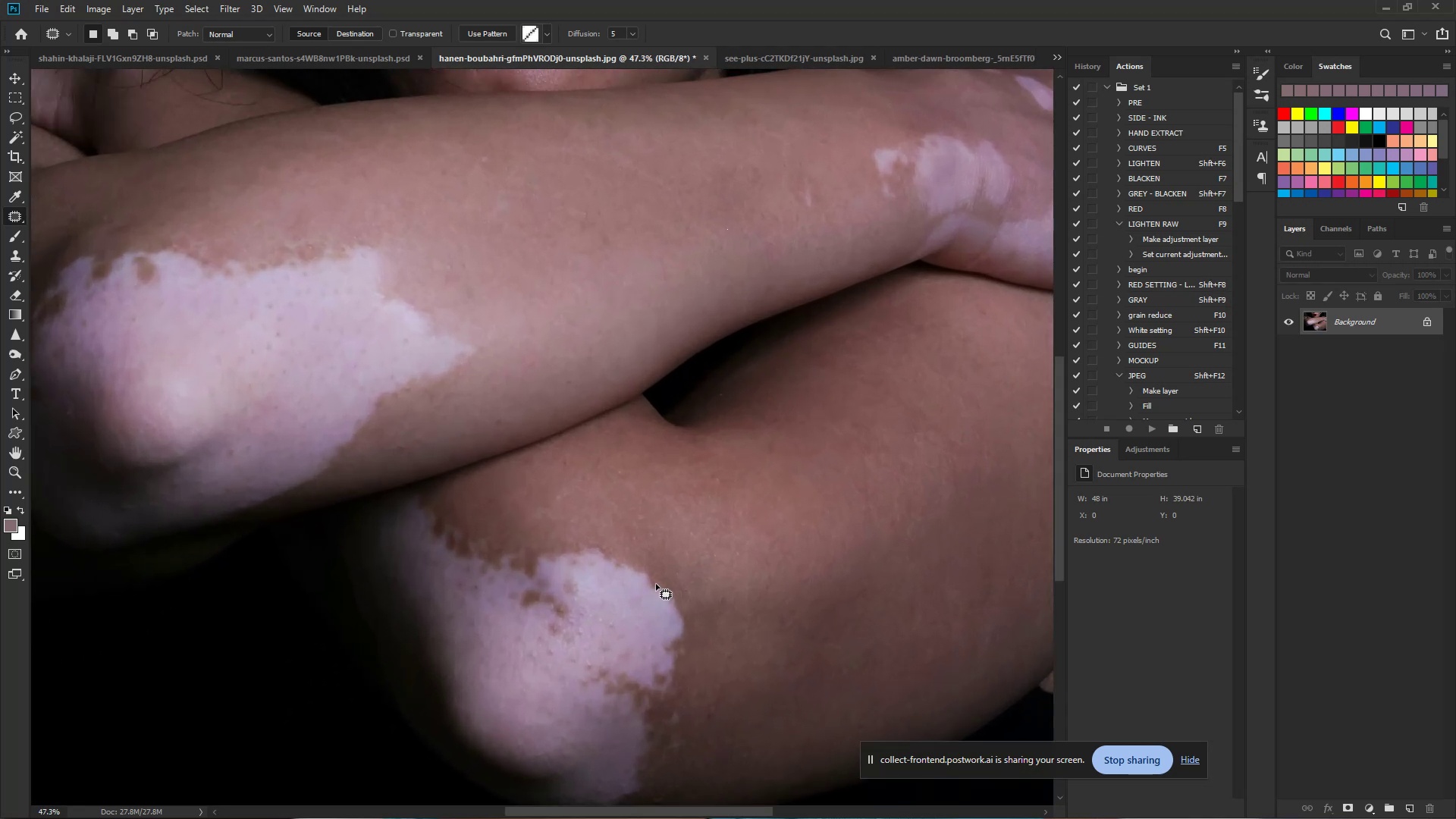 
hold_key(key=Space, duration=0.66)
 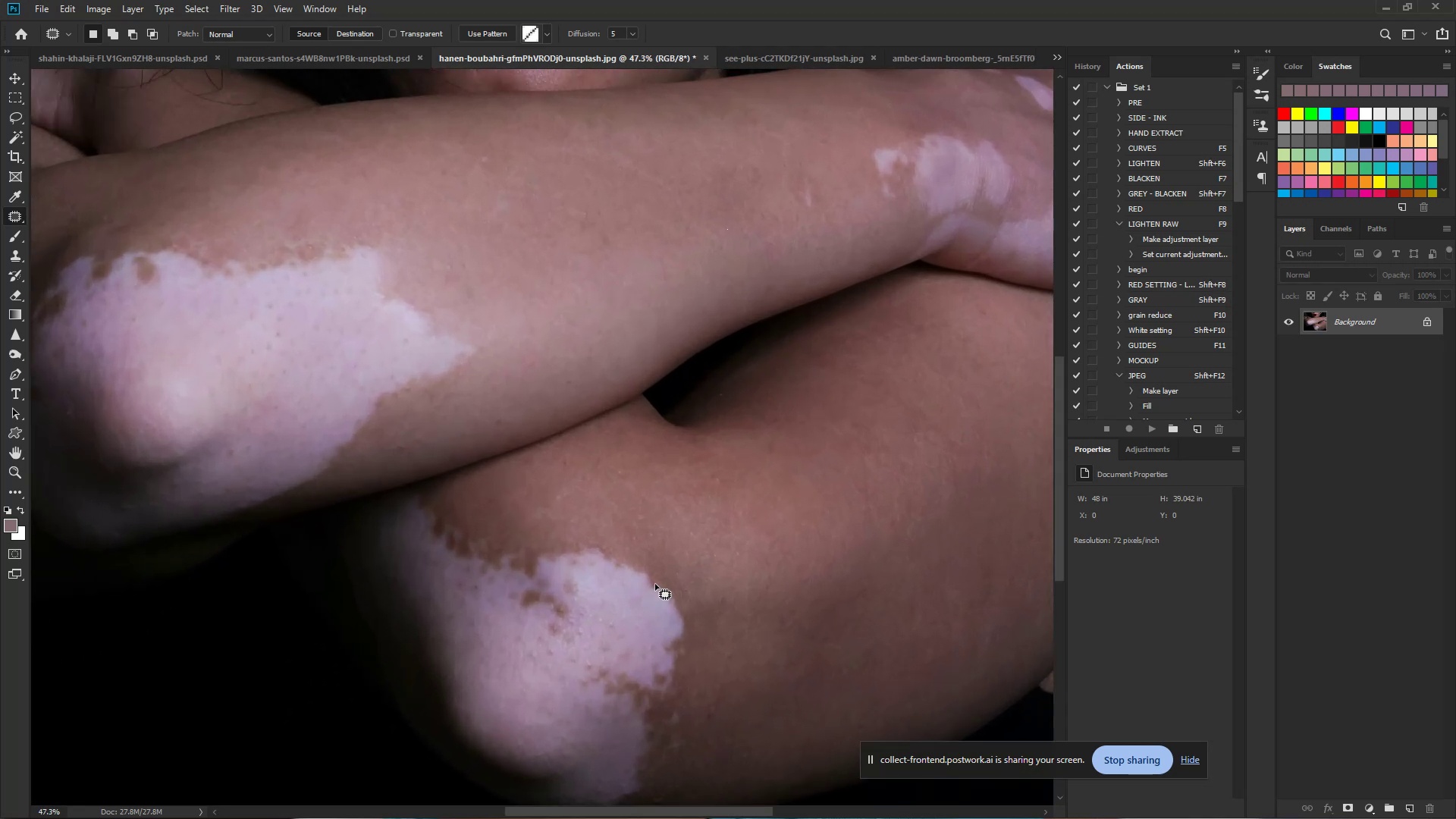 
left_click_drag(start_coordinate=[599, 603], to_coordinate=[635, 608])
 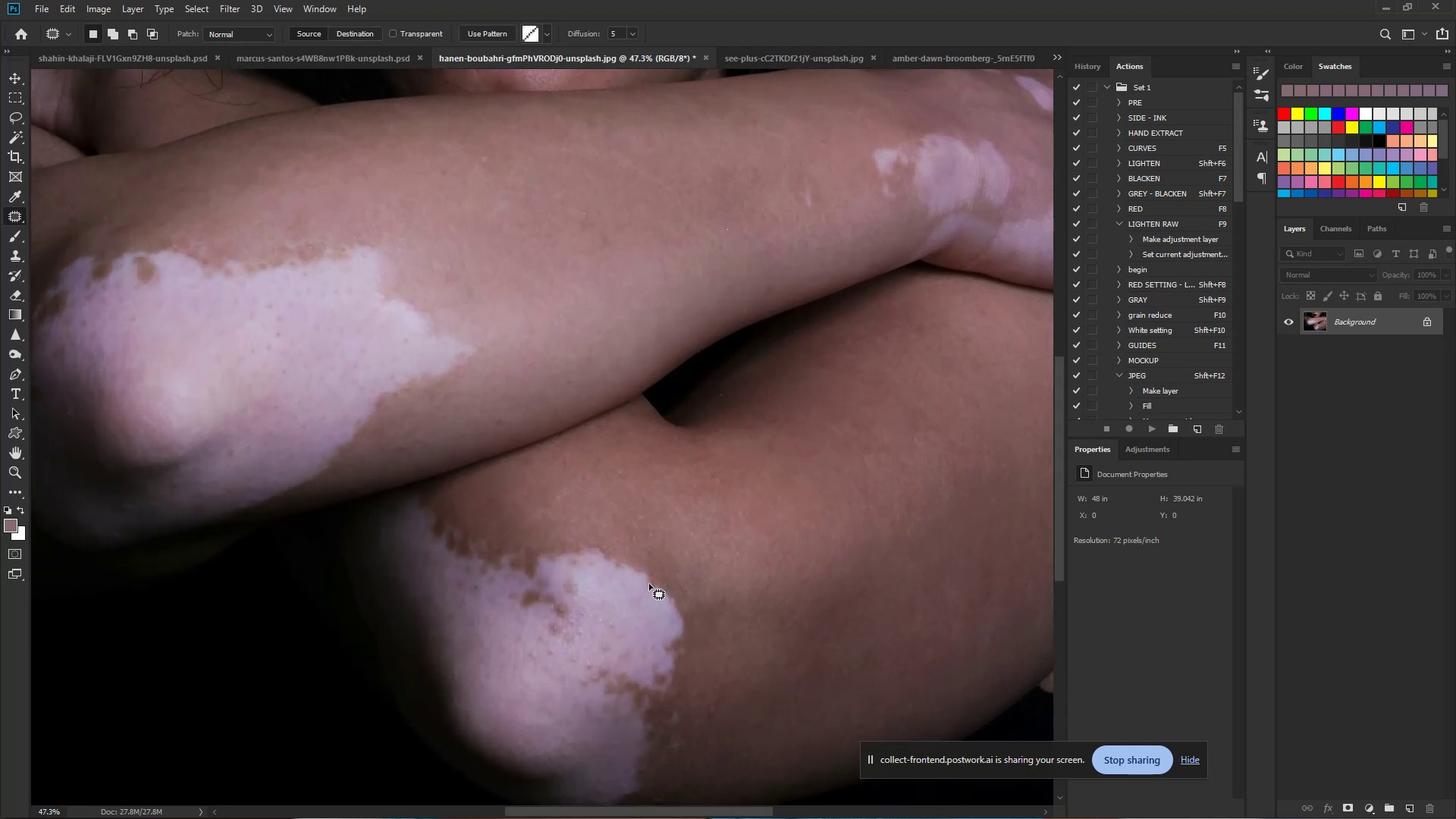 
left_click_drag(start_coordinate=[657, 584], to_coordinate=[692, 584])
 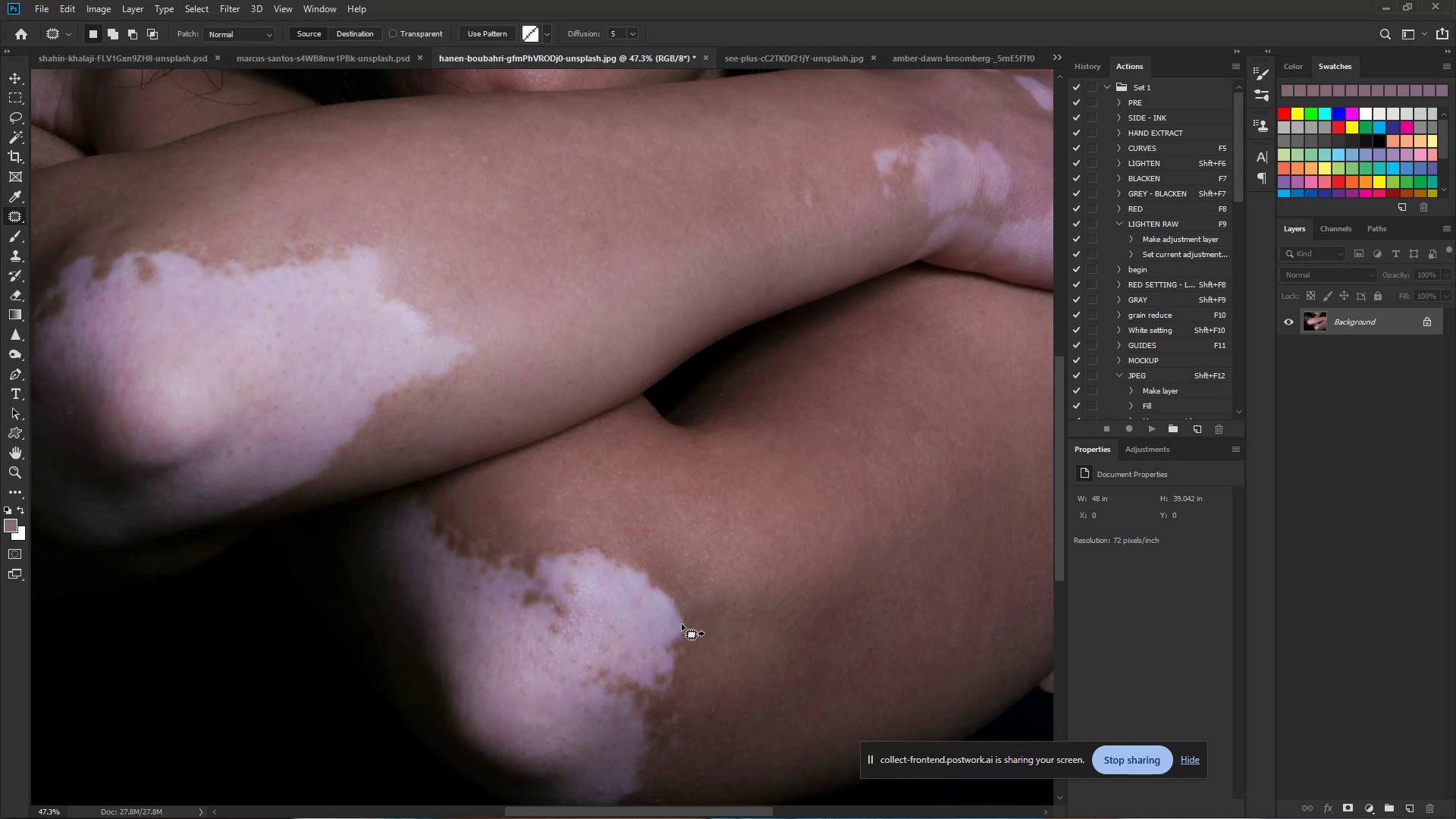 
left_click_drag(start_coordinate=[670, 633], to_coordinate=[875, 650])
 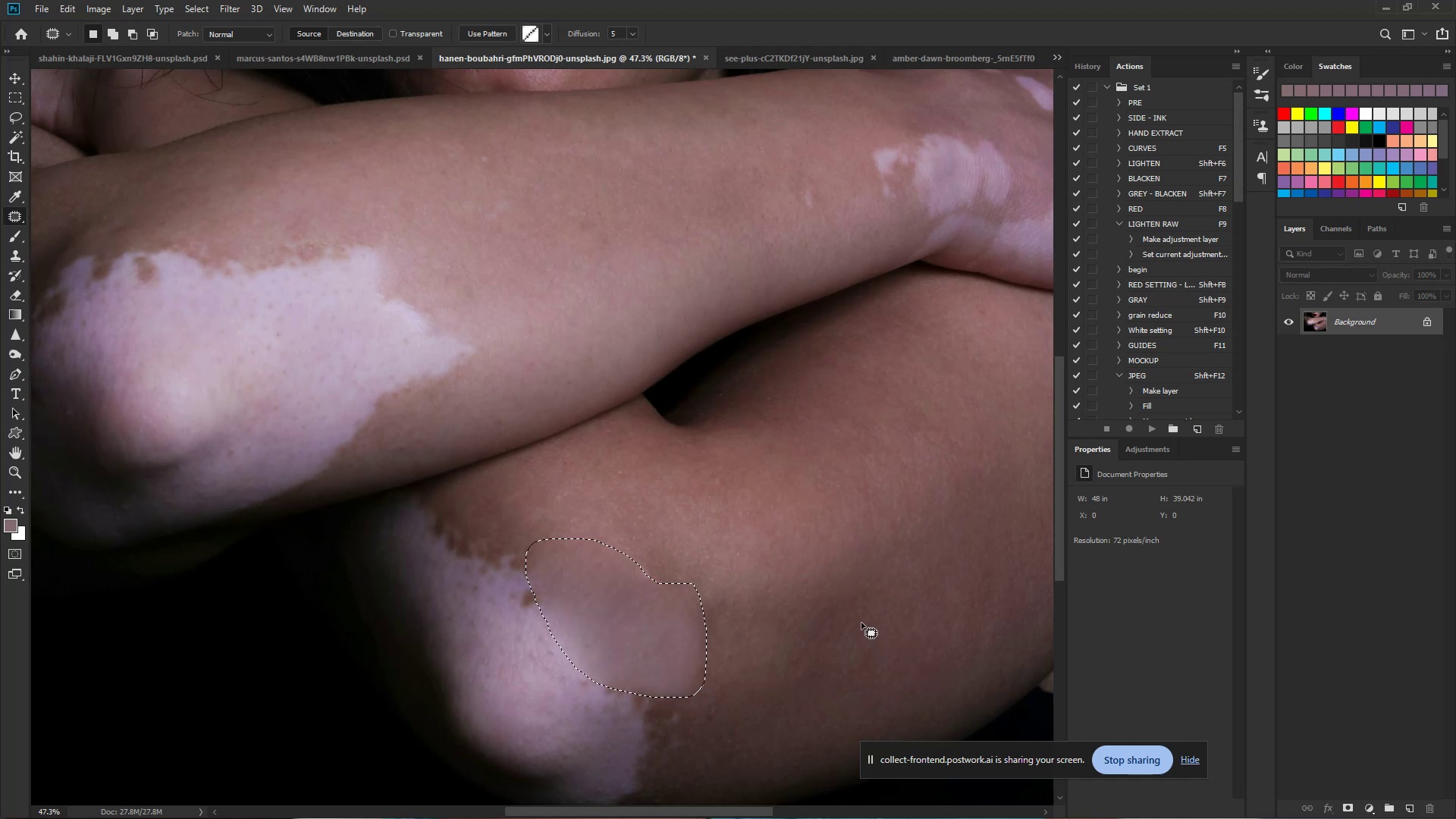 
left_click([861, 622])
 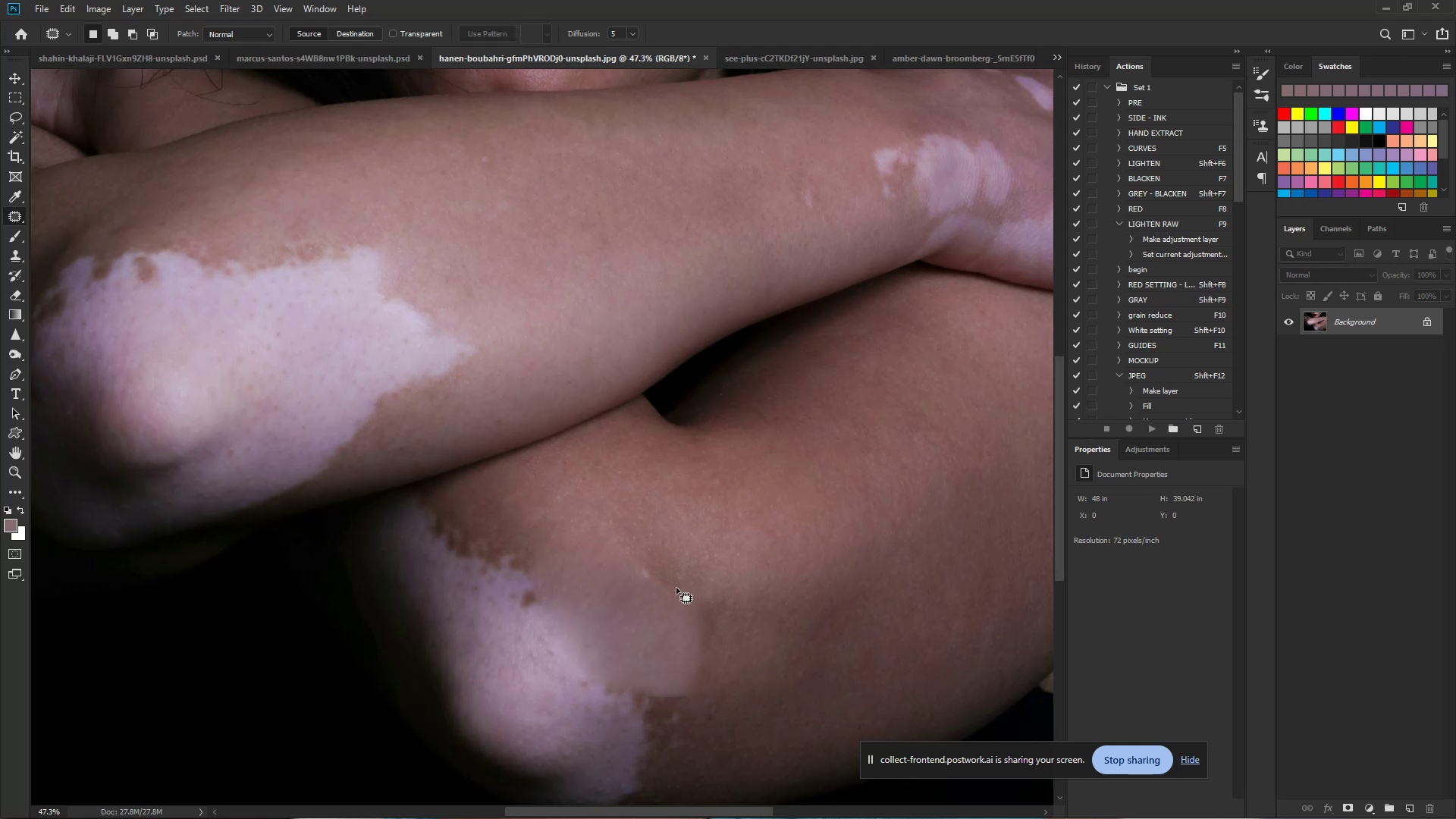 
key(Control+Z)
 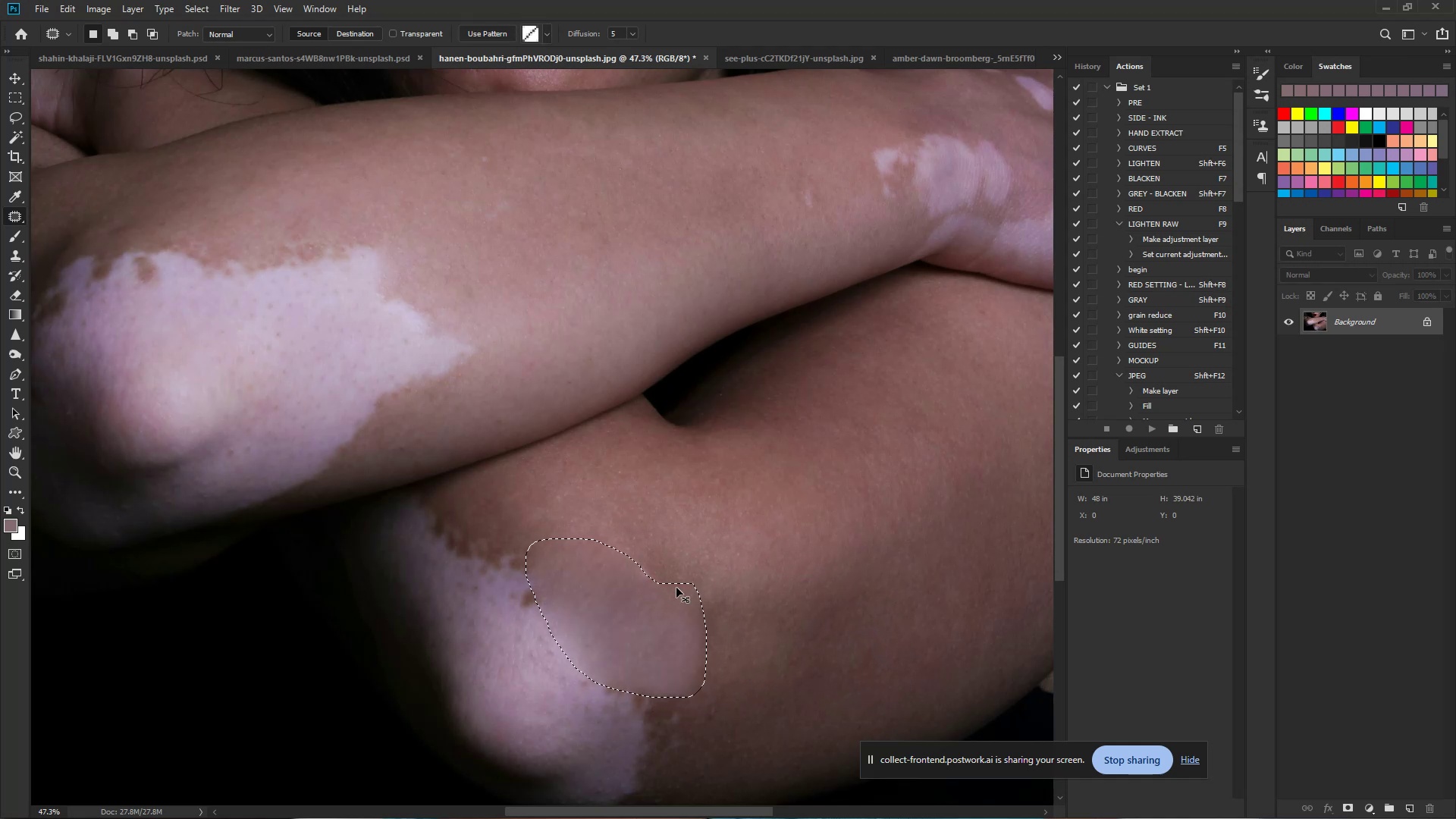 
key(Control+Z)
 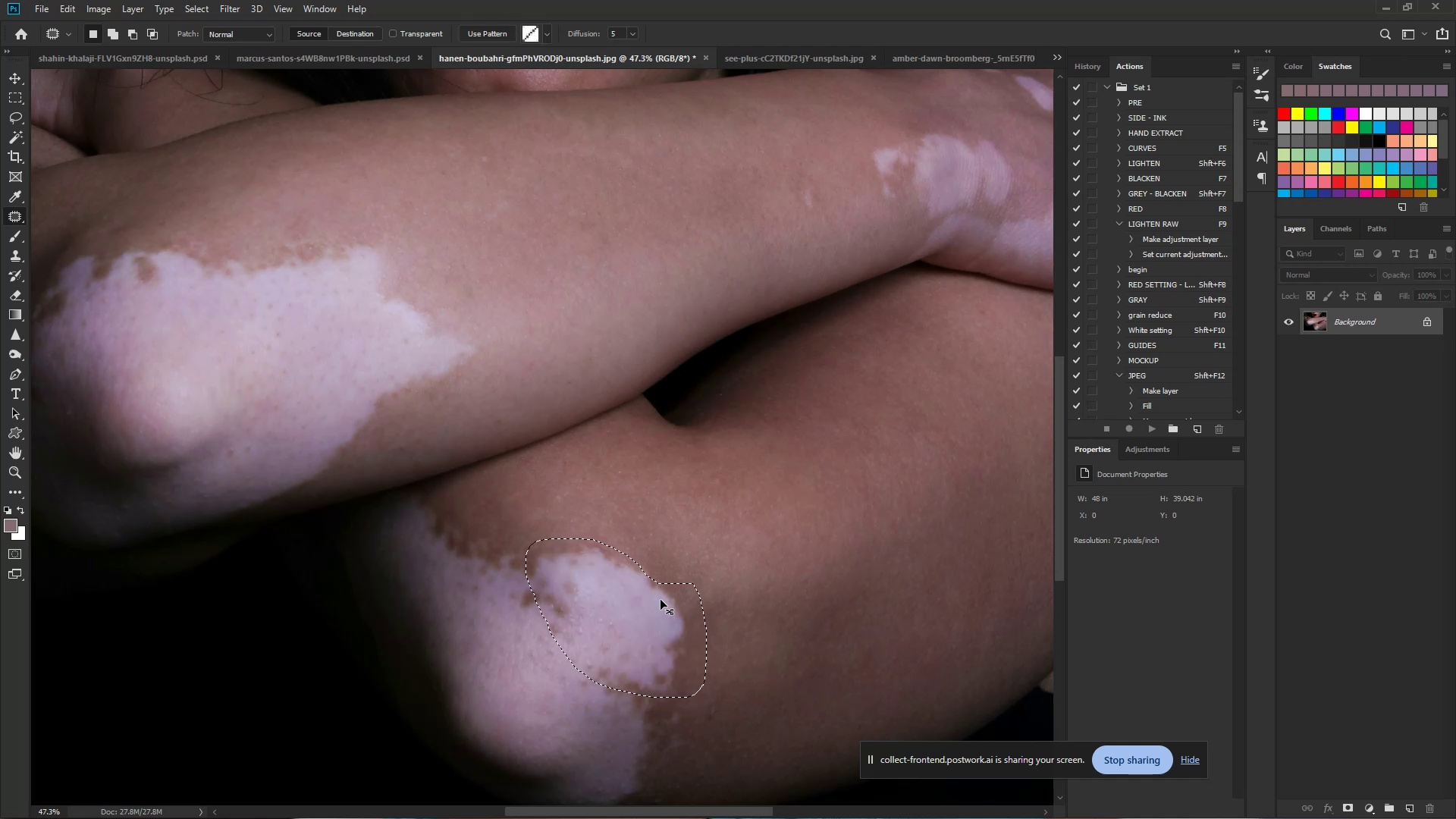 
left_click_drag(start_coordinate=[658, 602], to_coordinate=[682, 574])
 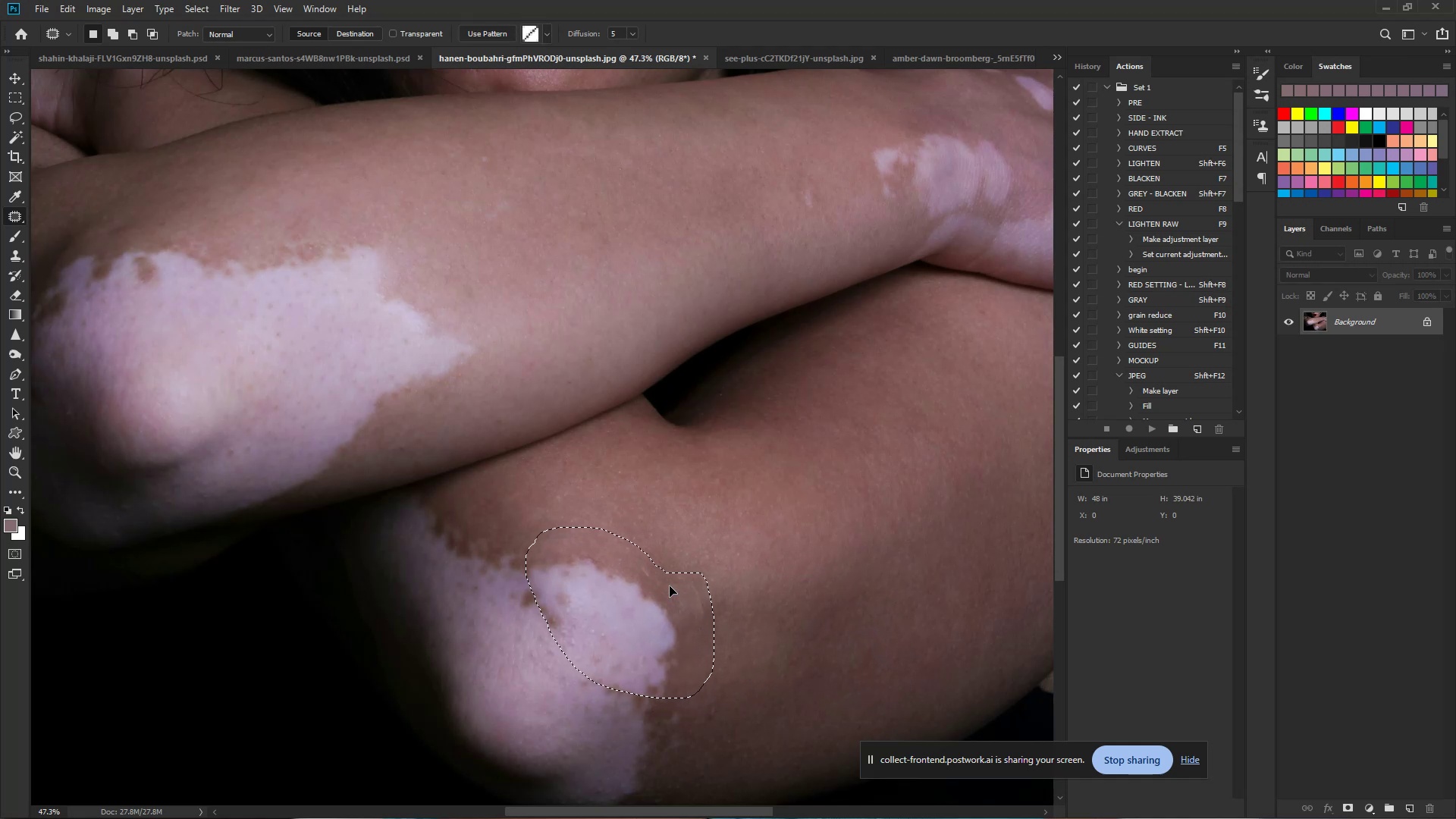 
left_click_drag(start_coordinate=[695, 563], to_coordinate=[713, 526])
 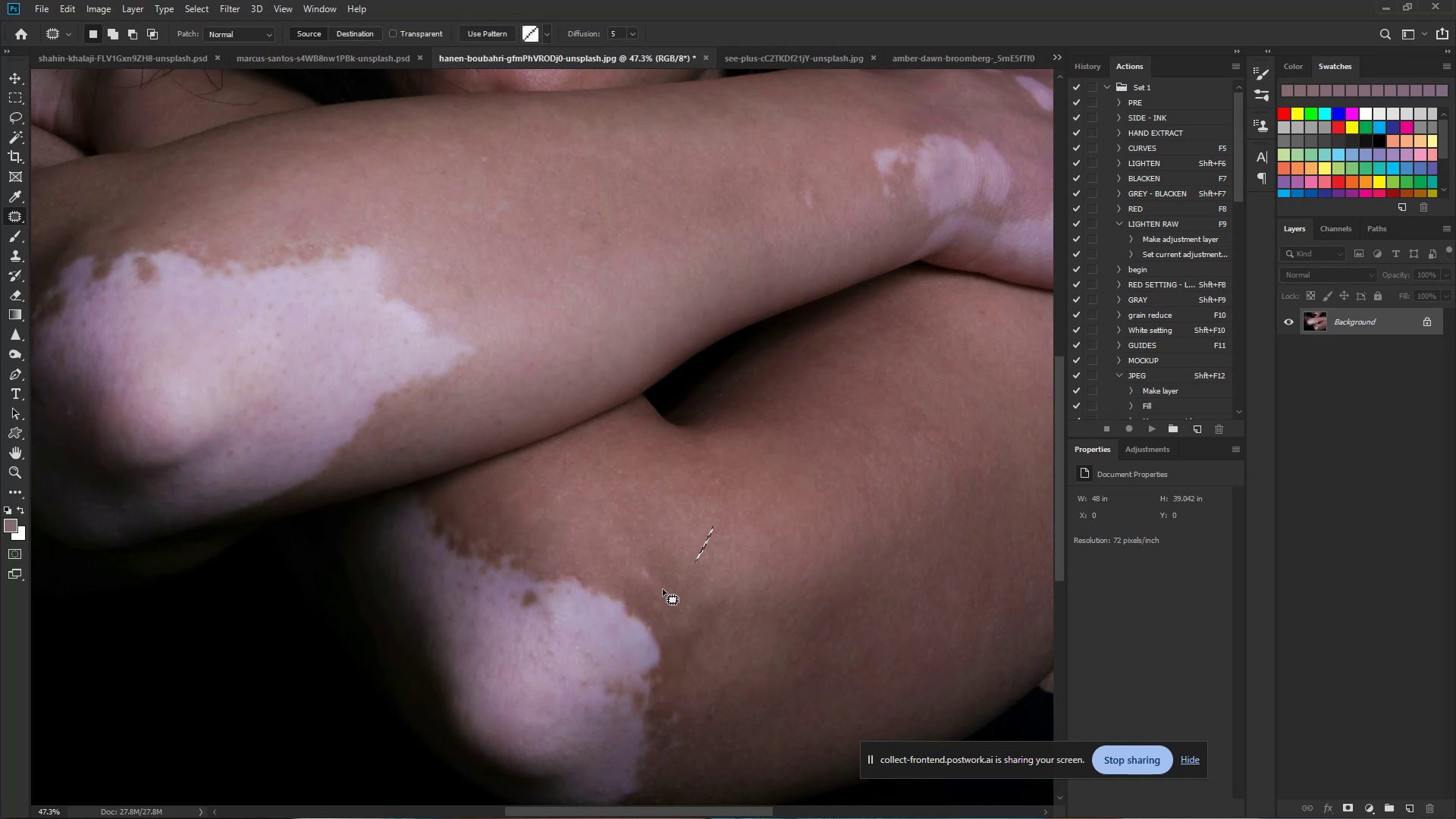 
key(Control+Z)
 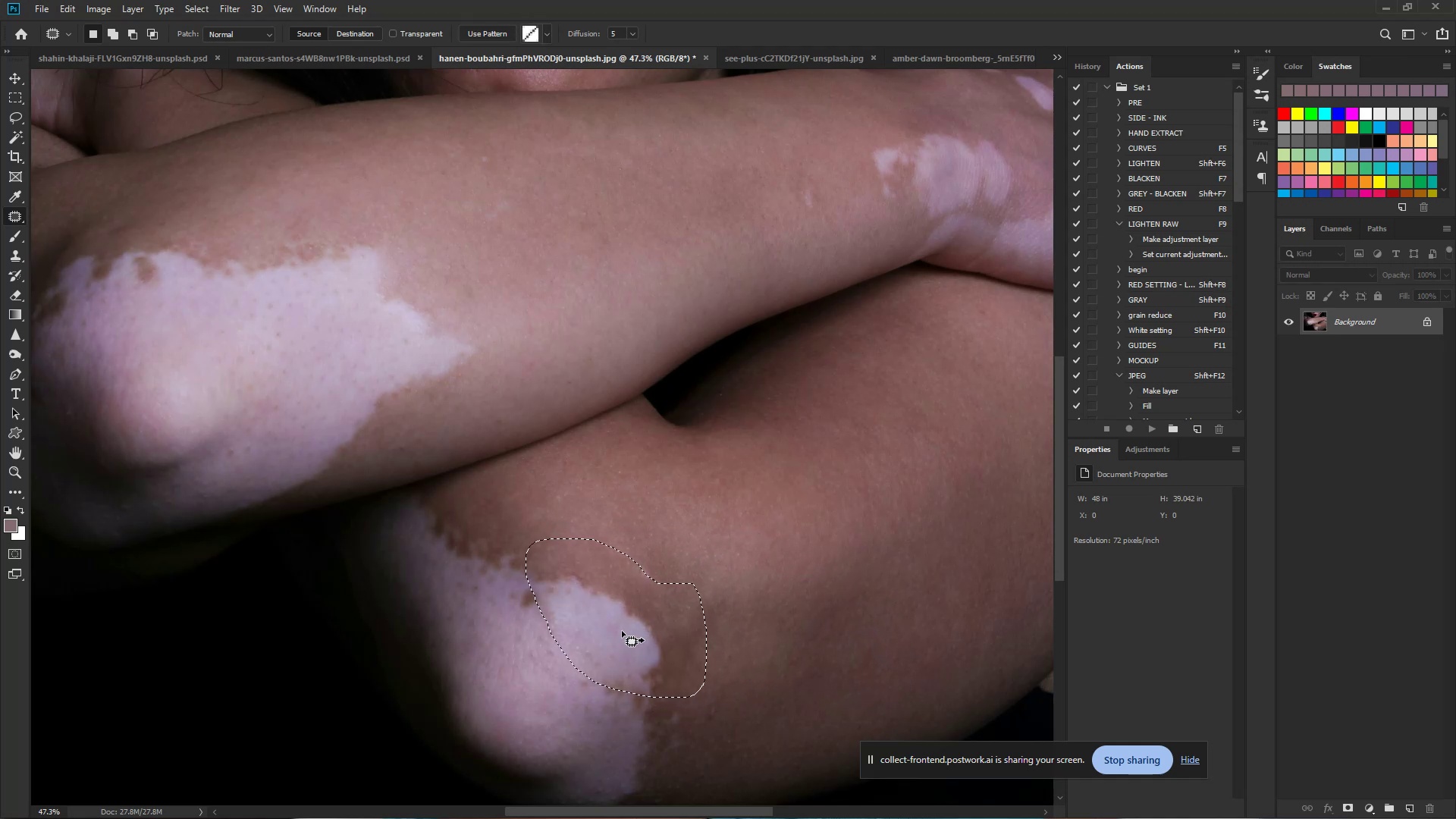 
left_click_drag(start_coordinate=[622, 631], to_coordinate=[654, 576])
 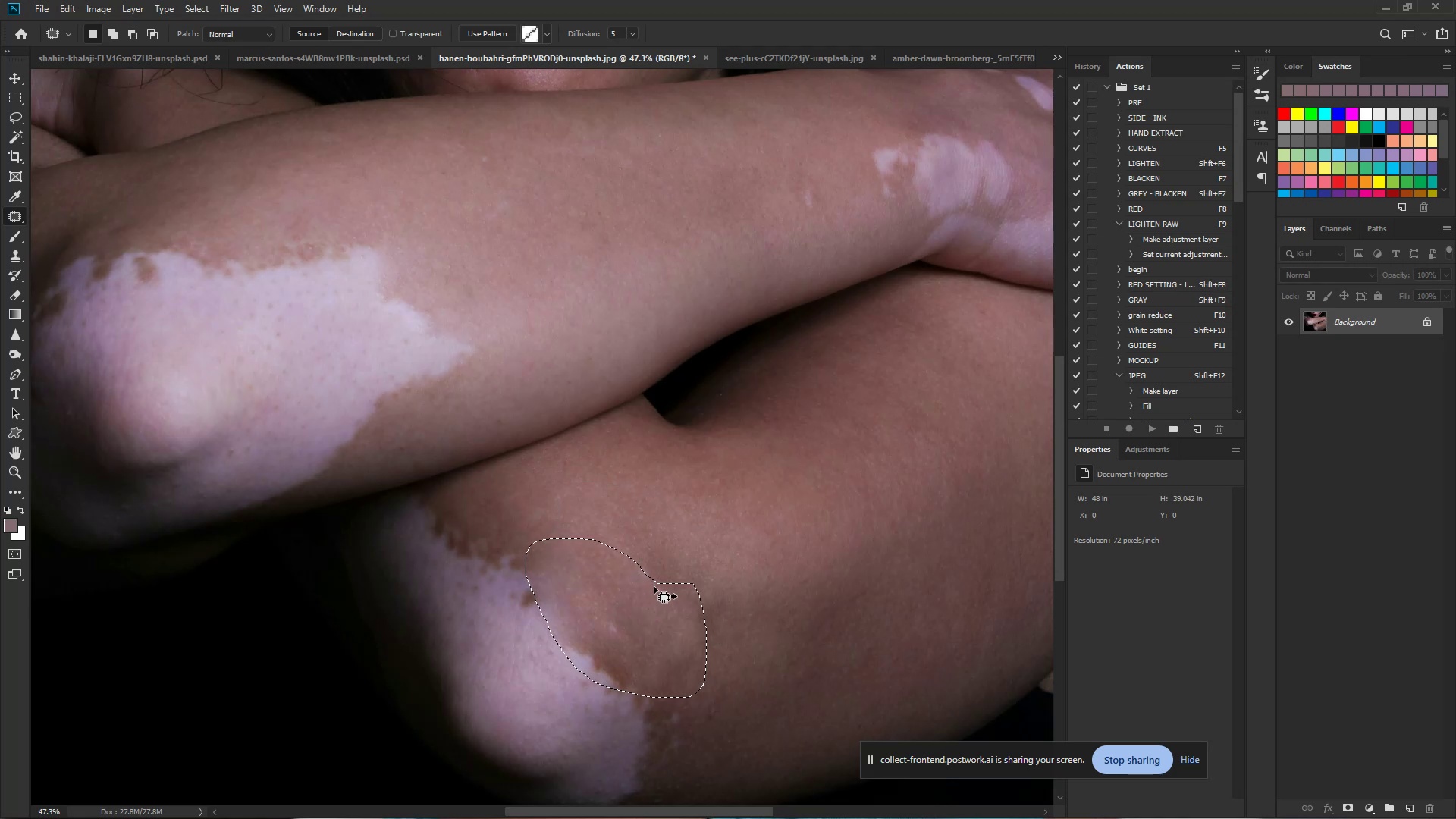 
key(Control+Z)
 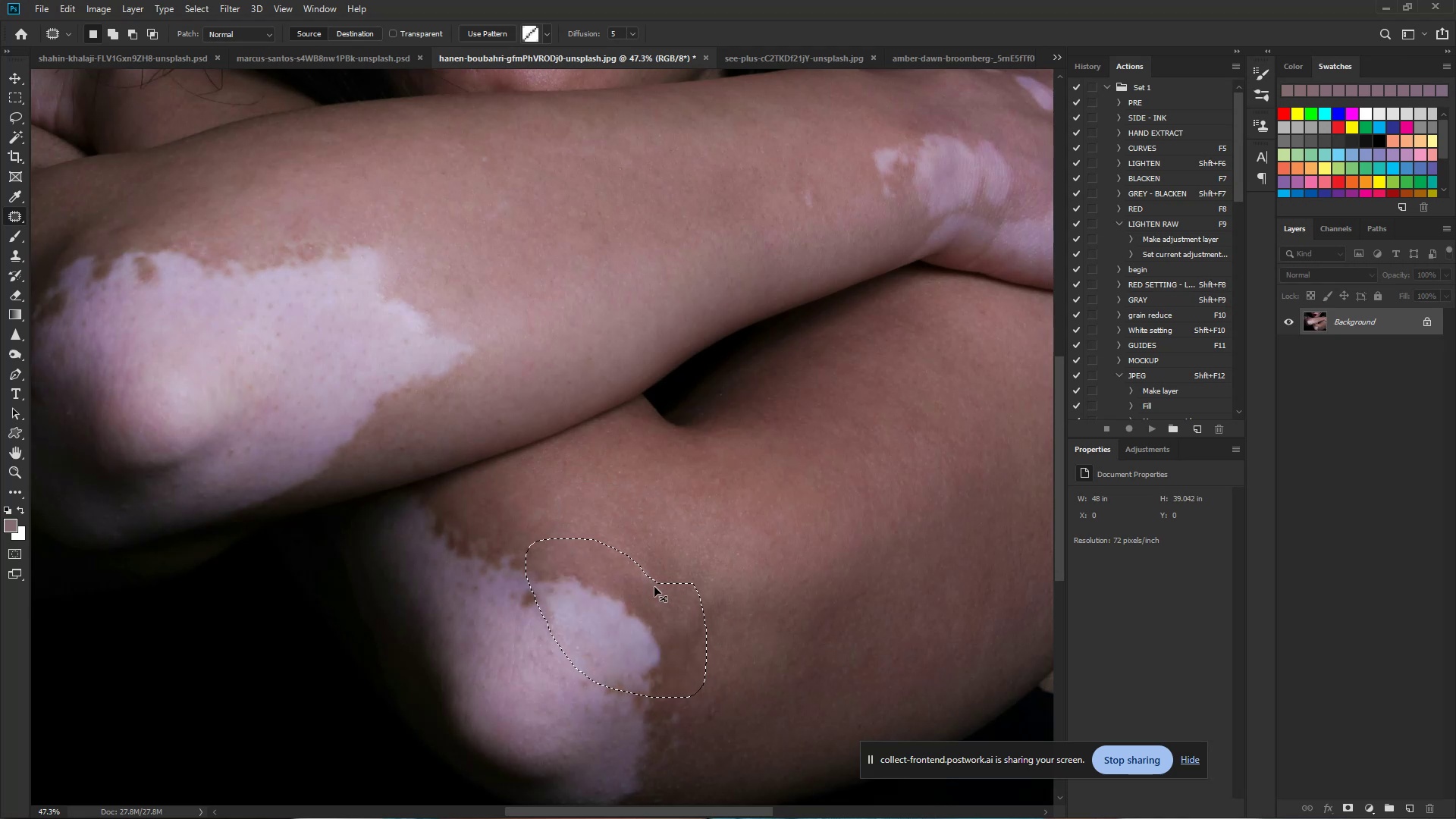 
key(Control+Z)
 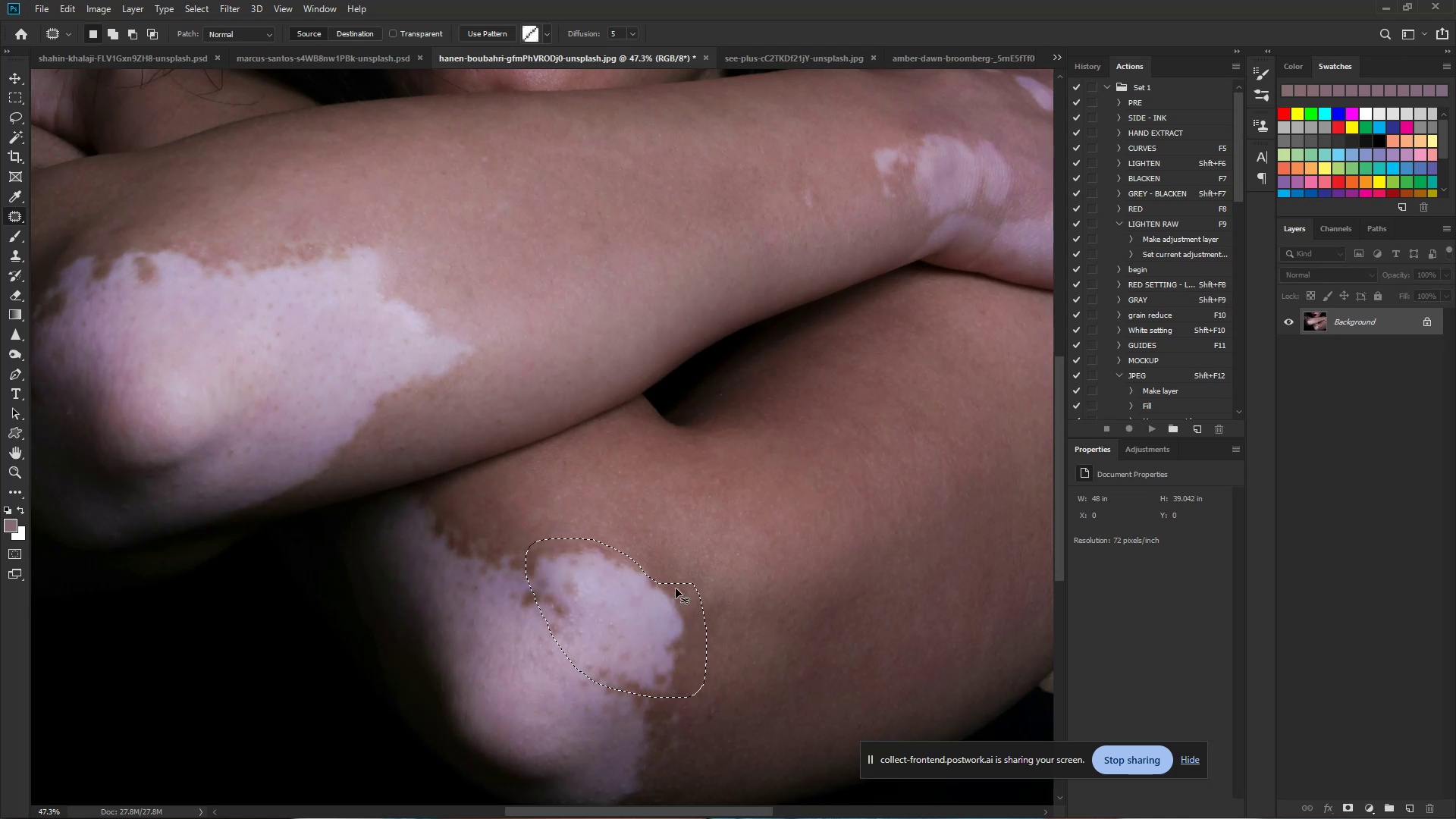 
left_click([792, 570])
 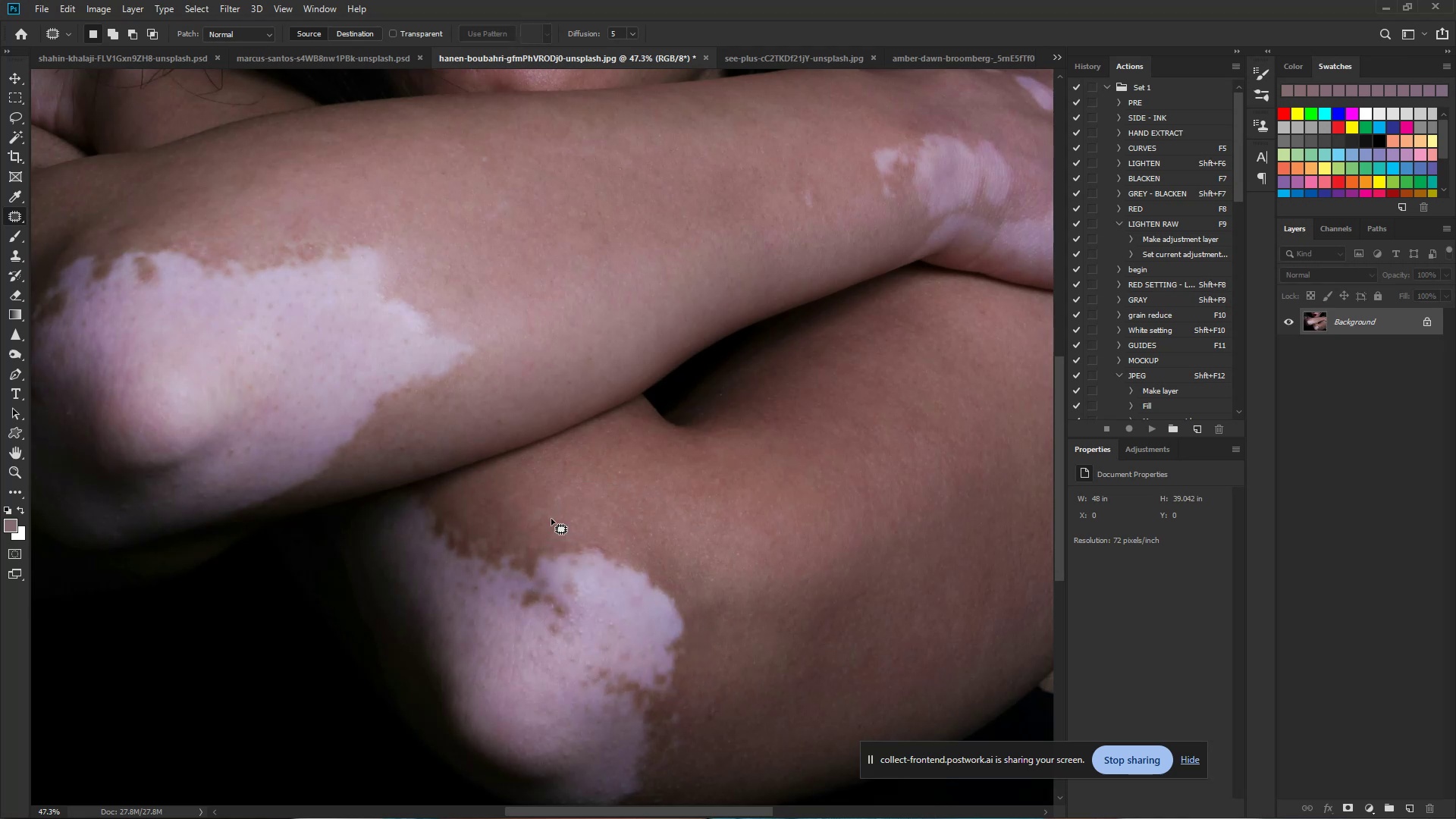 
hold_key(key=ControlLeft, duration=0.7)
 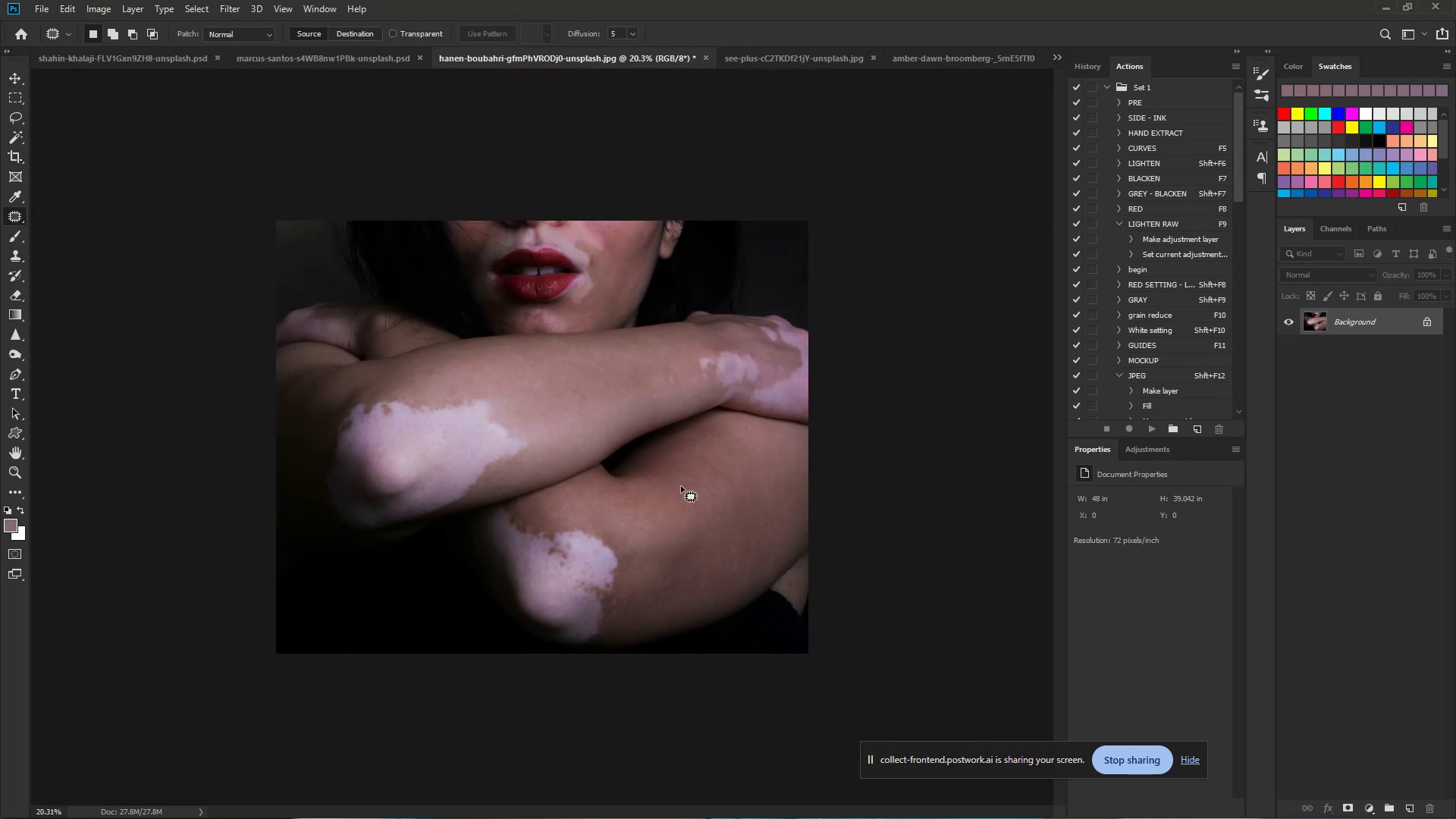 
hold_key(key=Space, duration=0.46)
 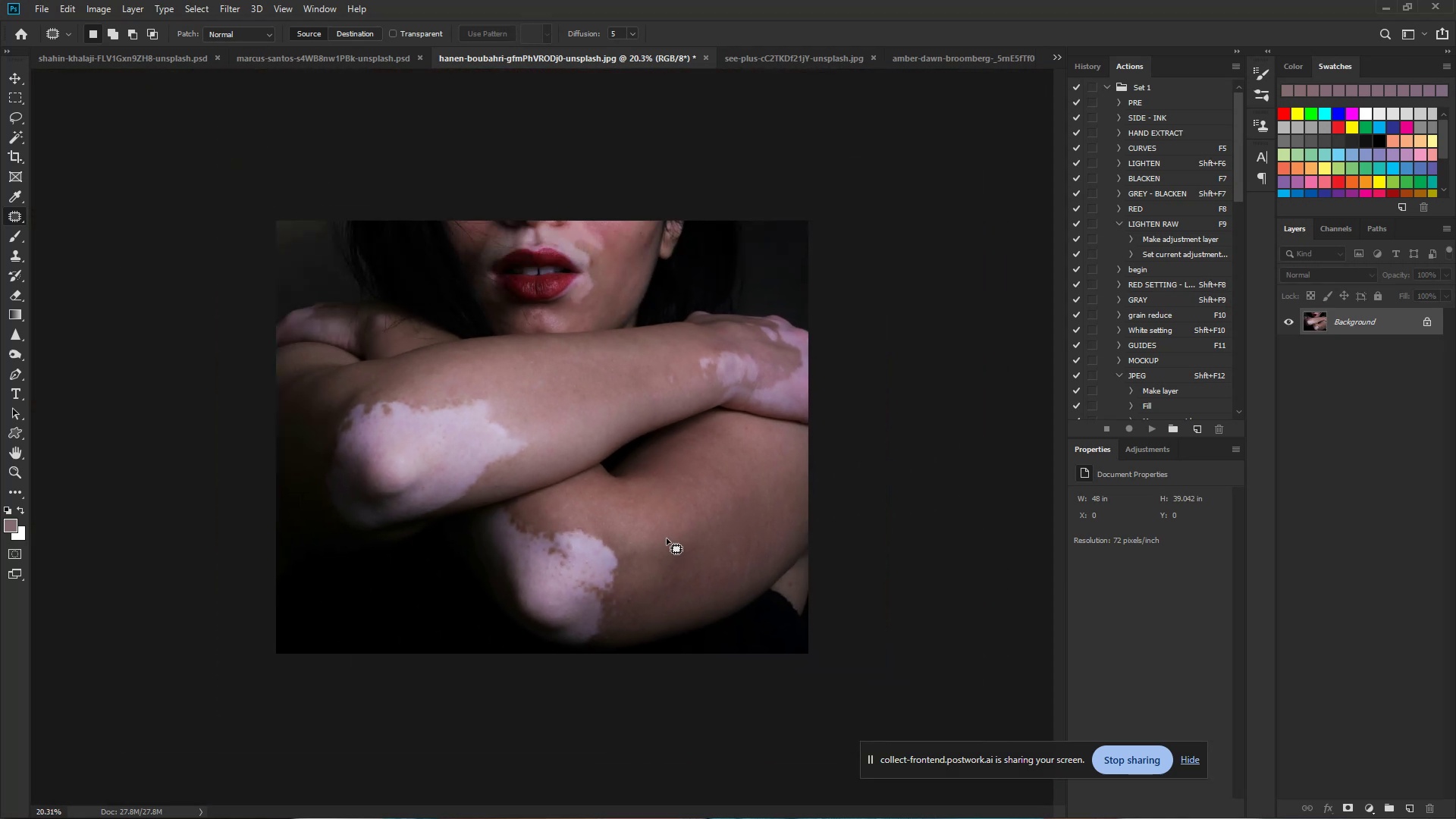 
left_click_drag(start_coordinate=[702, 539], to_coordinate=[647, 552])
 